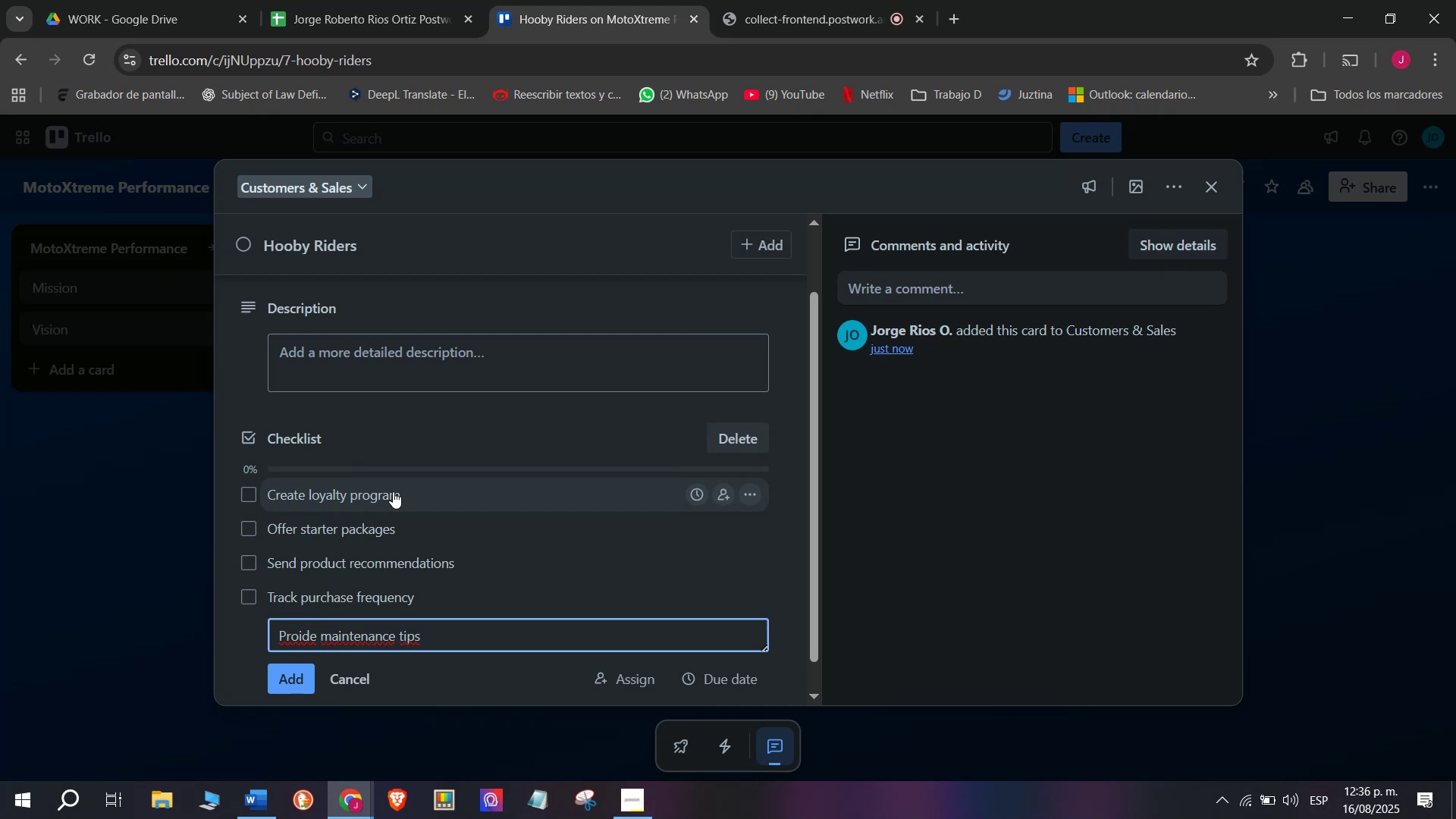 
key(Enter)
 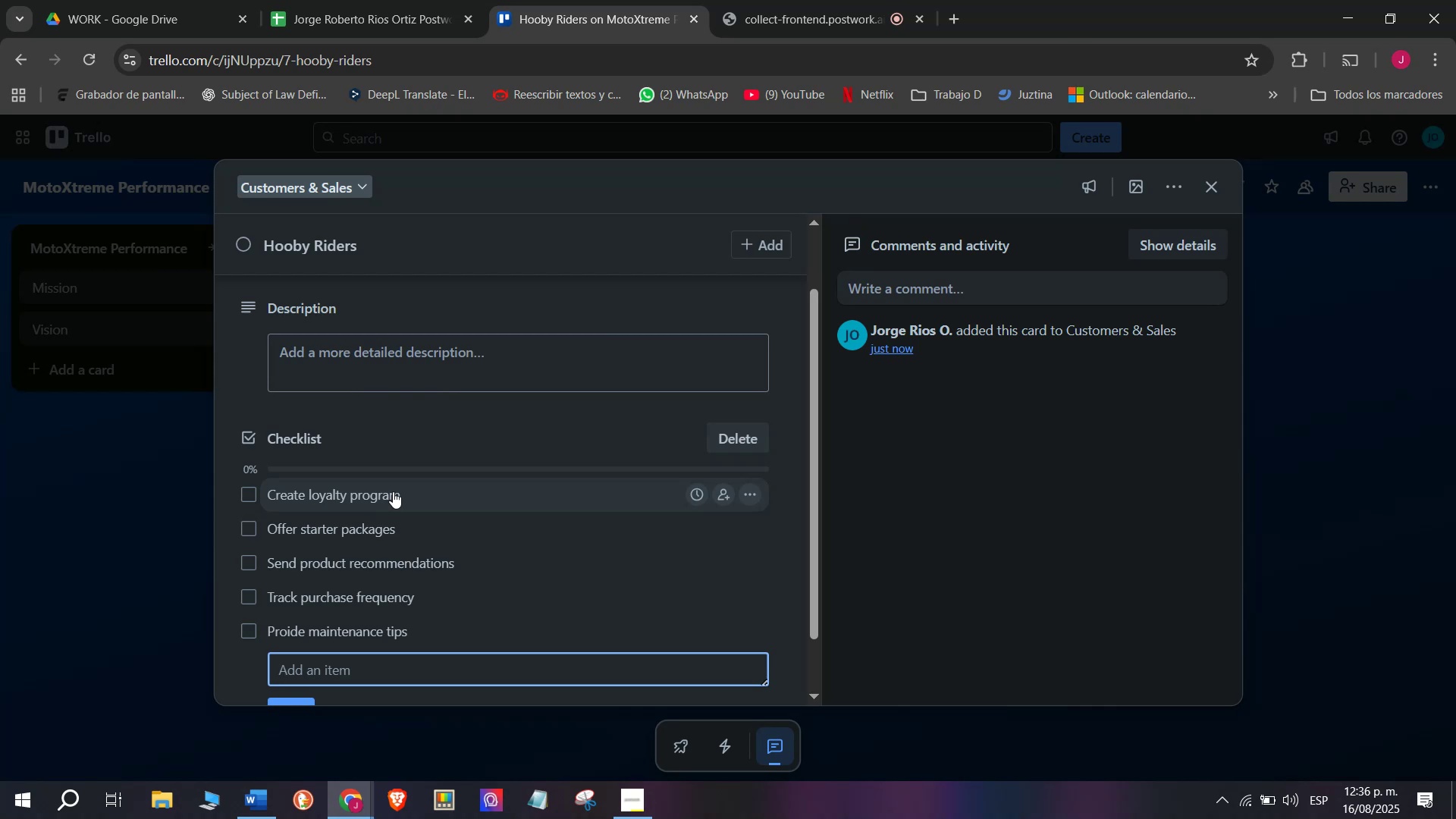 
key(CapsLock)
 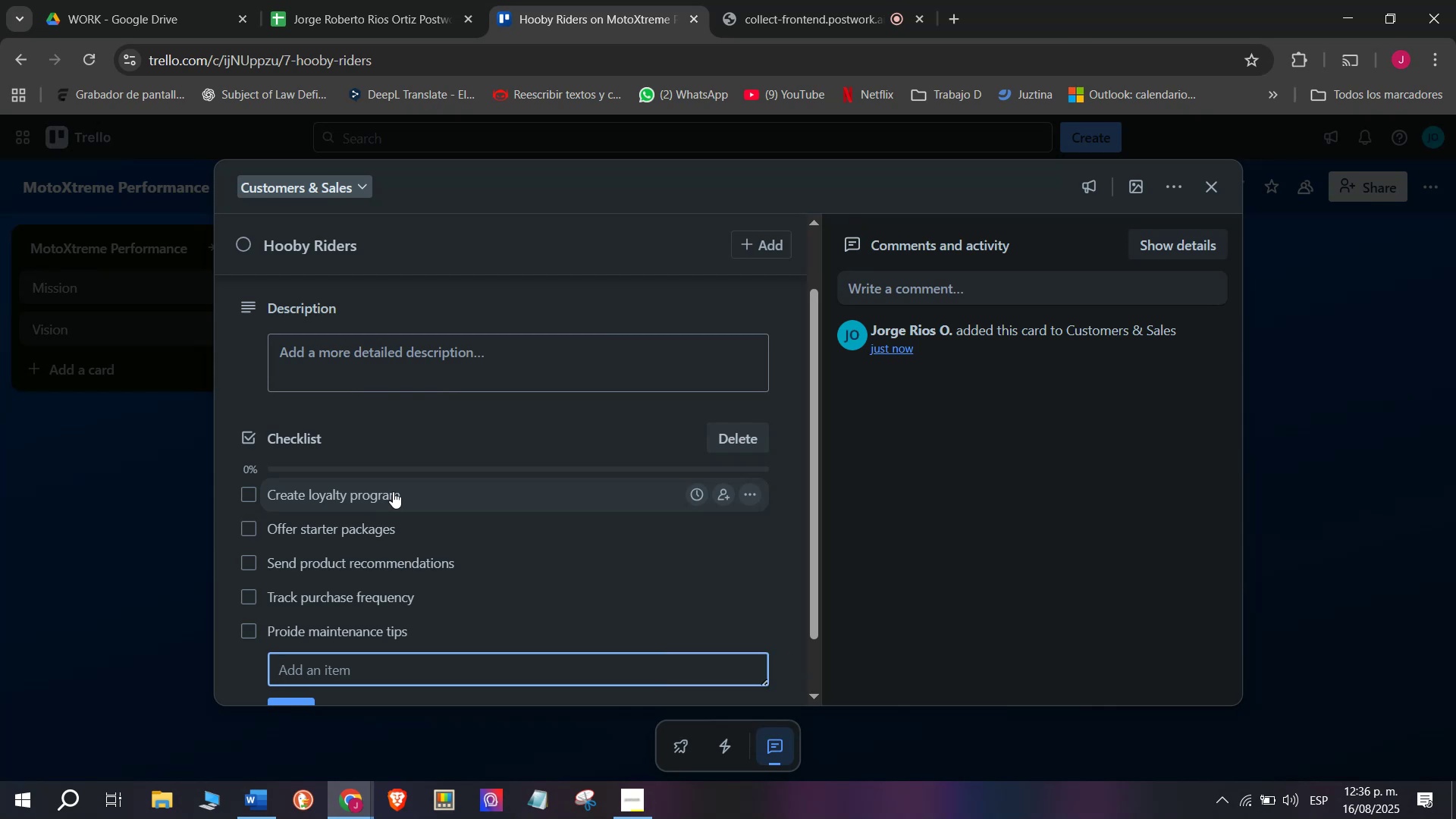 
type(Record inquiries)
 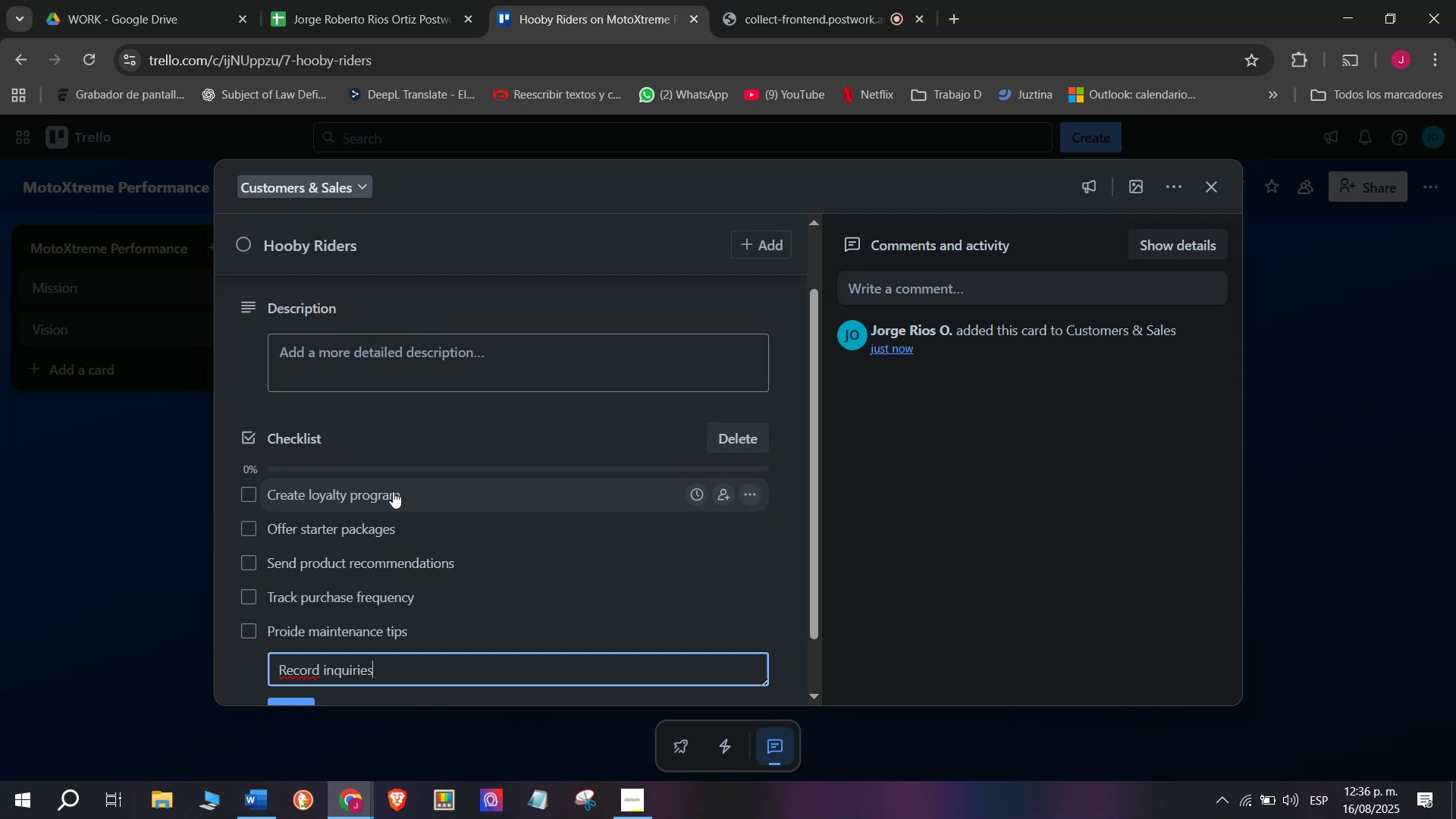 
key(Enter)
 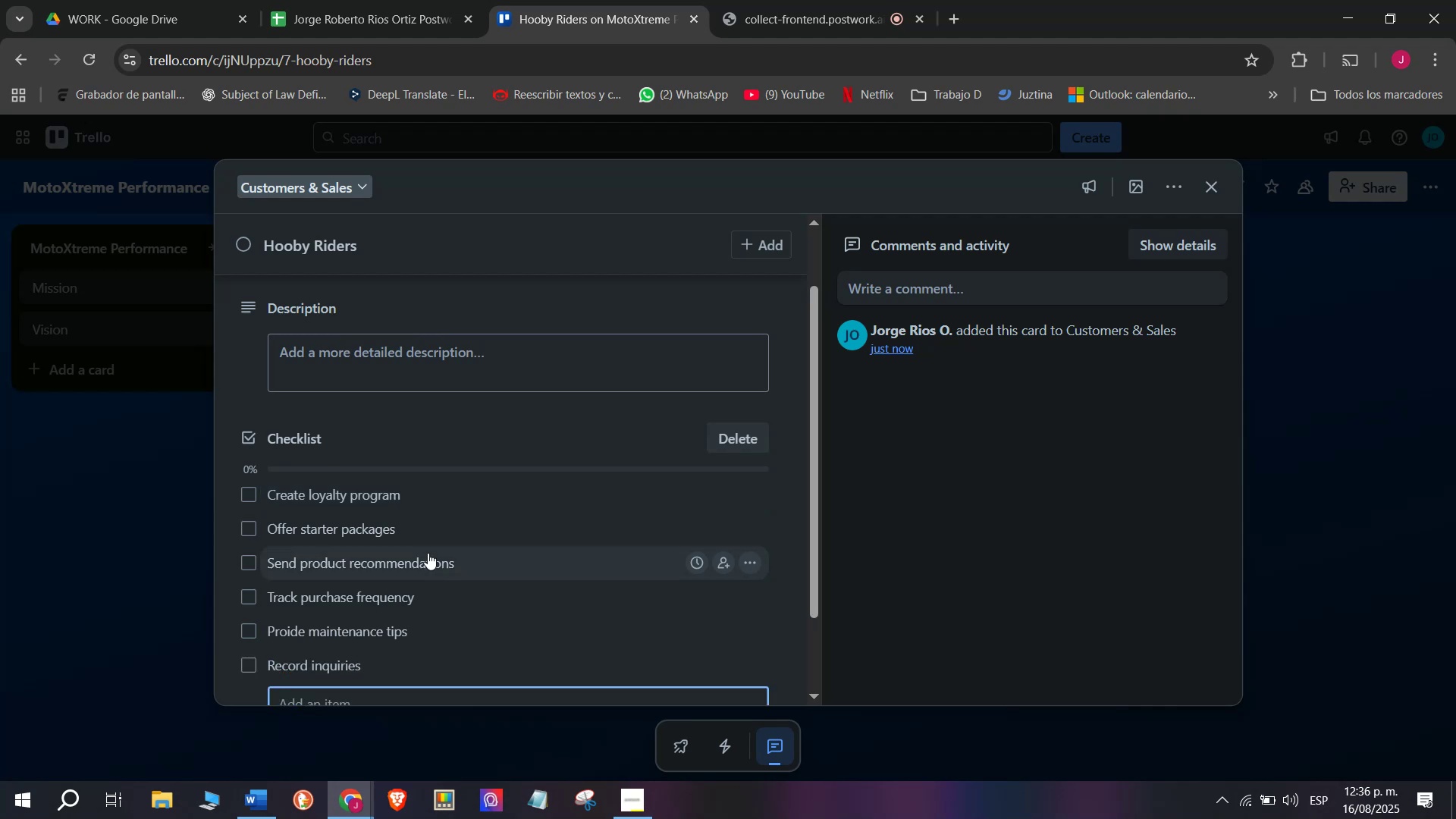 
scroll: coordinate [428, 554], scroll_direction: down, amount: 1.0
 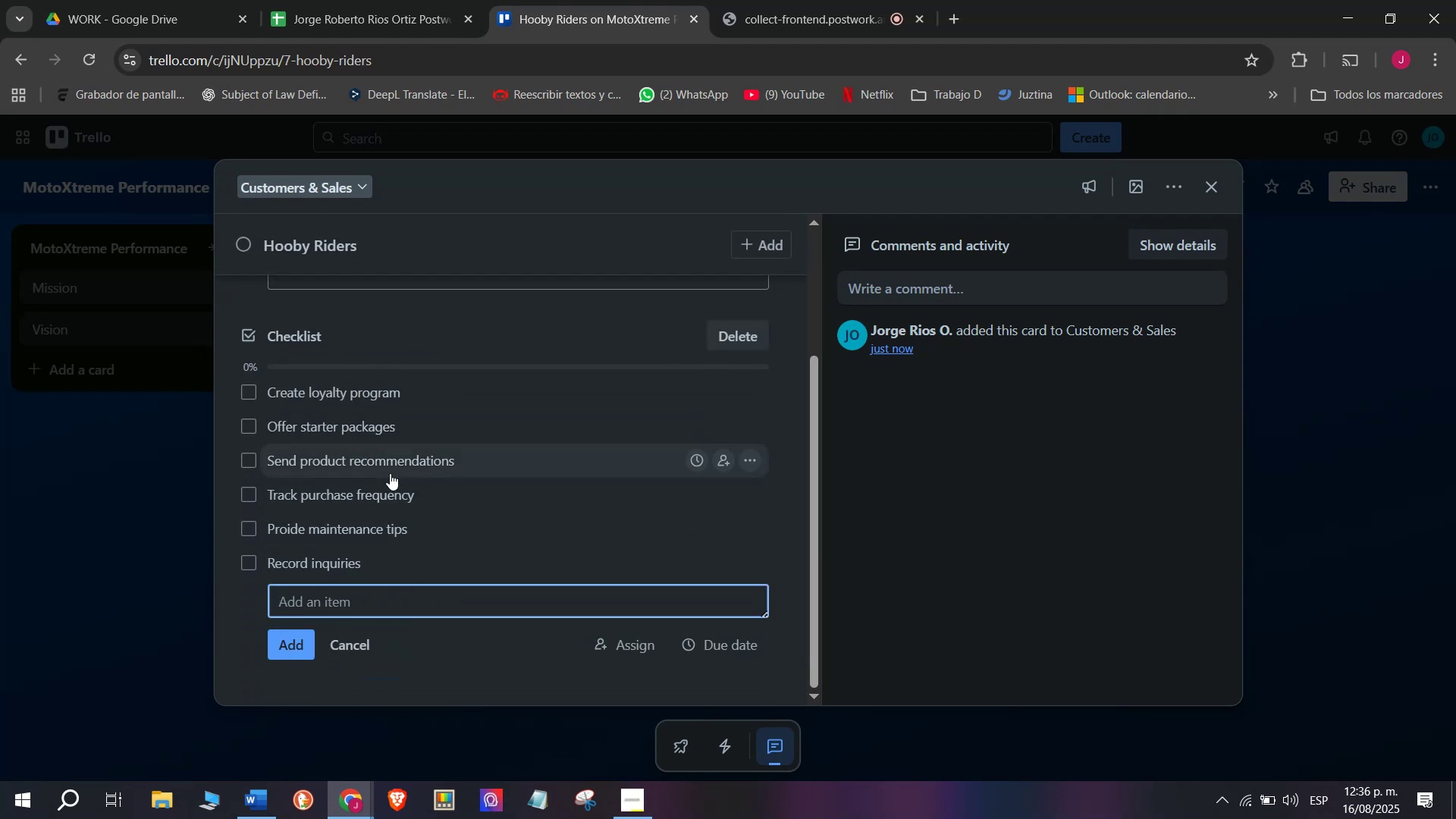 
scroll: coordinate [369, 413], scroll_direction: up, amount: 3.0
 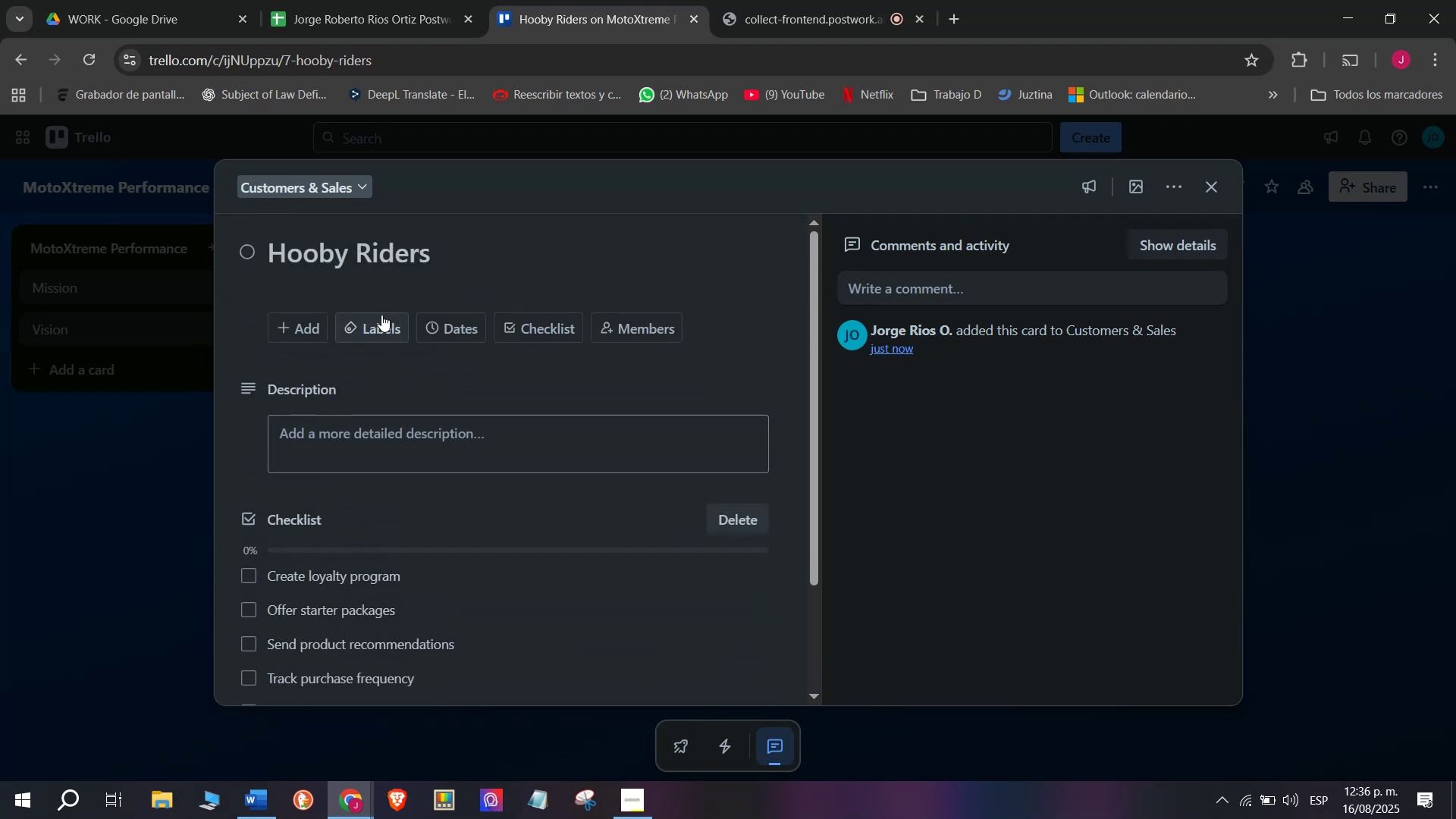 
wait(8.1)
 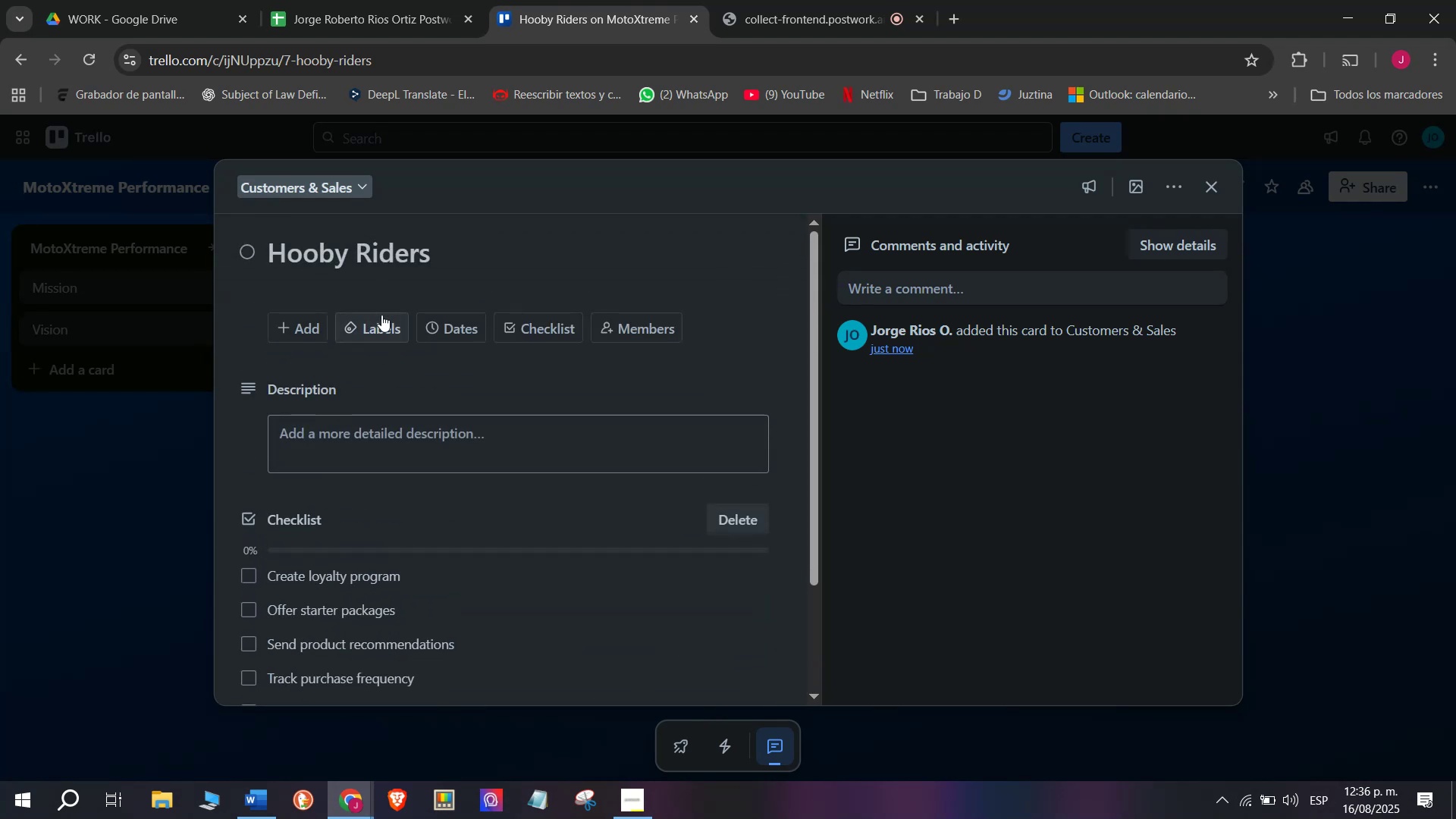 
left_click([705, 470])
 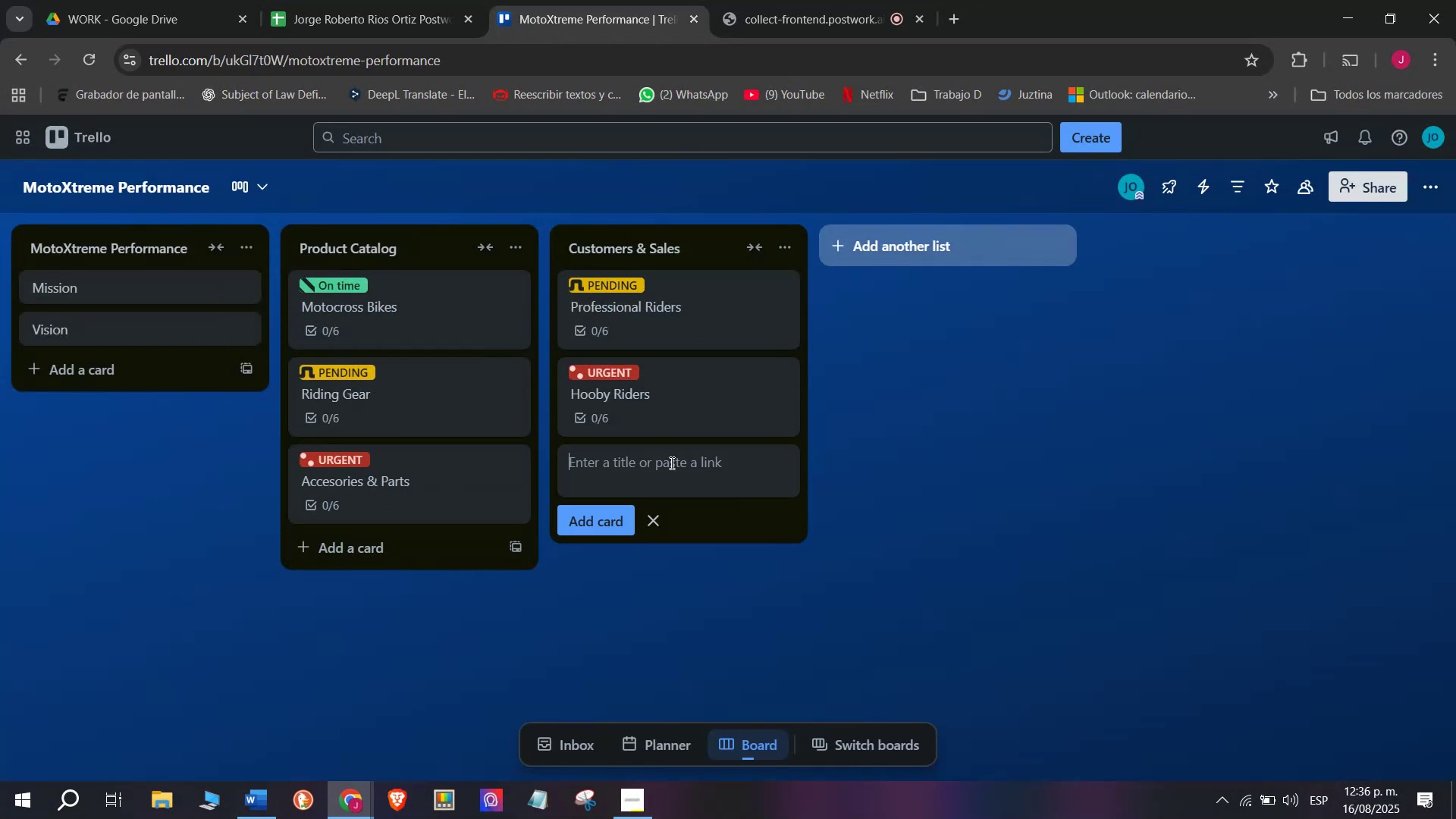 
left_click([670, 463])
 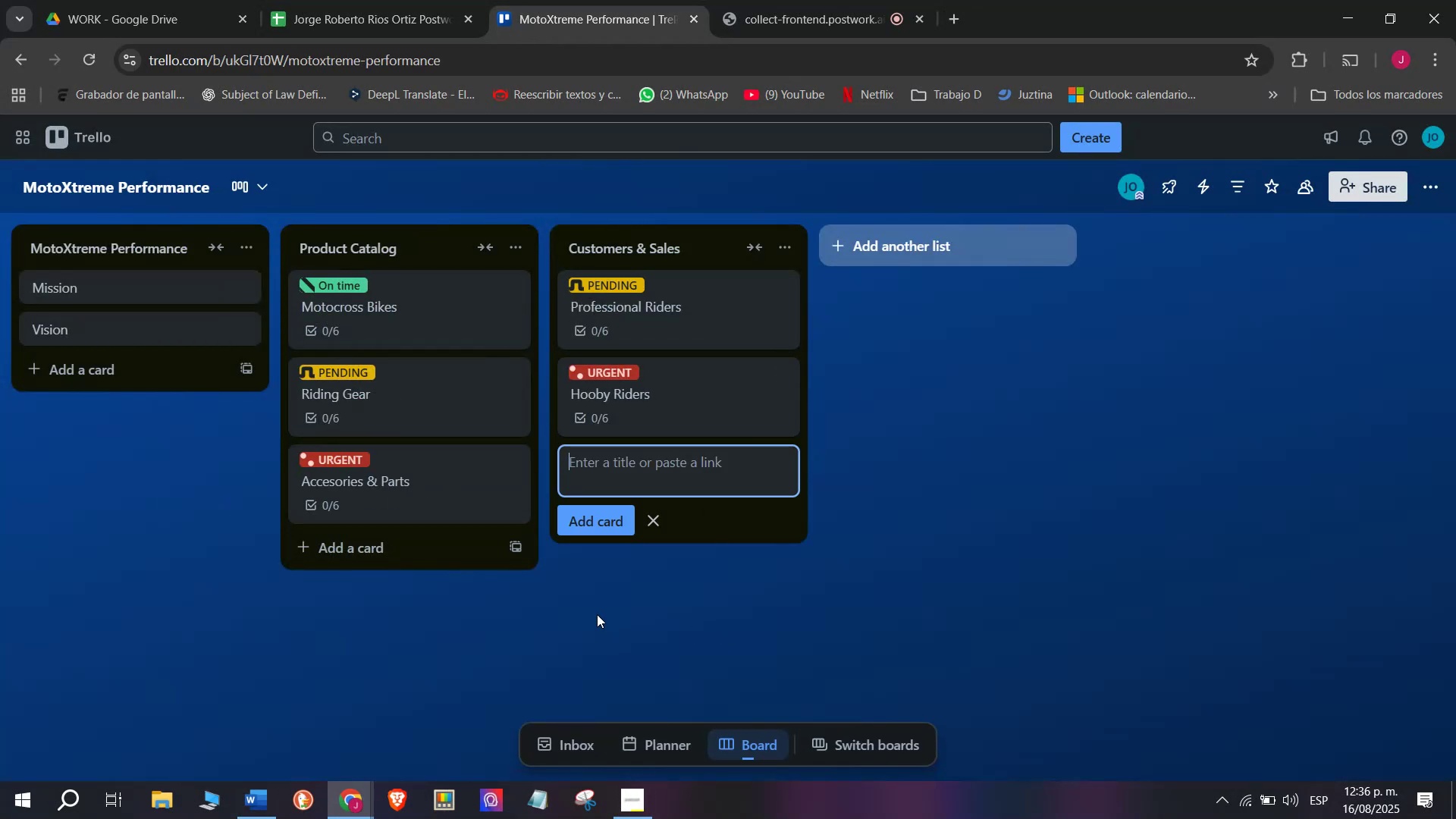 
wait(8.41)
 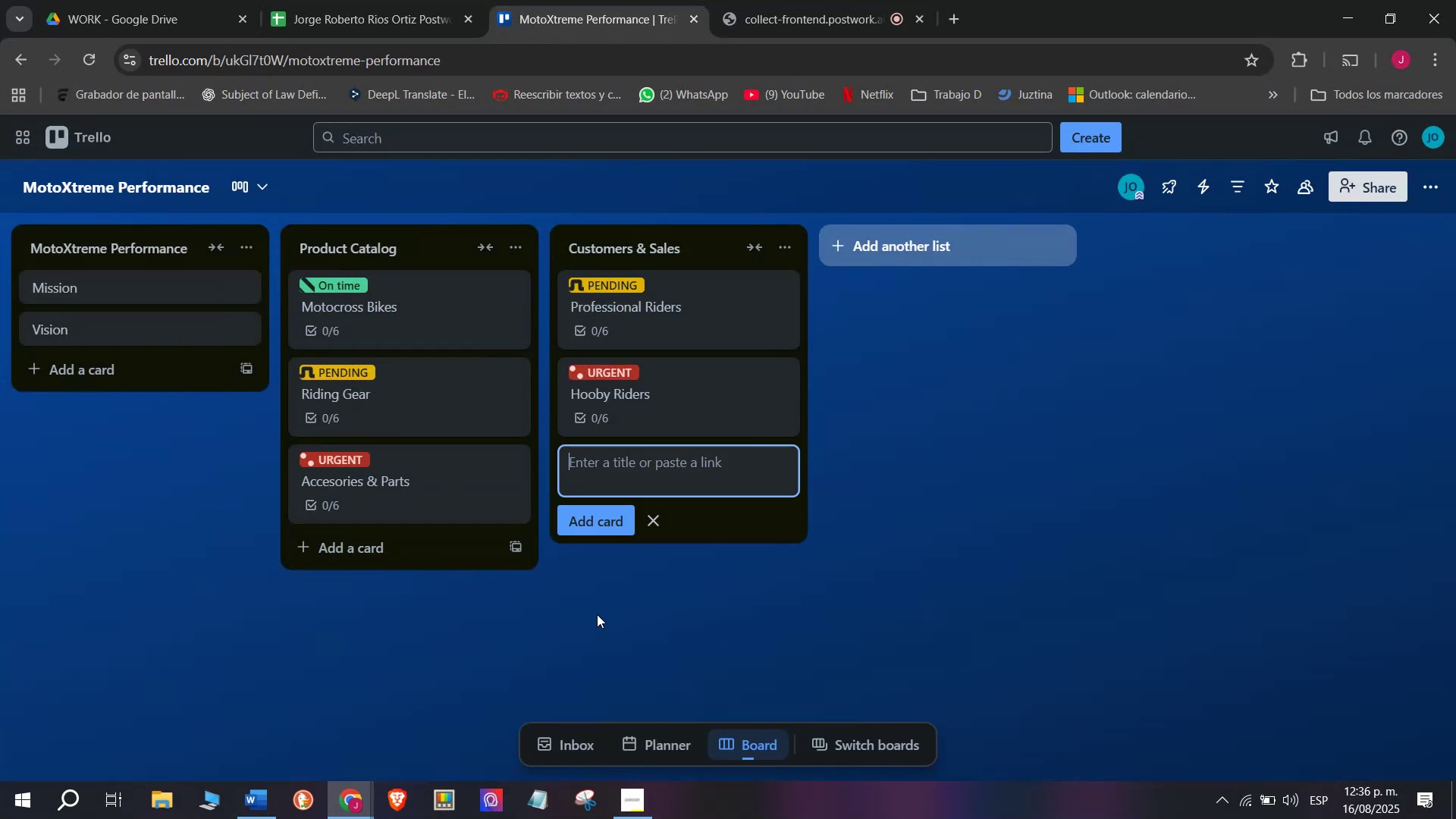 
type(Retails)
key(Backspace)
type( Distributot)
key(Backspace)
type(rs)
 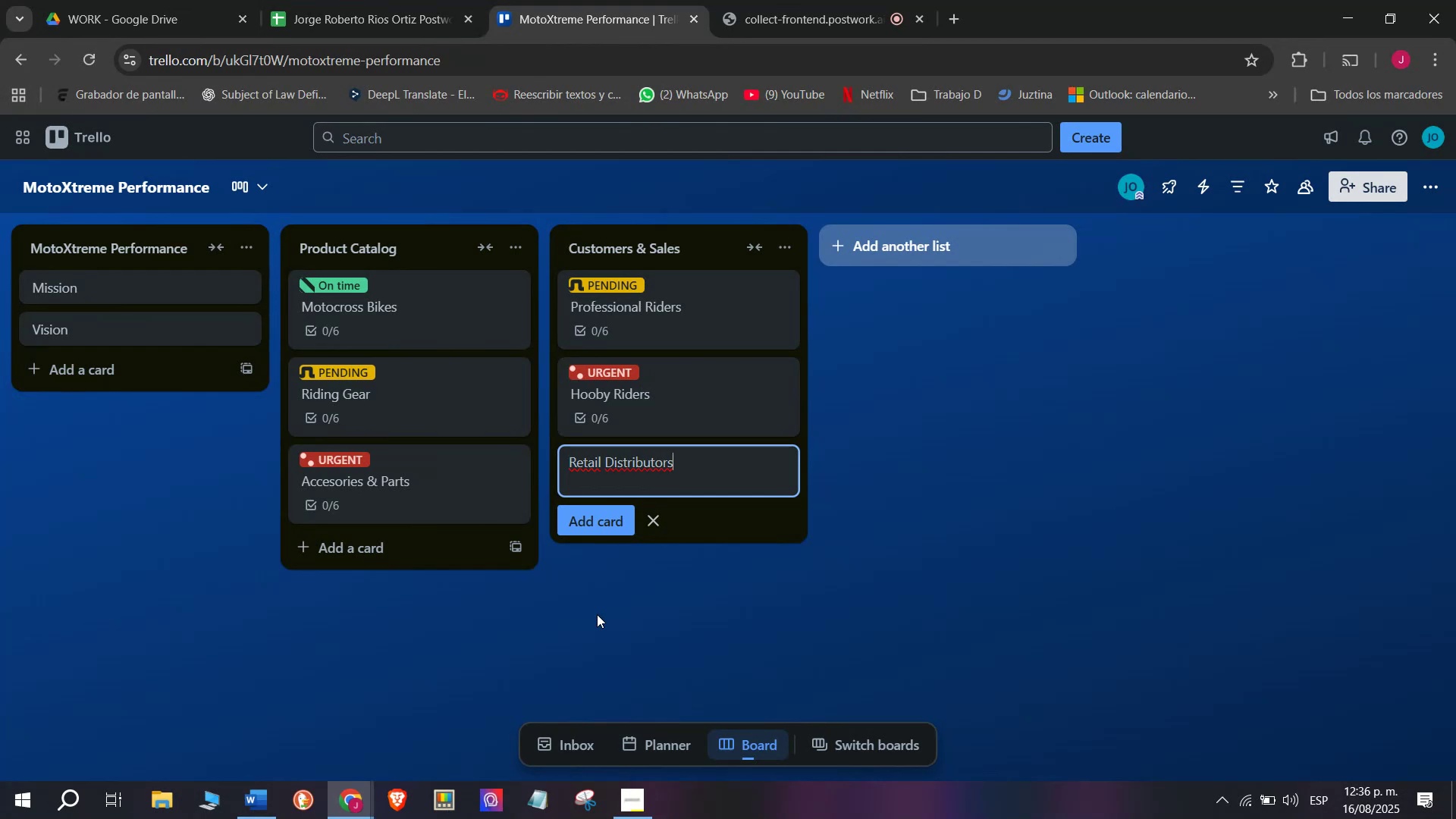 
key(Enter)
 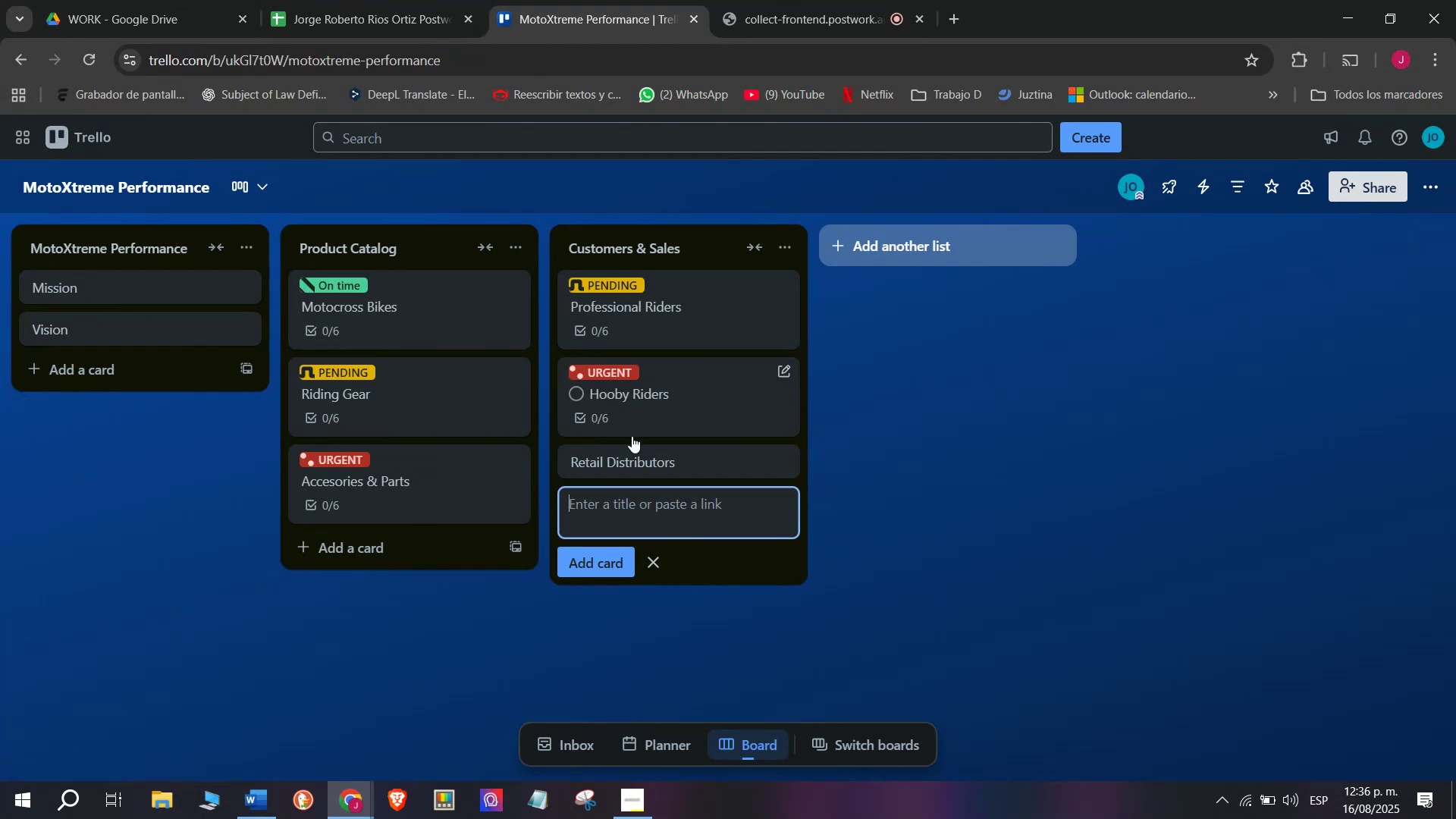 
left_click([644, 455])
 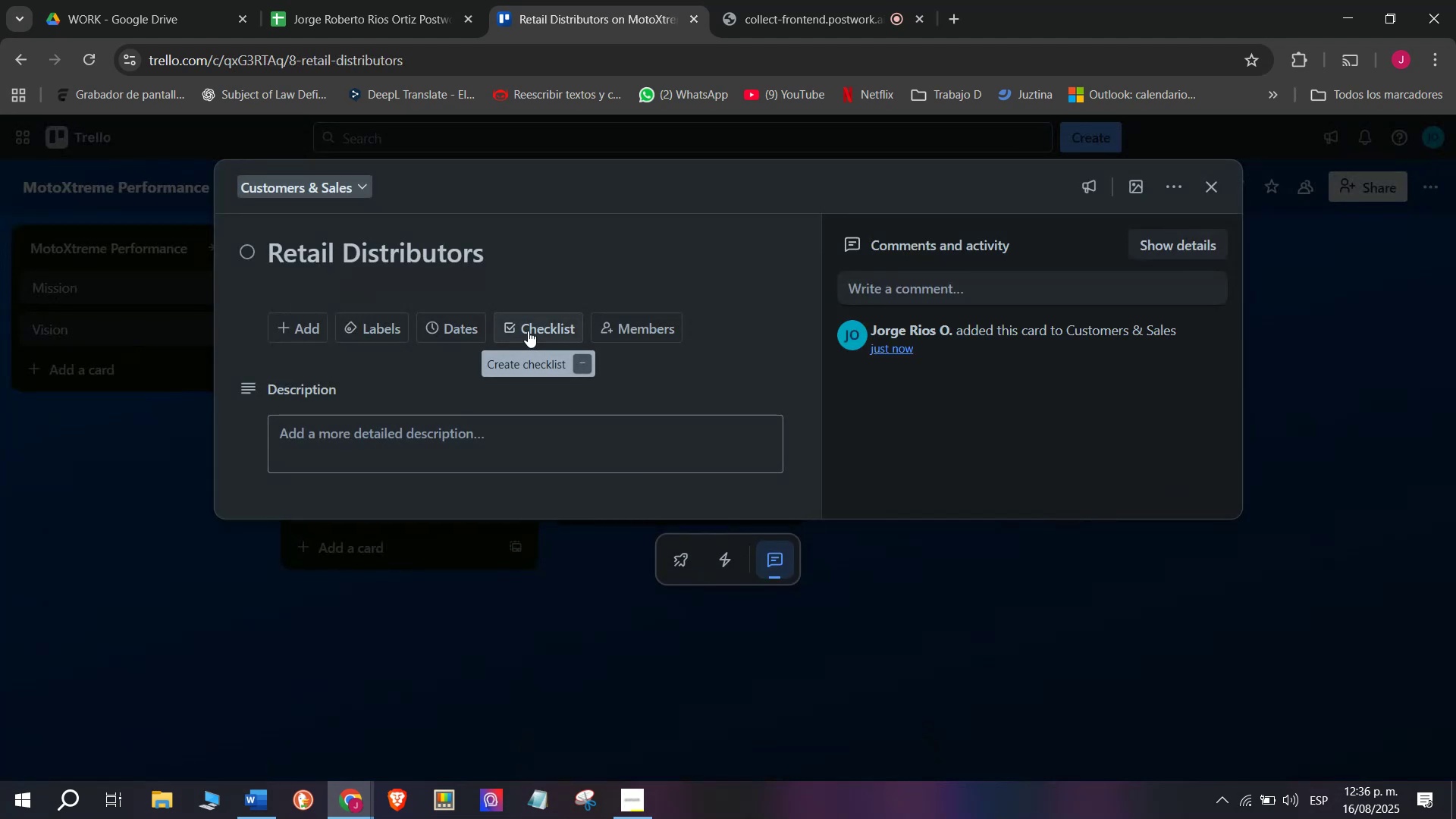 
left_click([528, 331])
 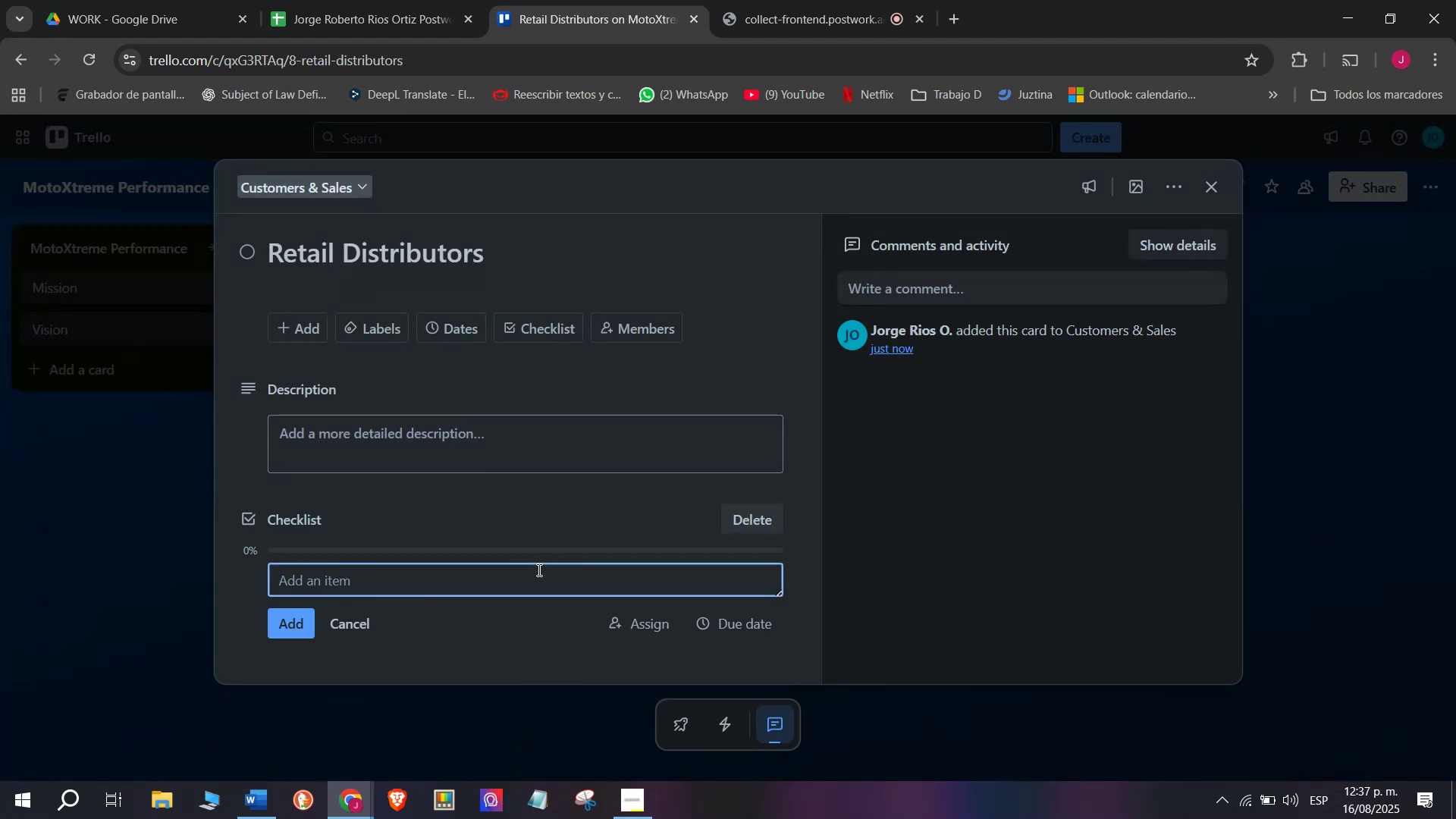 
wait(5.84)
 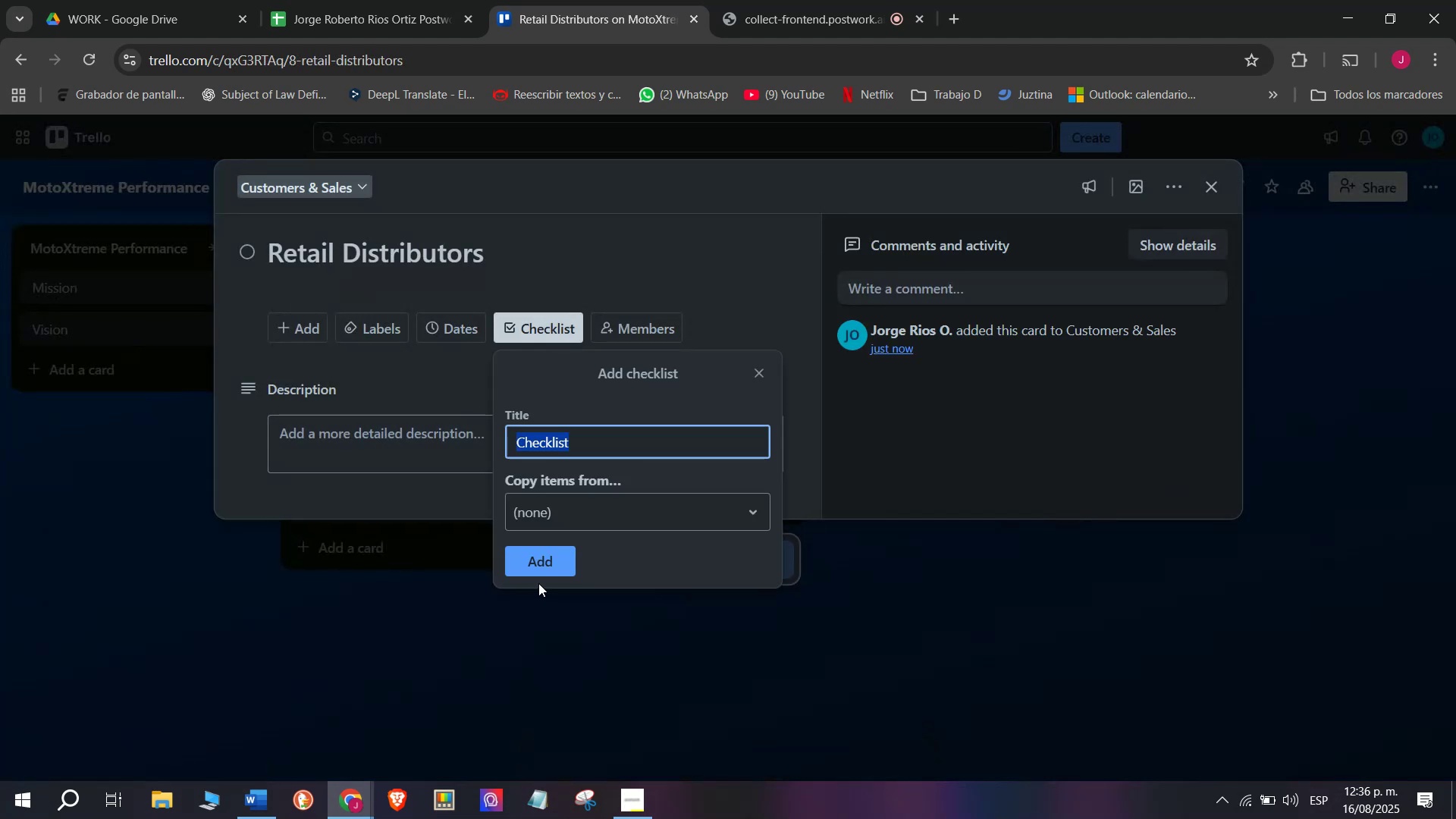 
type(Negotiate bulk pricing)
 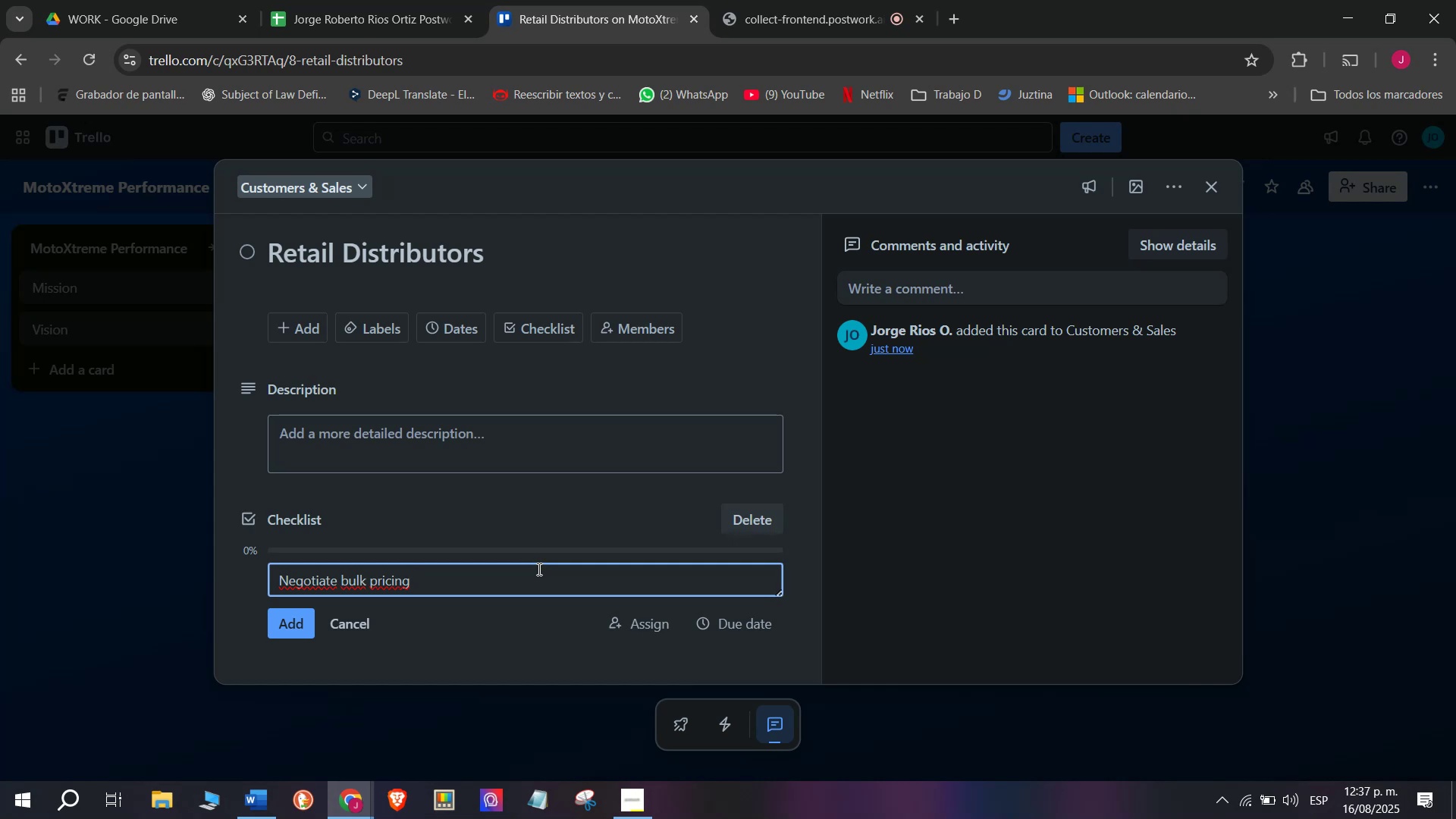 
wait(15.56)
 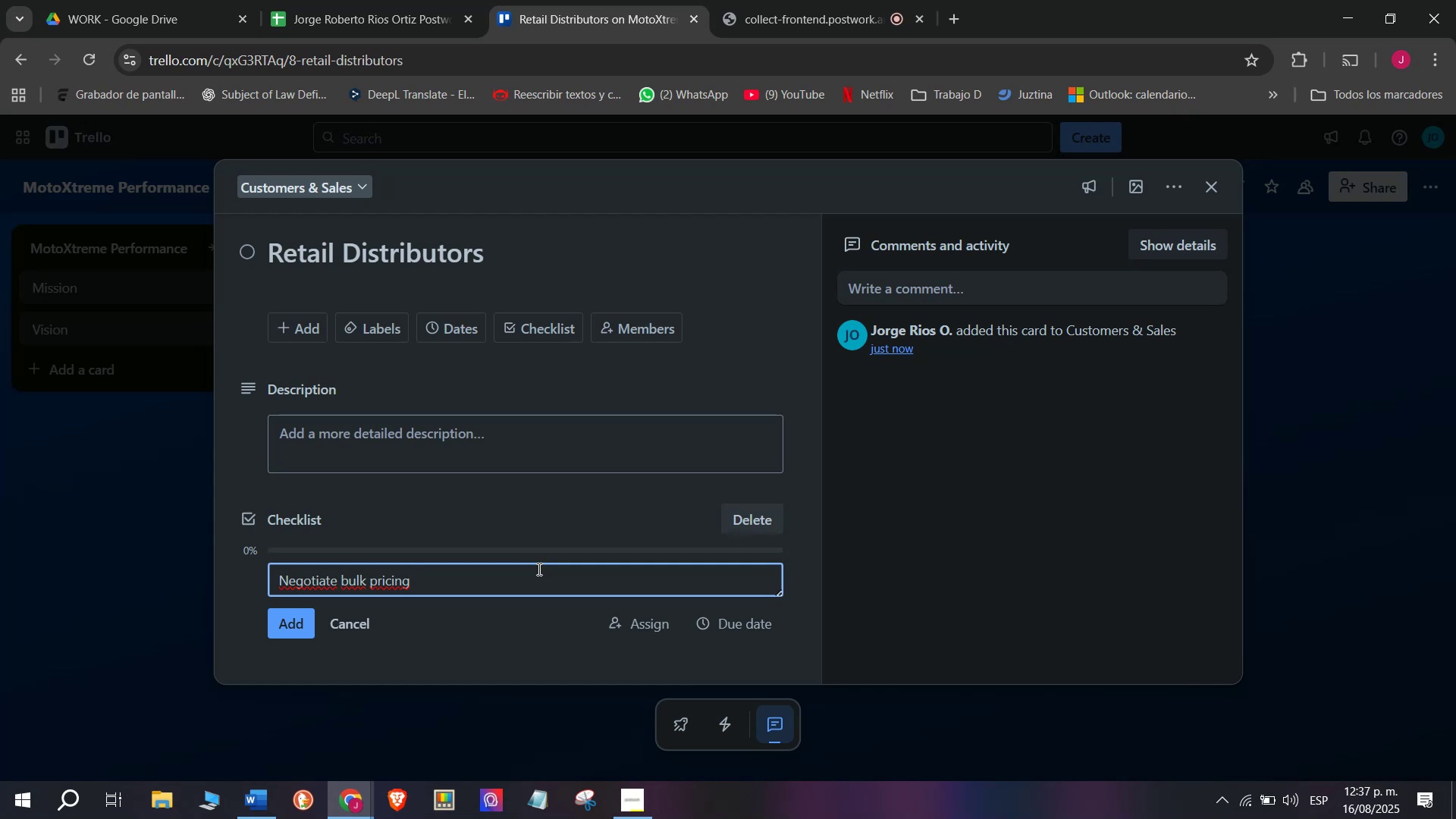 
key(Enter)
 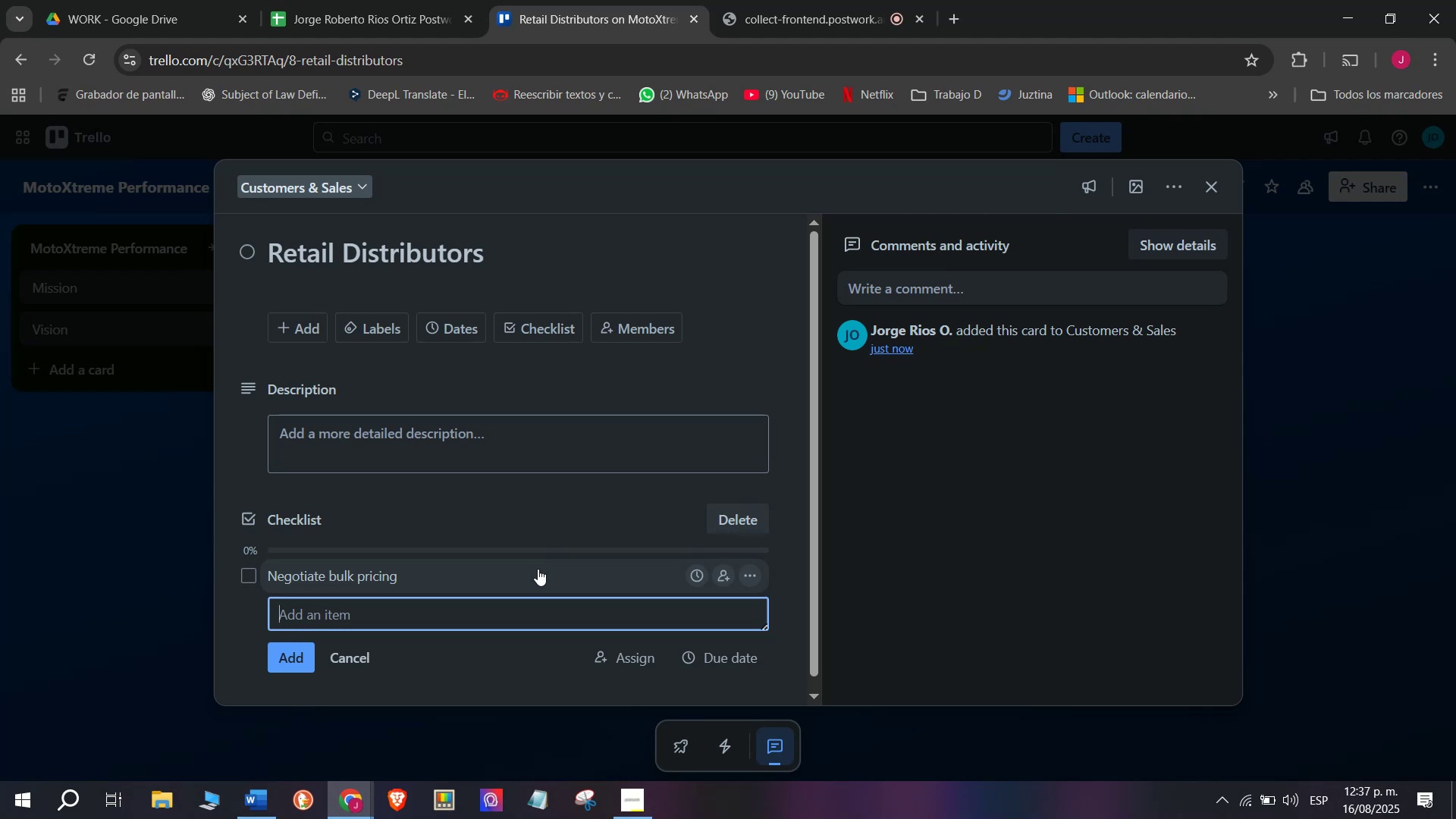 
wait(13.99)
 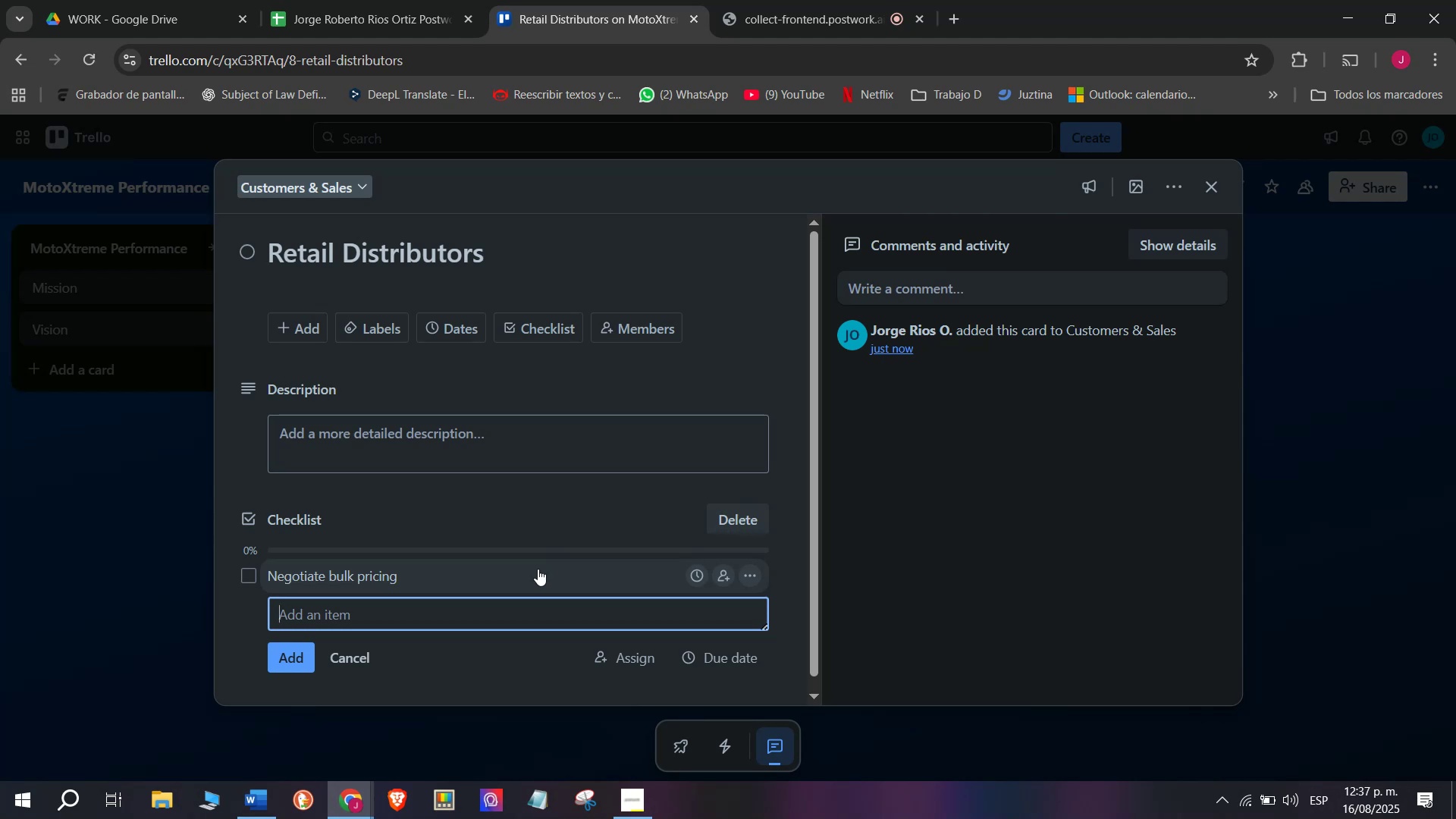 
type(Update whole)
 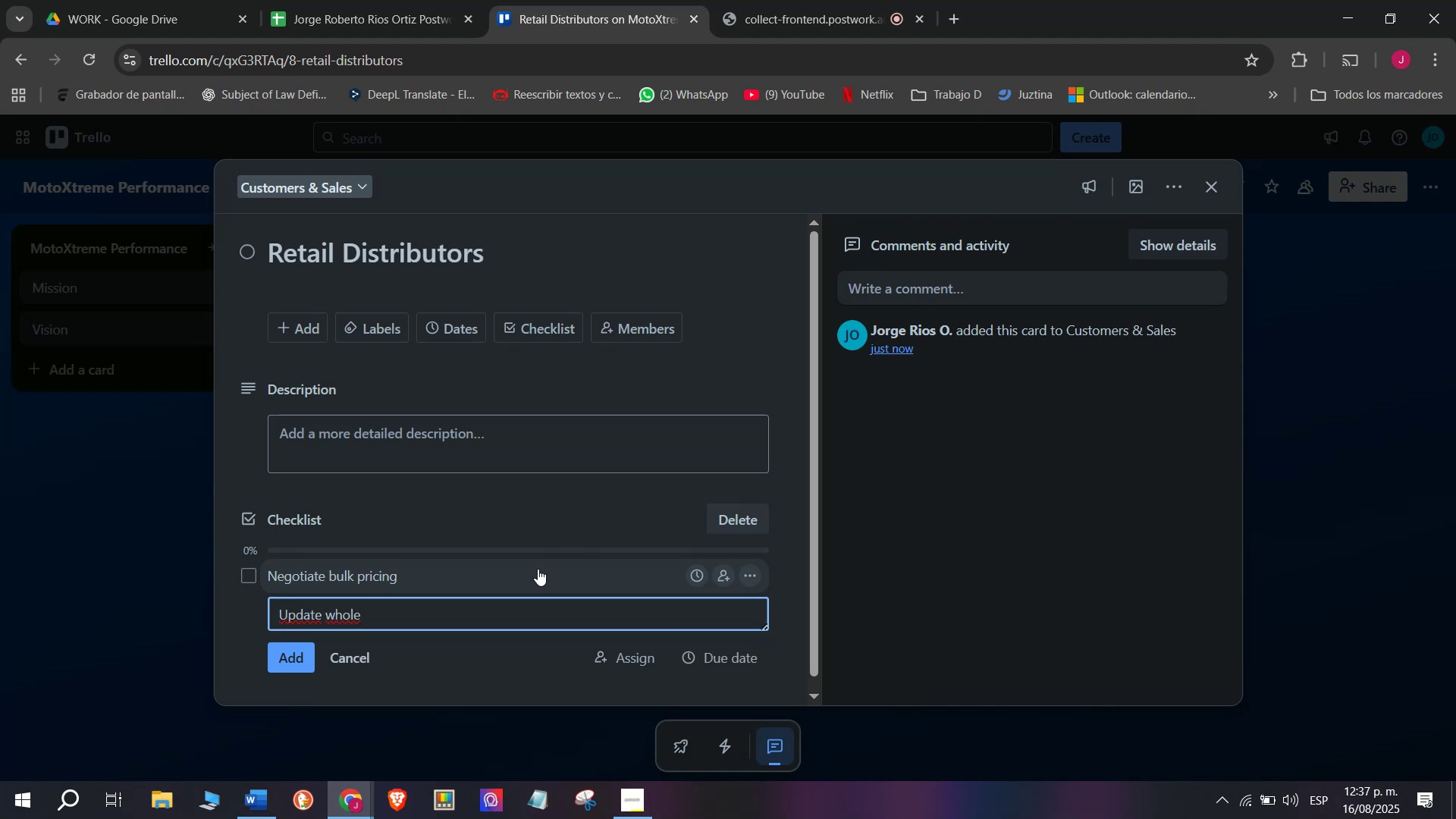 
type(sale catalog)
 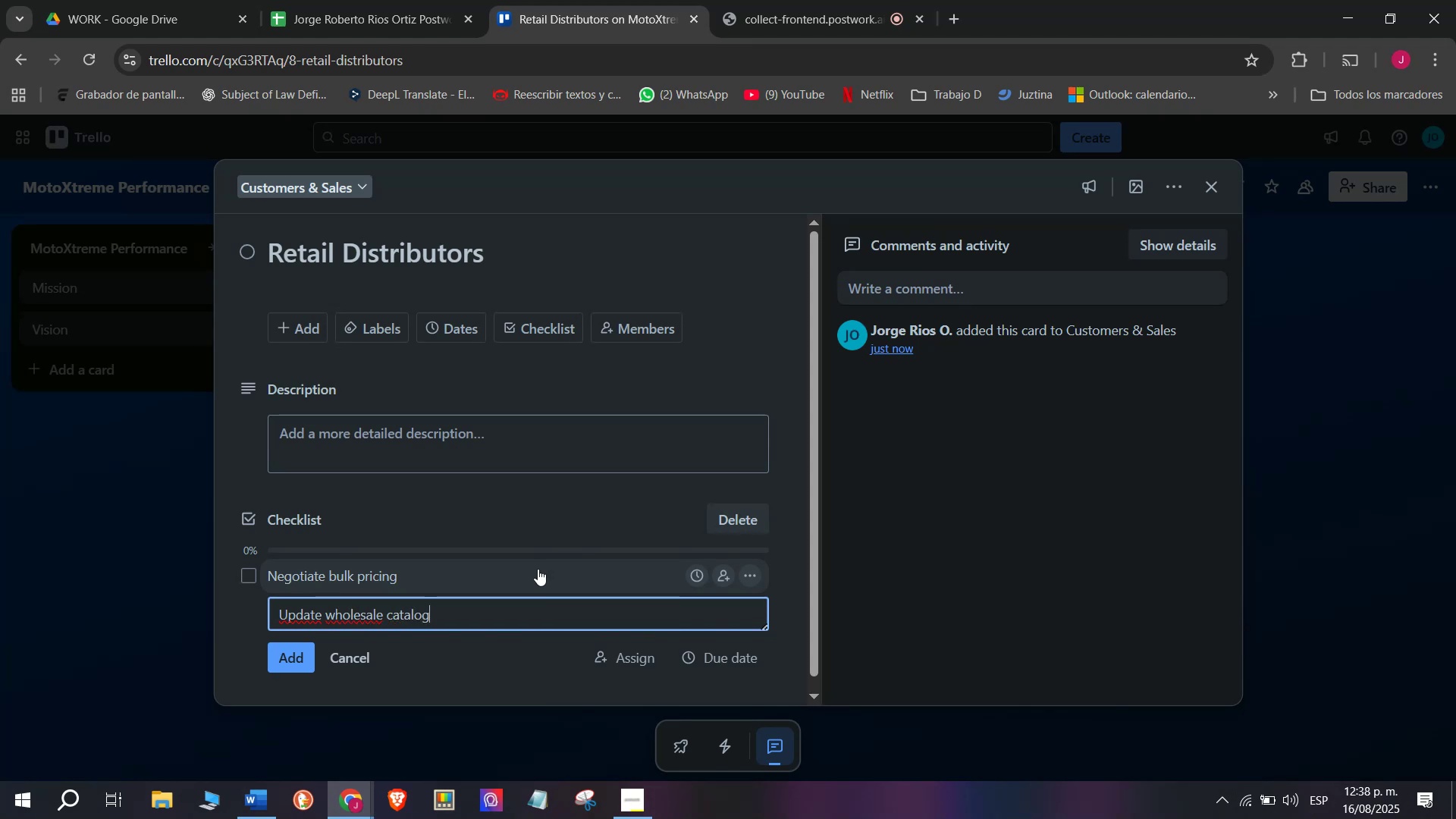 
key(Enter)
 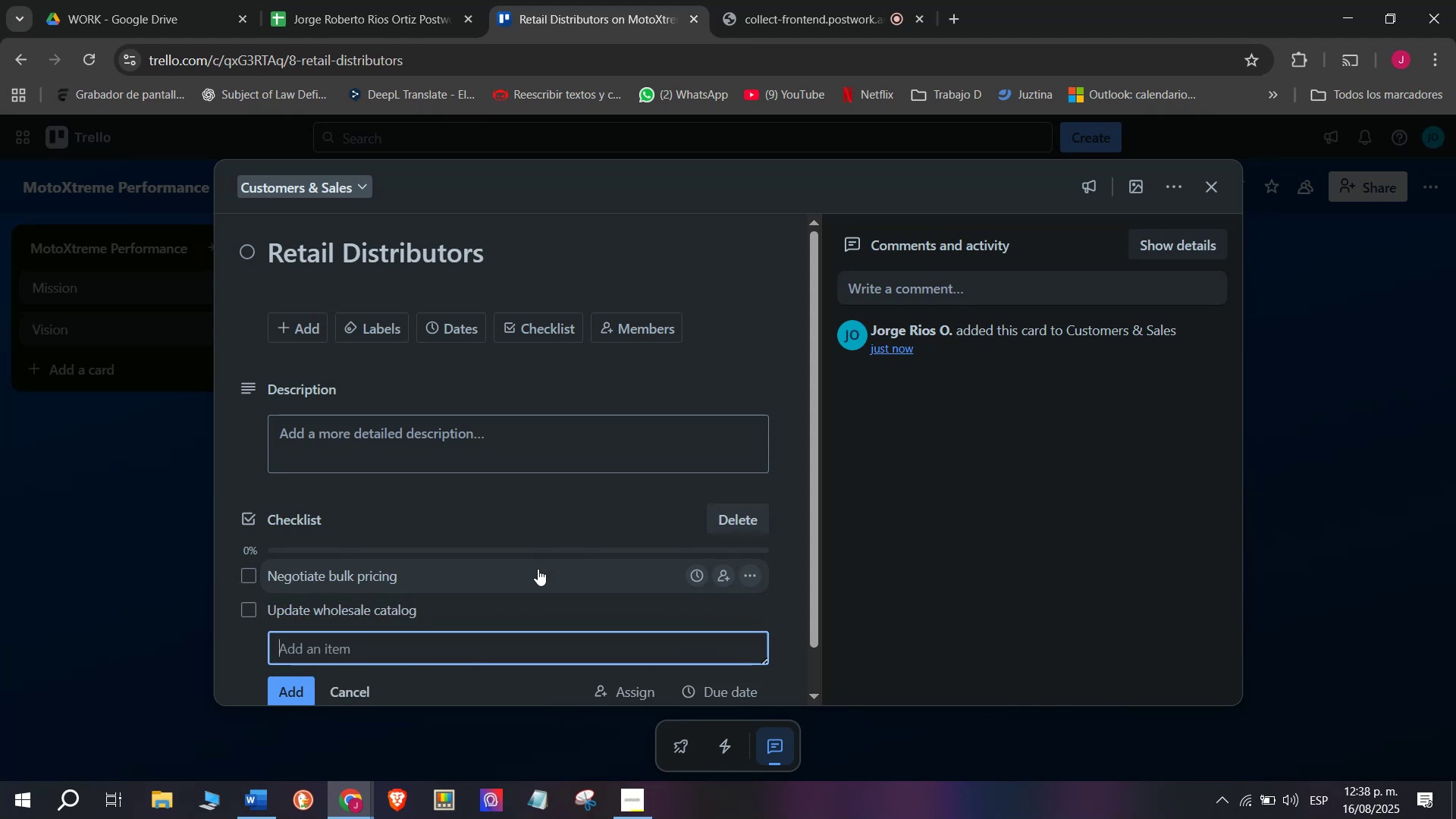 
type(Confirm i)
key(Backspace)
type(orders)
 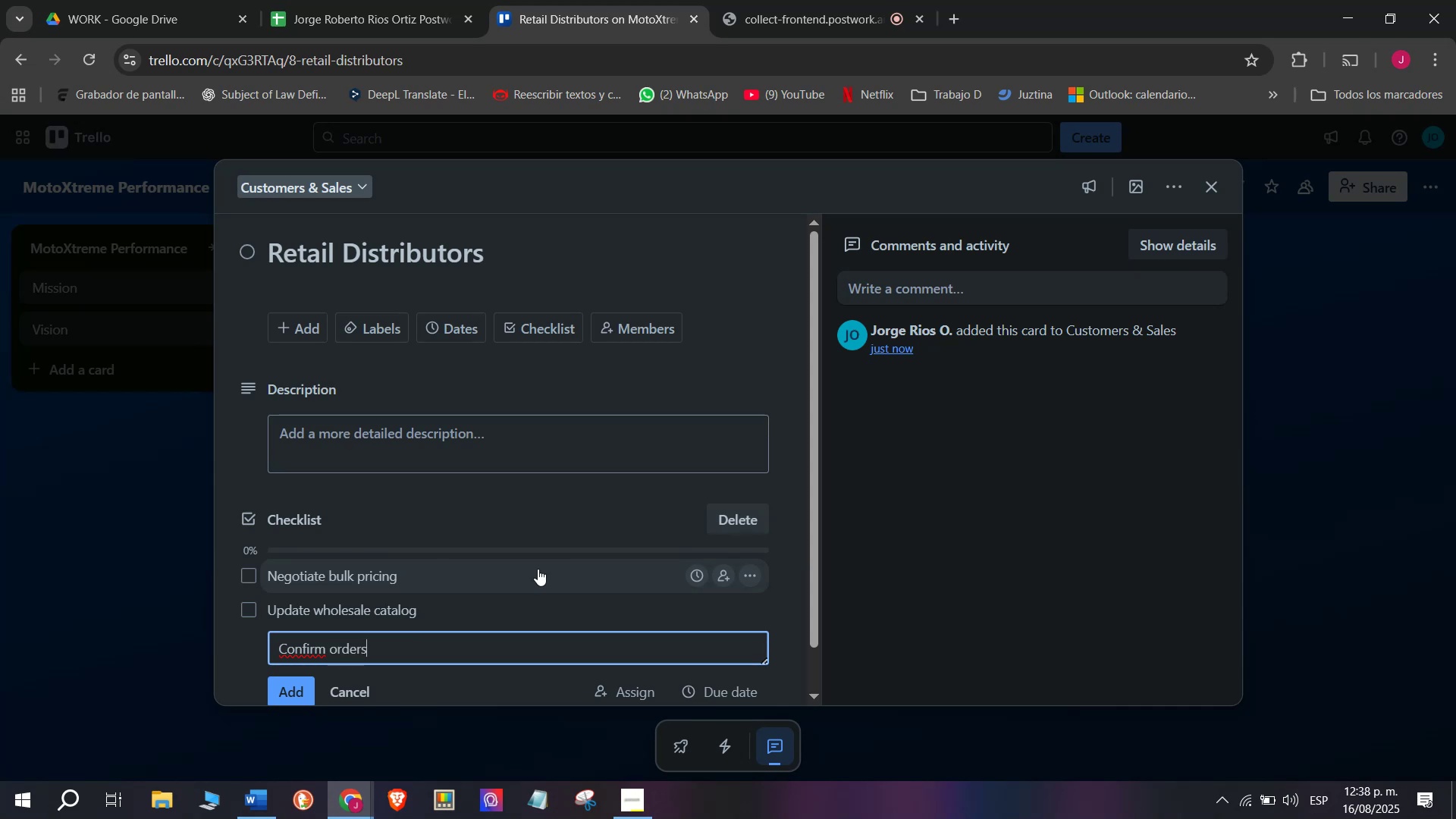 
key(Enter)
 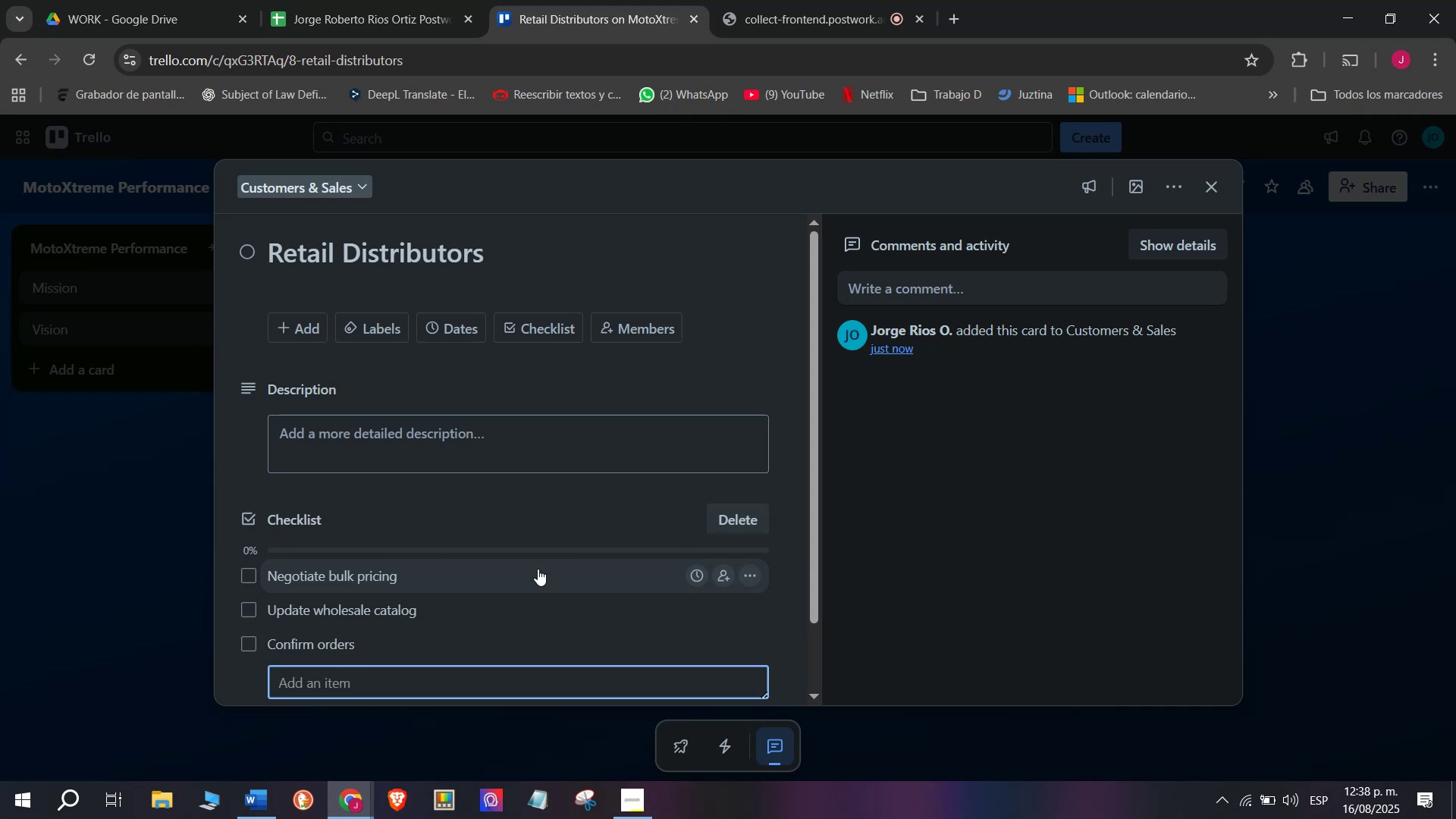 
type(Arrange logistics)
 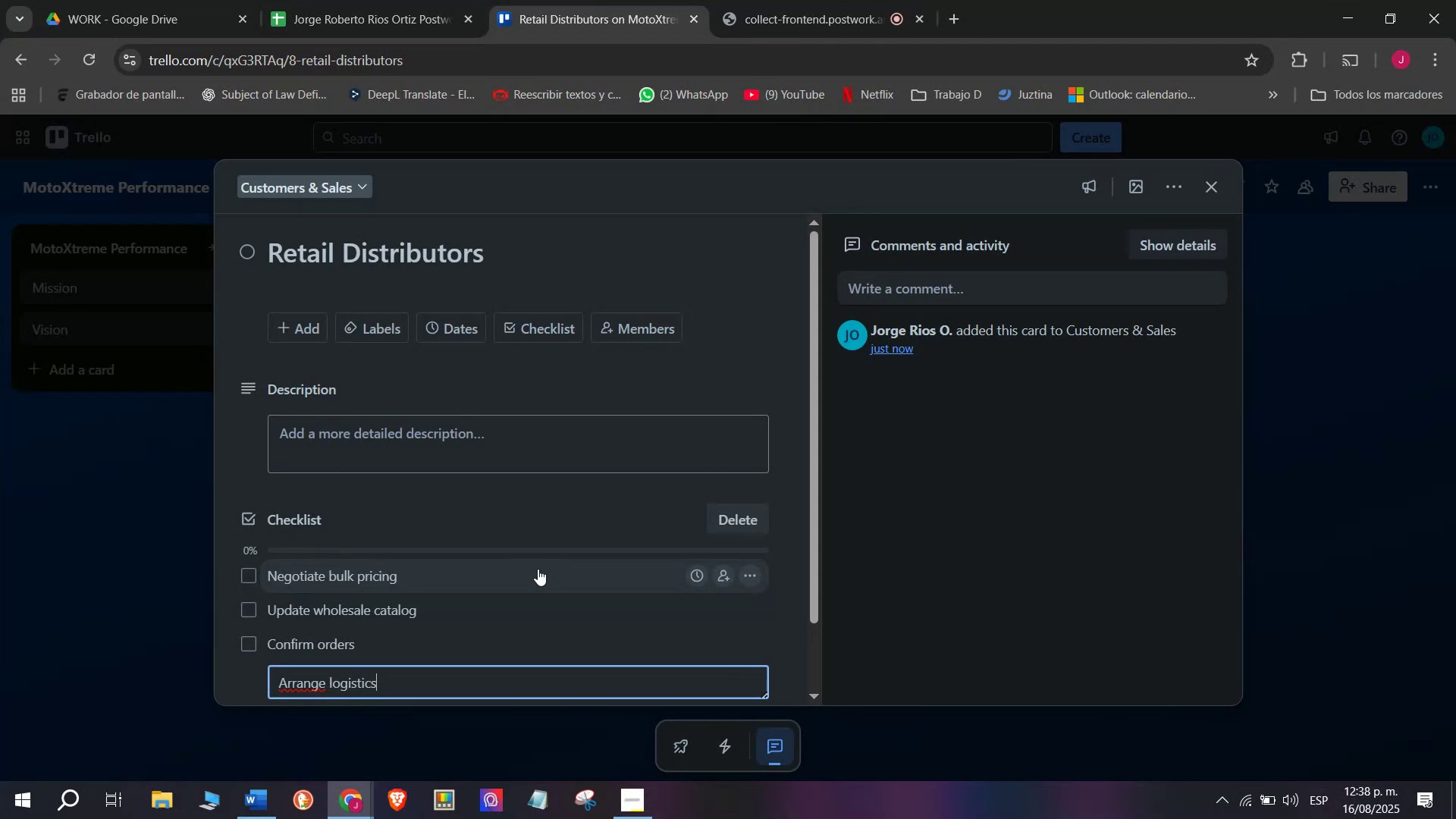 
key(Enter)
 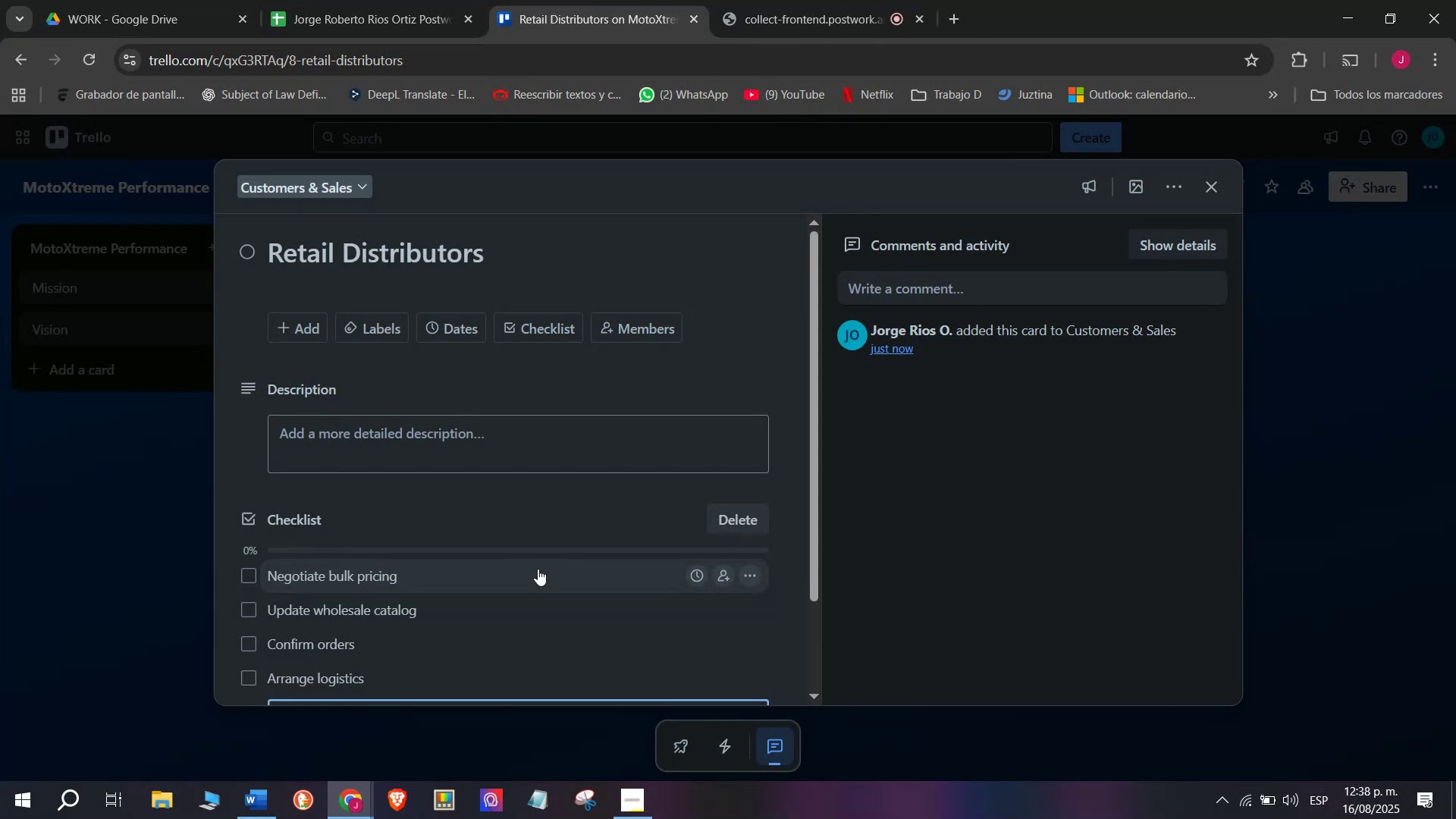 
type(Track paymentd)
key(Backspace)
type(s)
 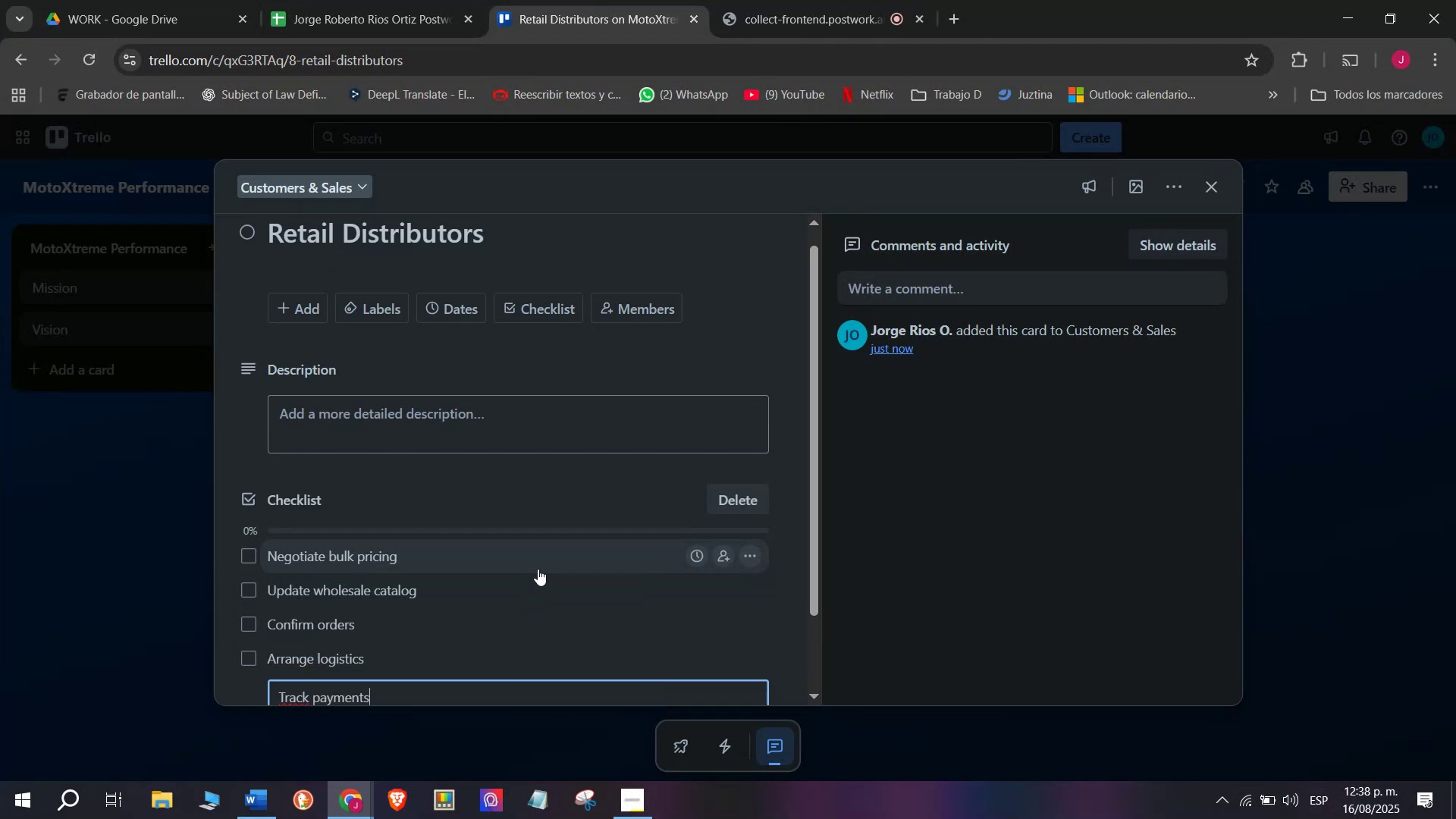 
key(Enter)
 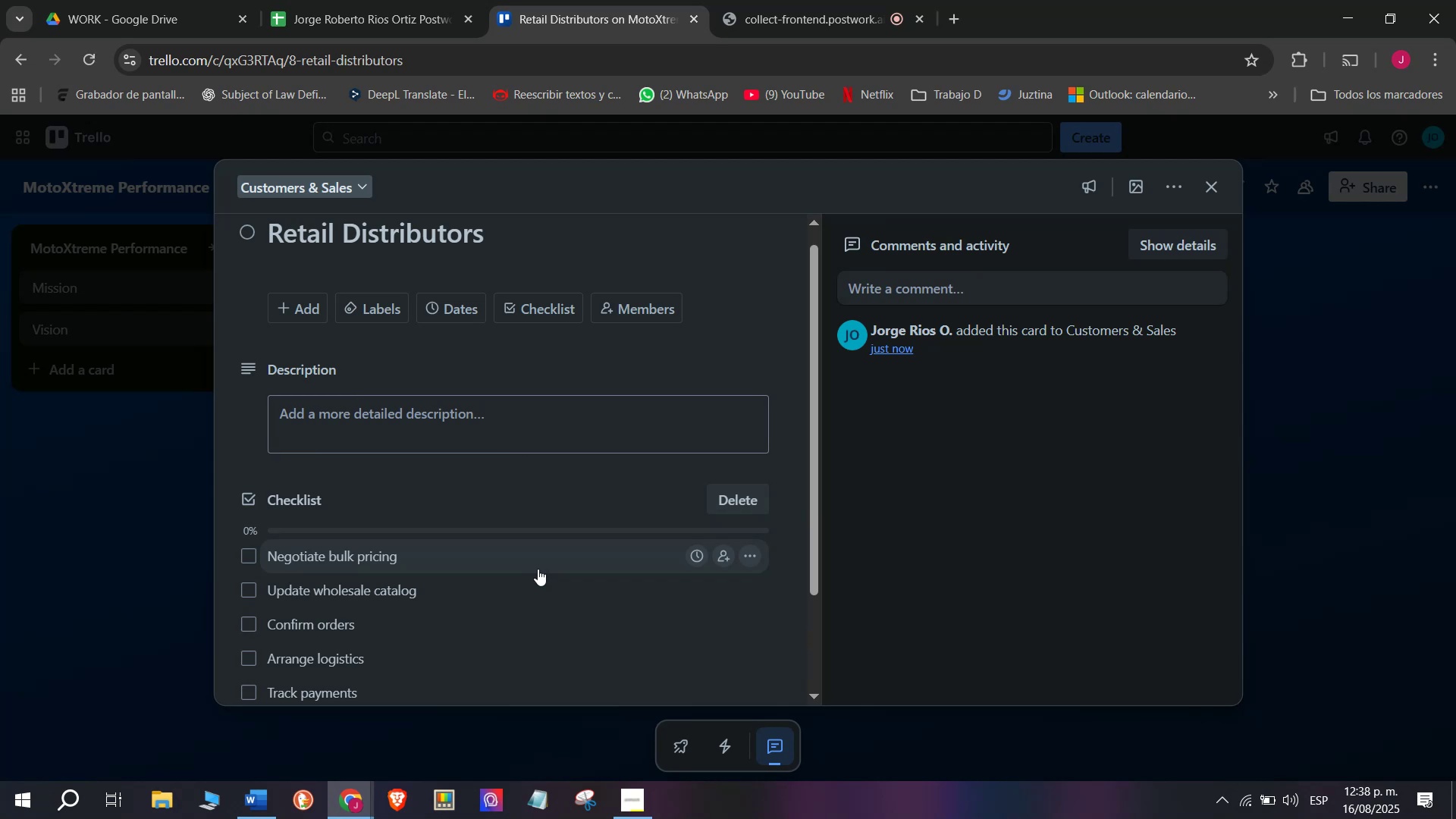 
scroll: coordinate [538, 569], scroll_direction: down, amount: 3.0
 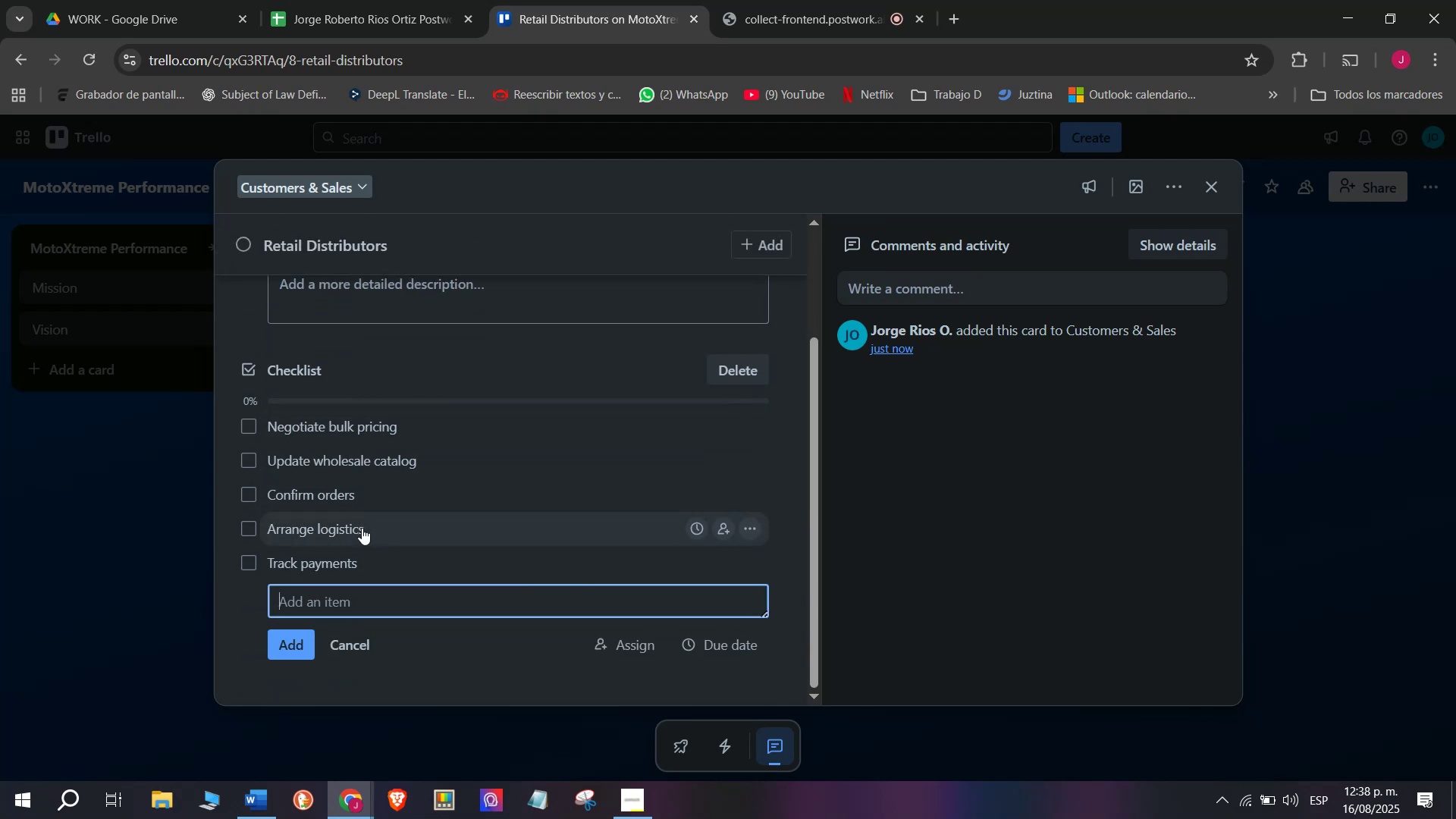 
wait(5.49)
 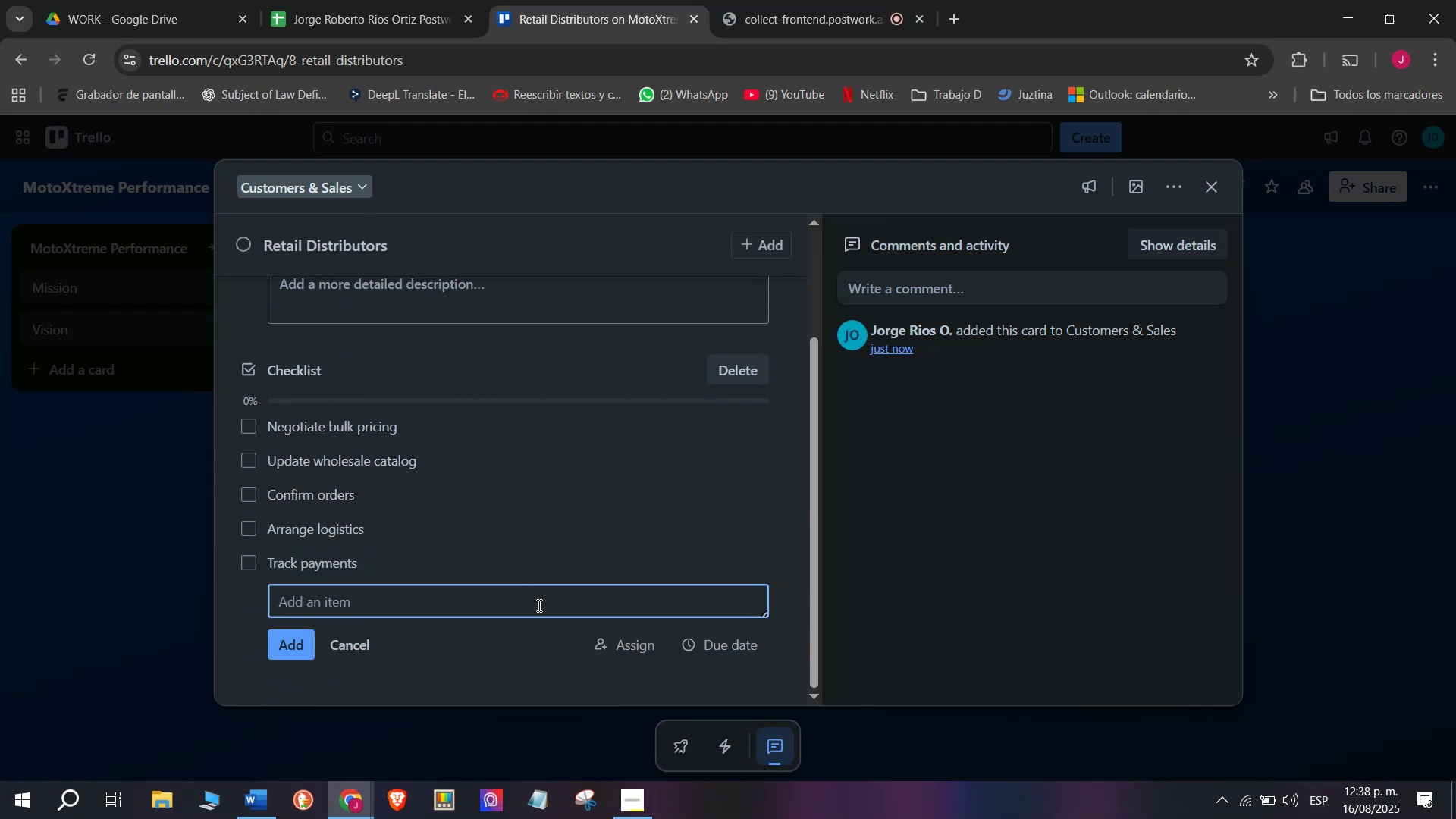 
type(Ha)
key(Backspace)
type(andle contracts)
 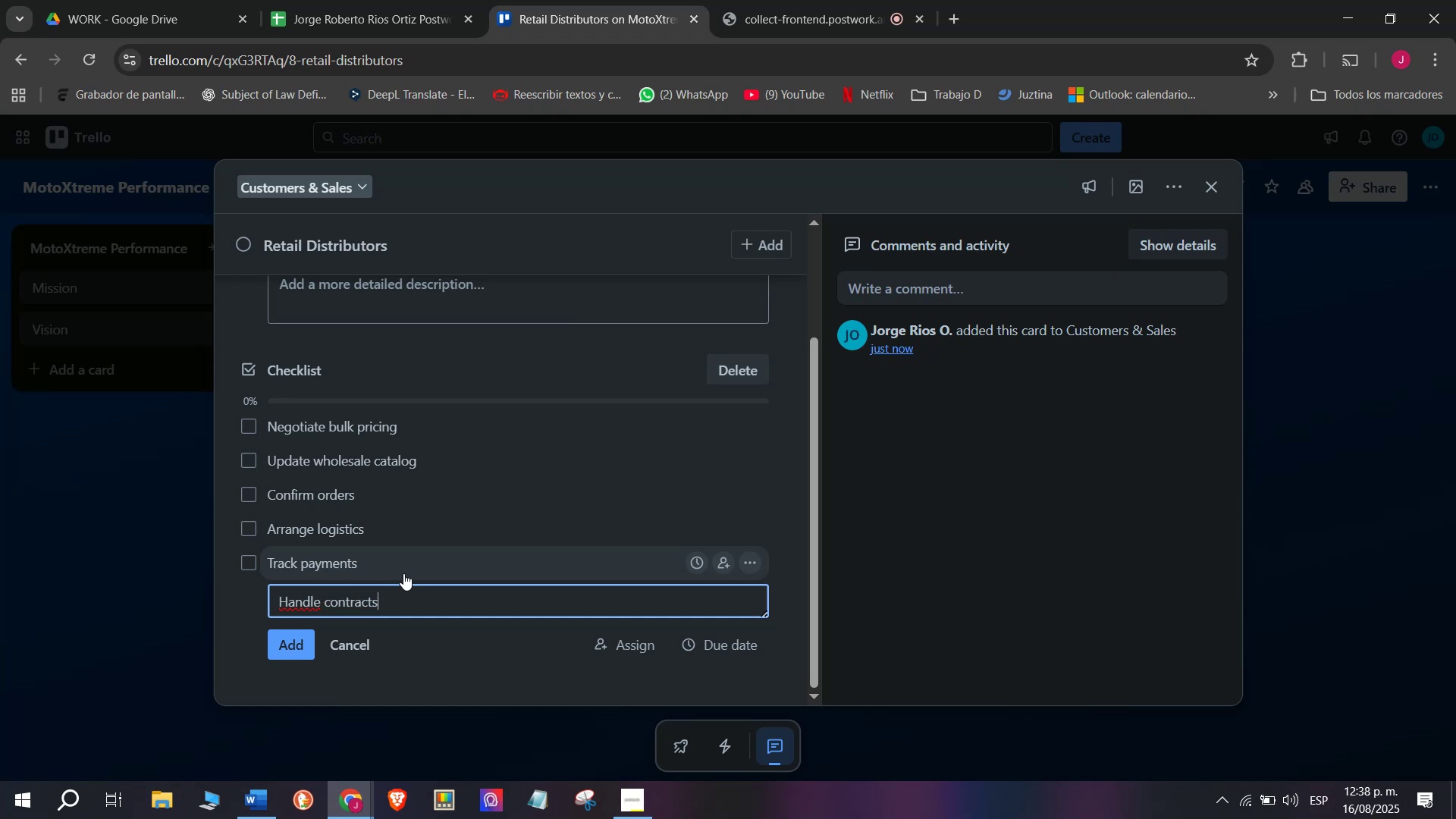 
key(Enter)
 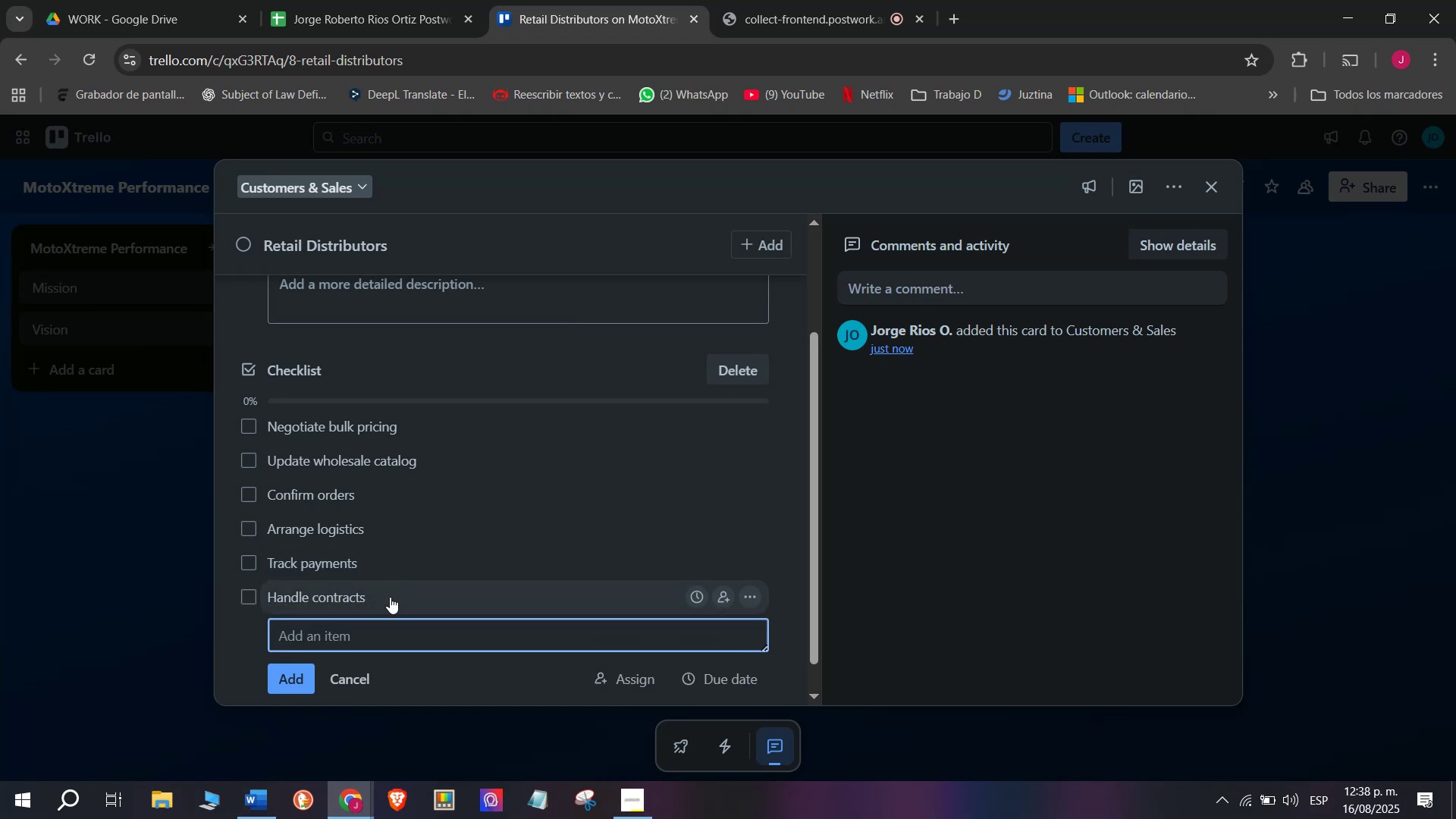 
left_click_drag(start_coordinate=[379, 596], to_coordinate=[375, 562])
 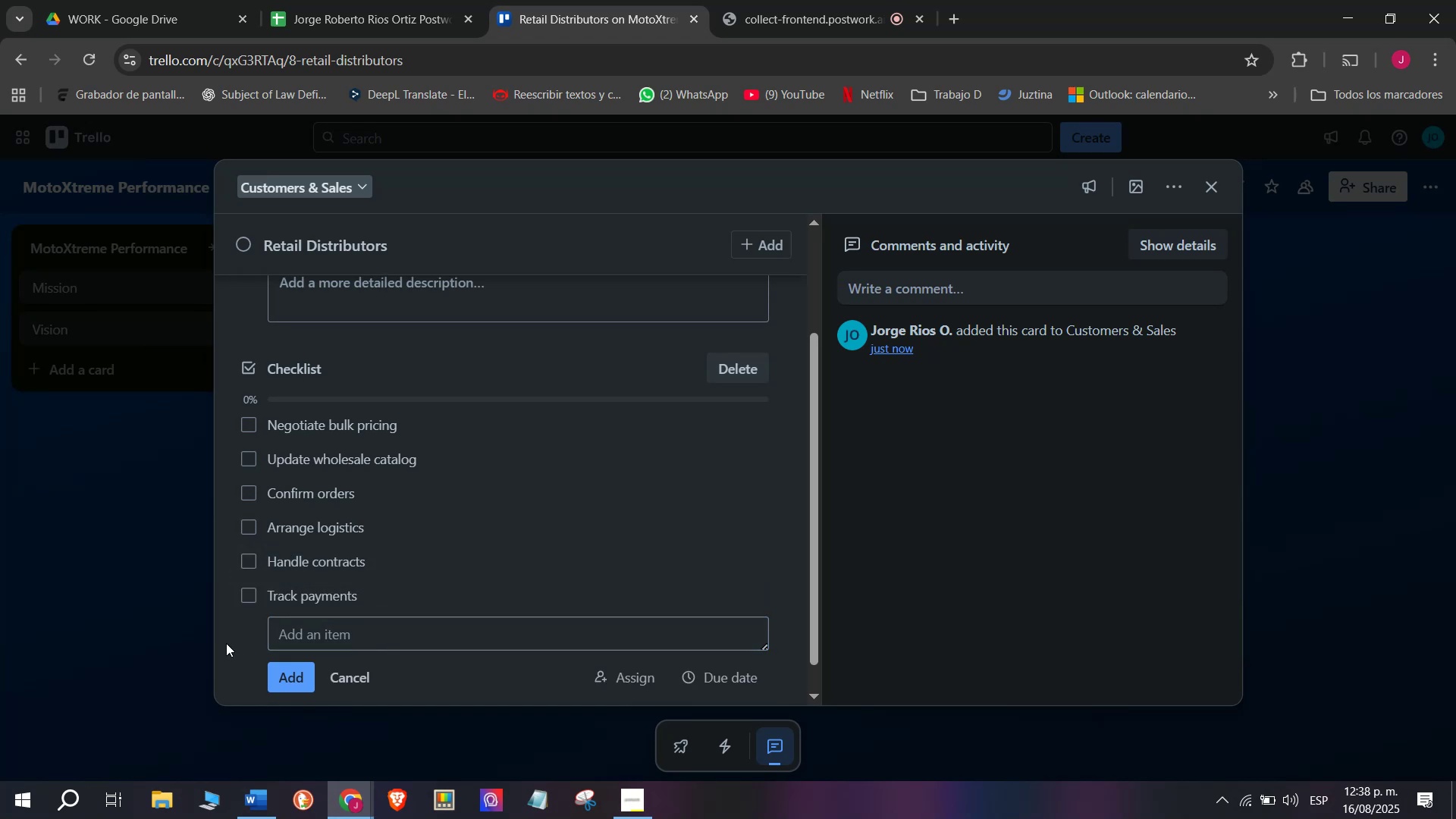 
left_click([192, 640])
 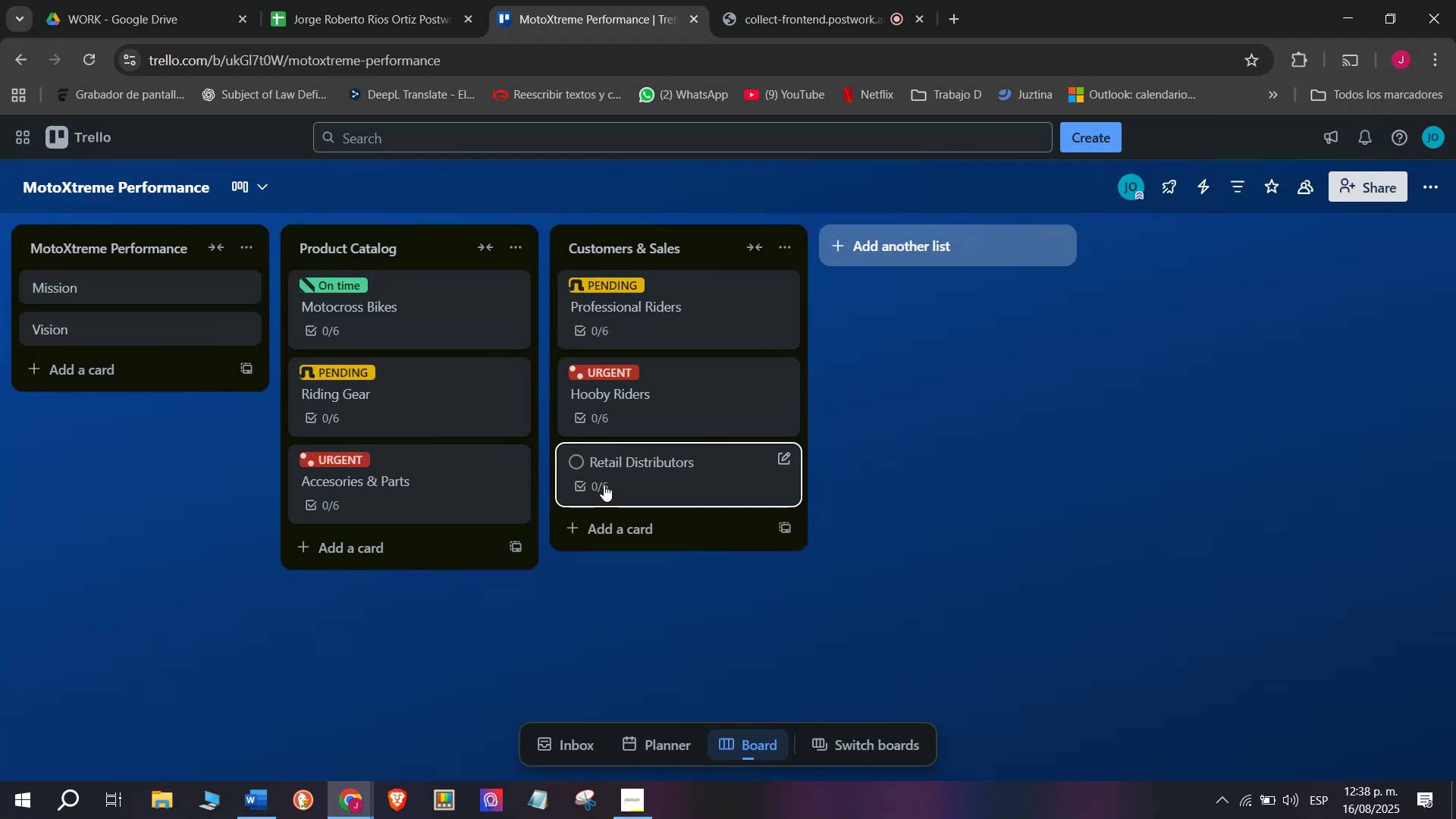 
left_click([628, 482])
 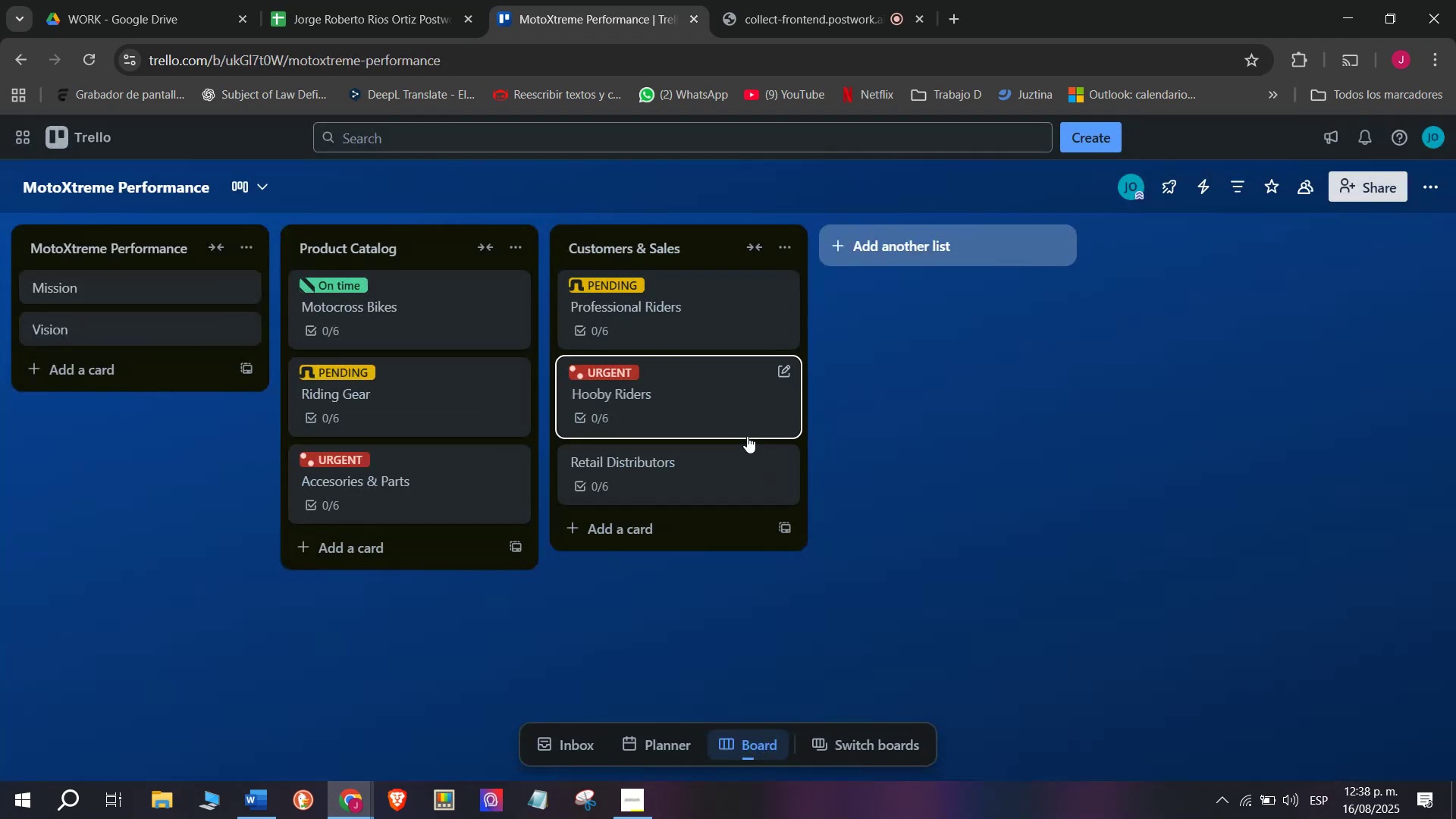 
left_click([647, 473])
 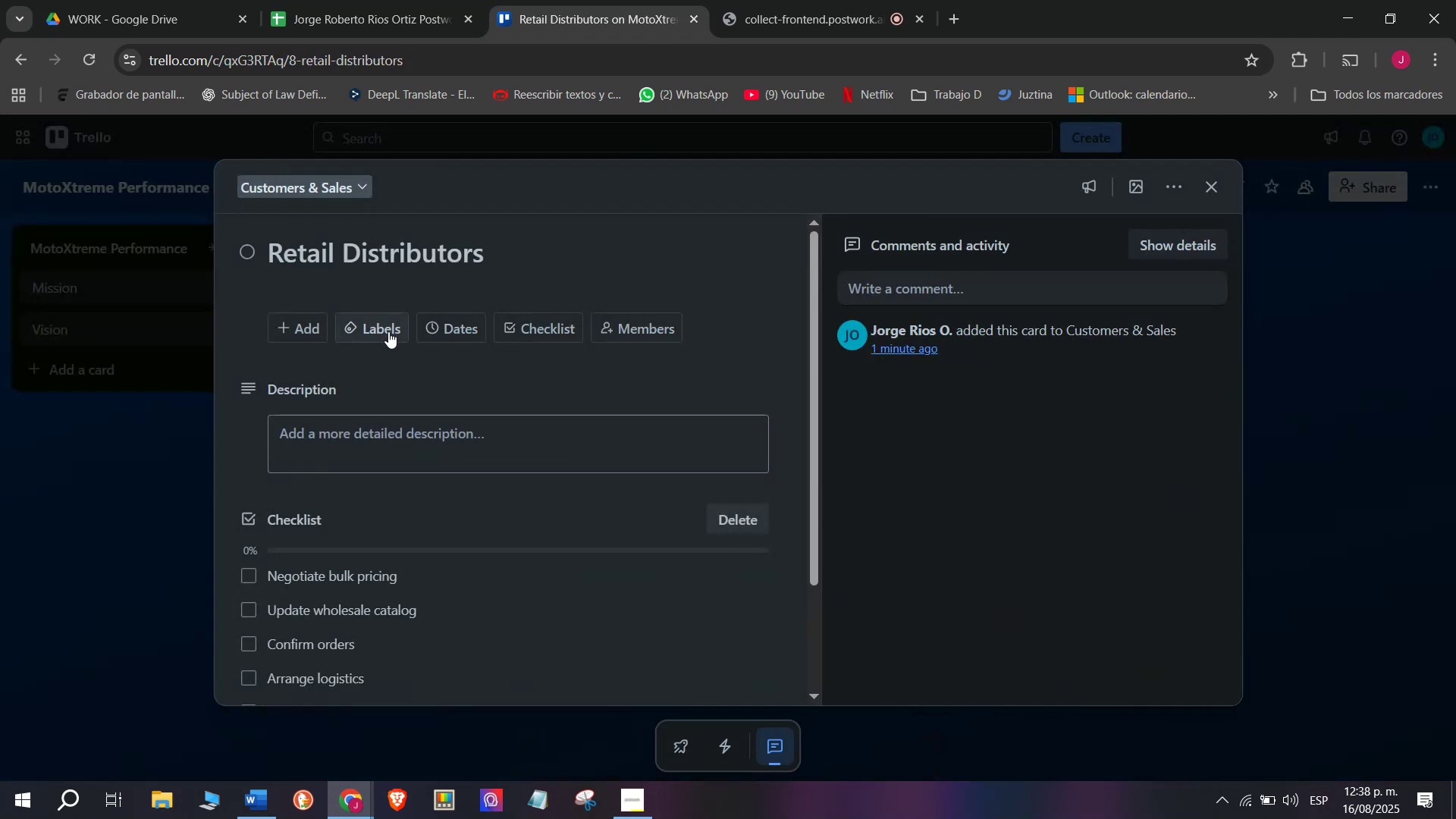 
left_click([388, 331])
 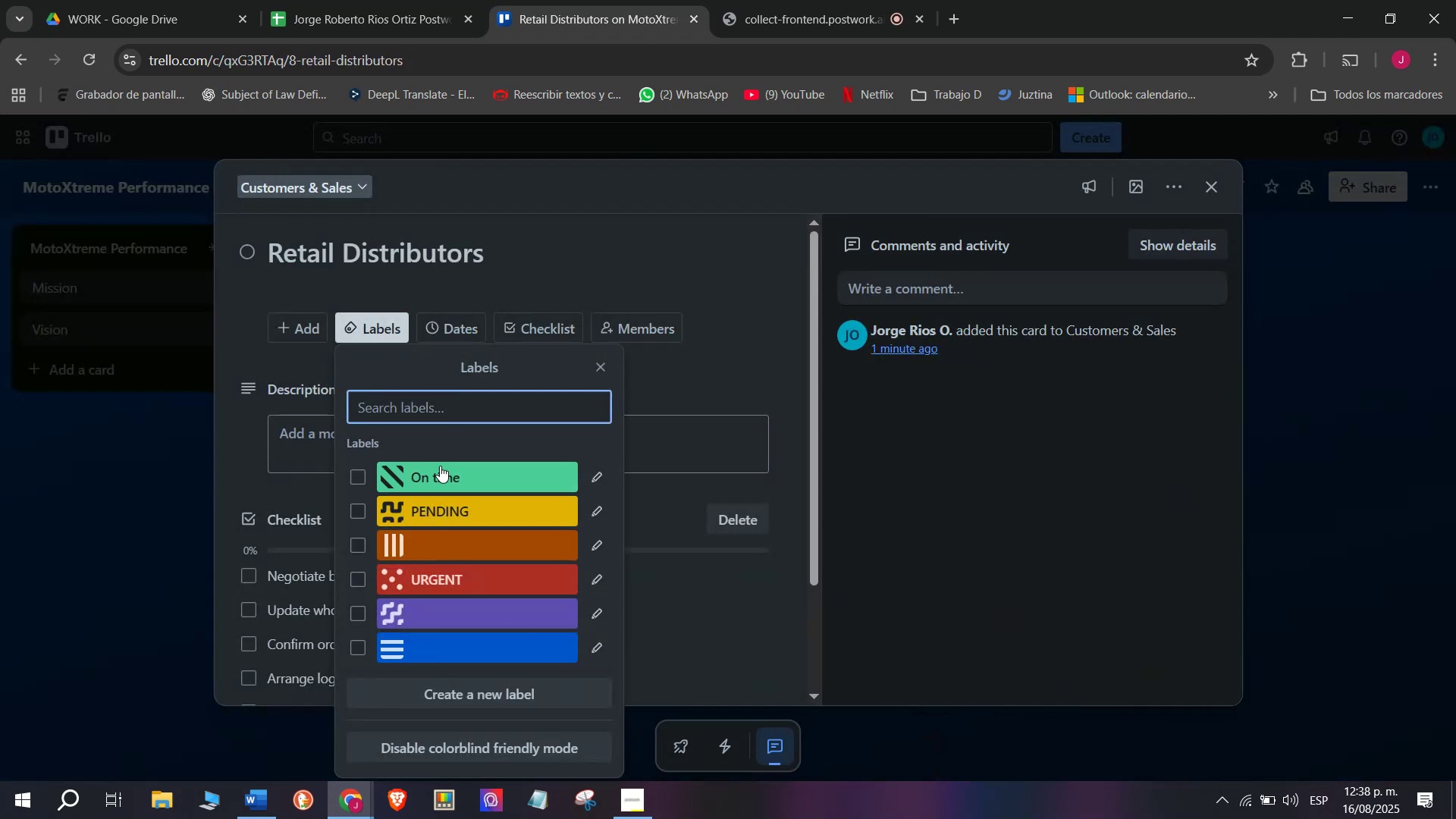 
left_click([457, 482])
 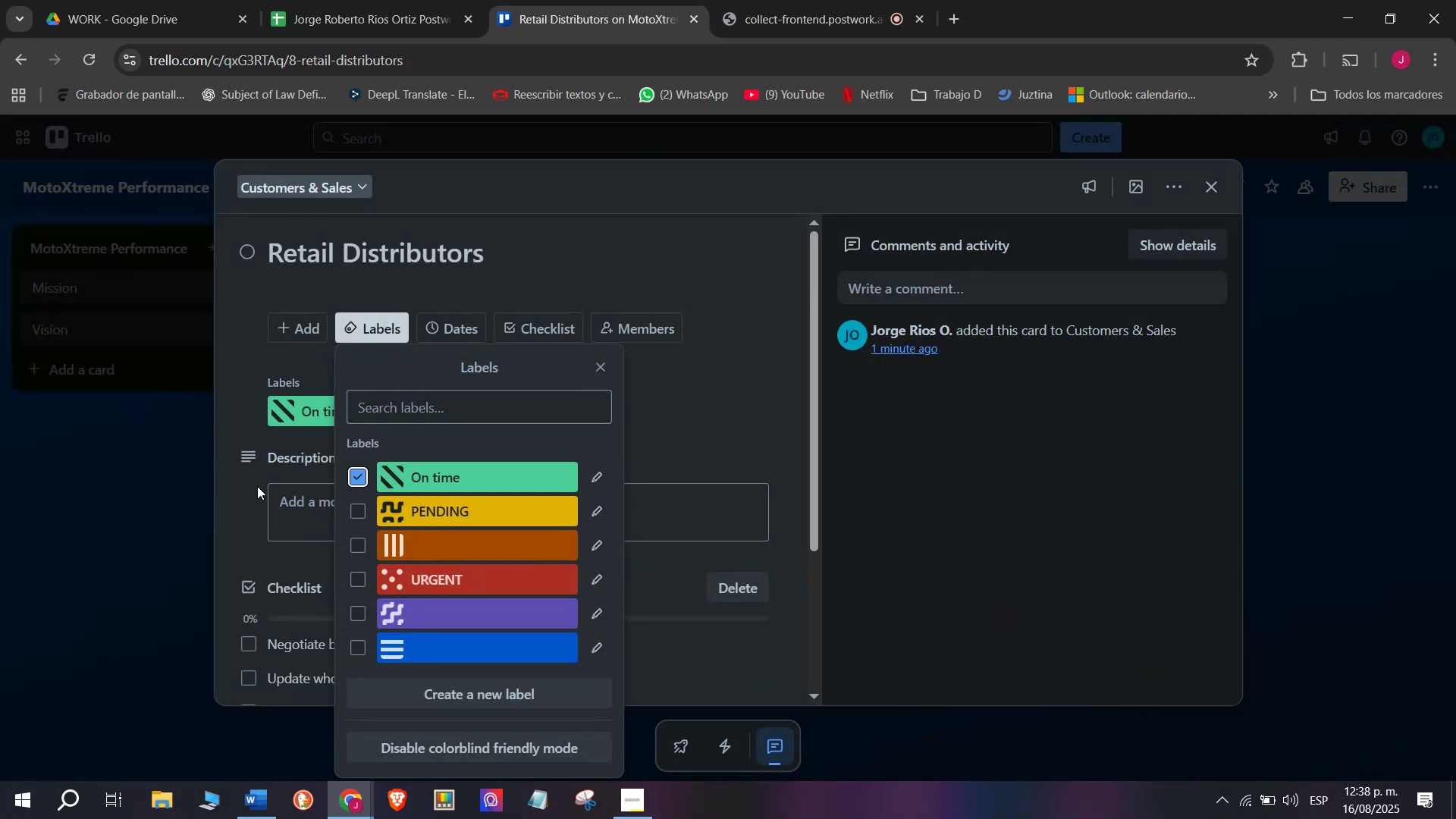 
left_click([245, 486])
 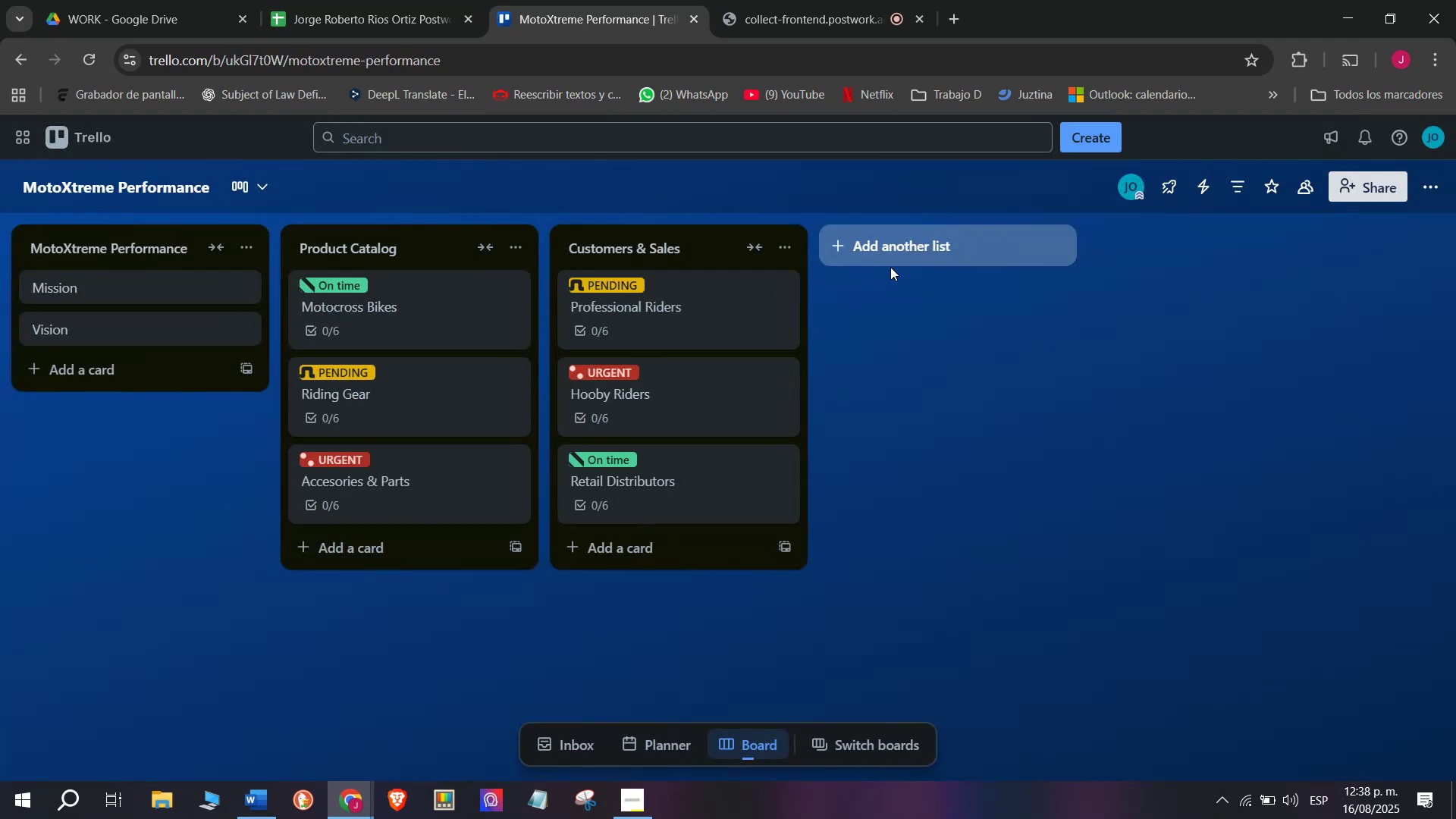 
mouse_move([953, 253])
 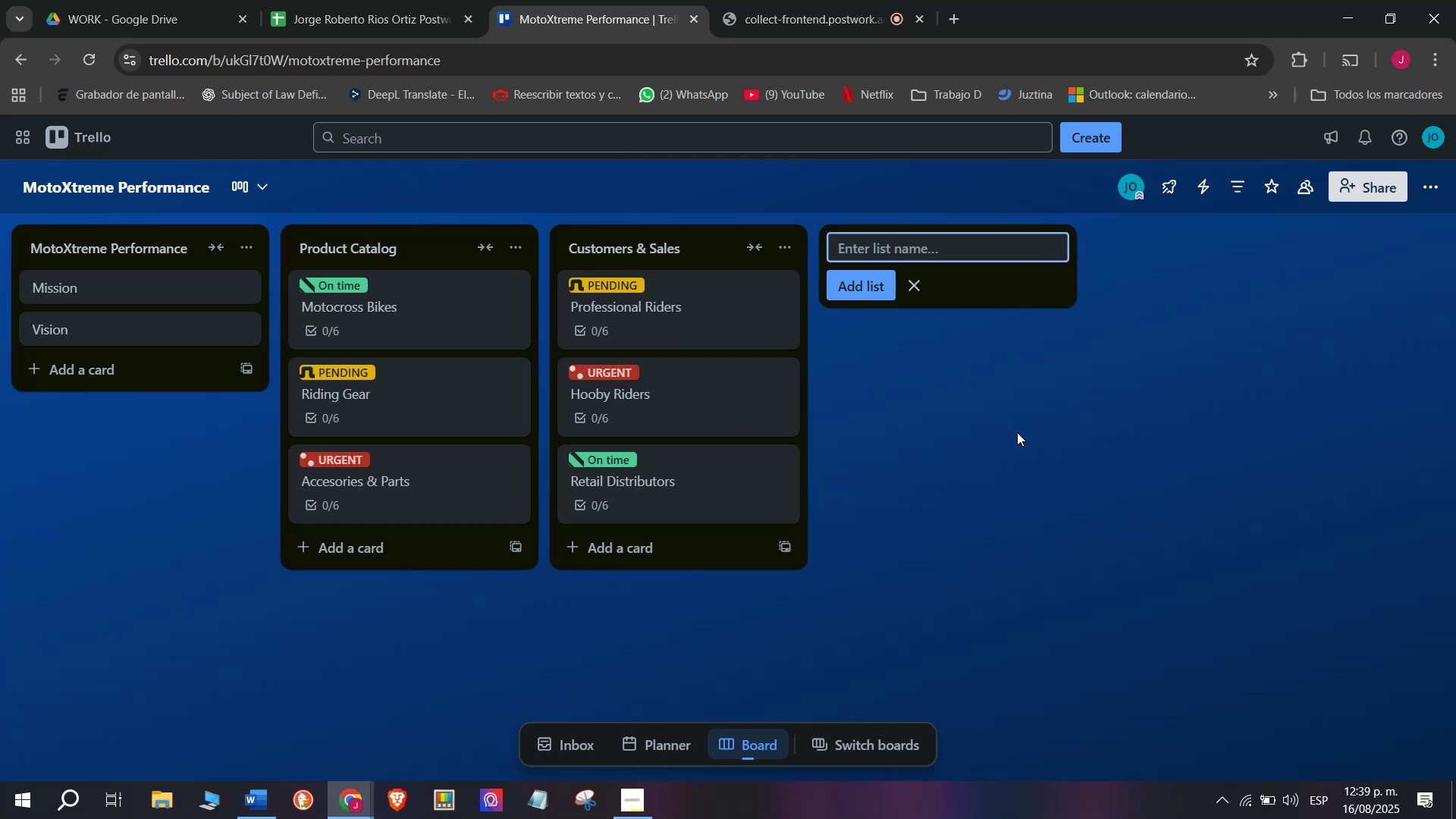 
wait(22.08)
 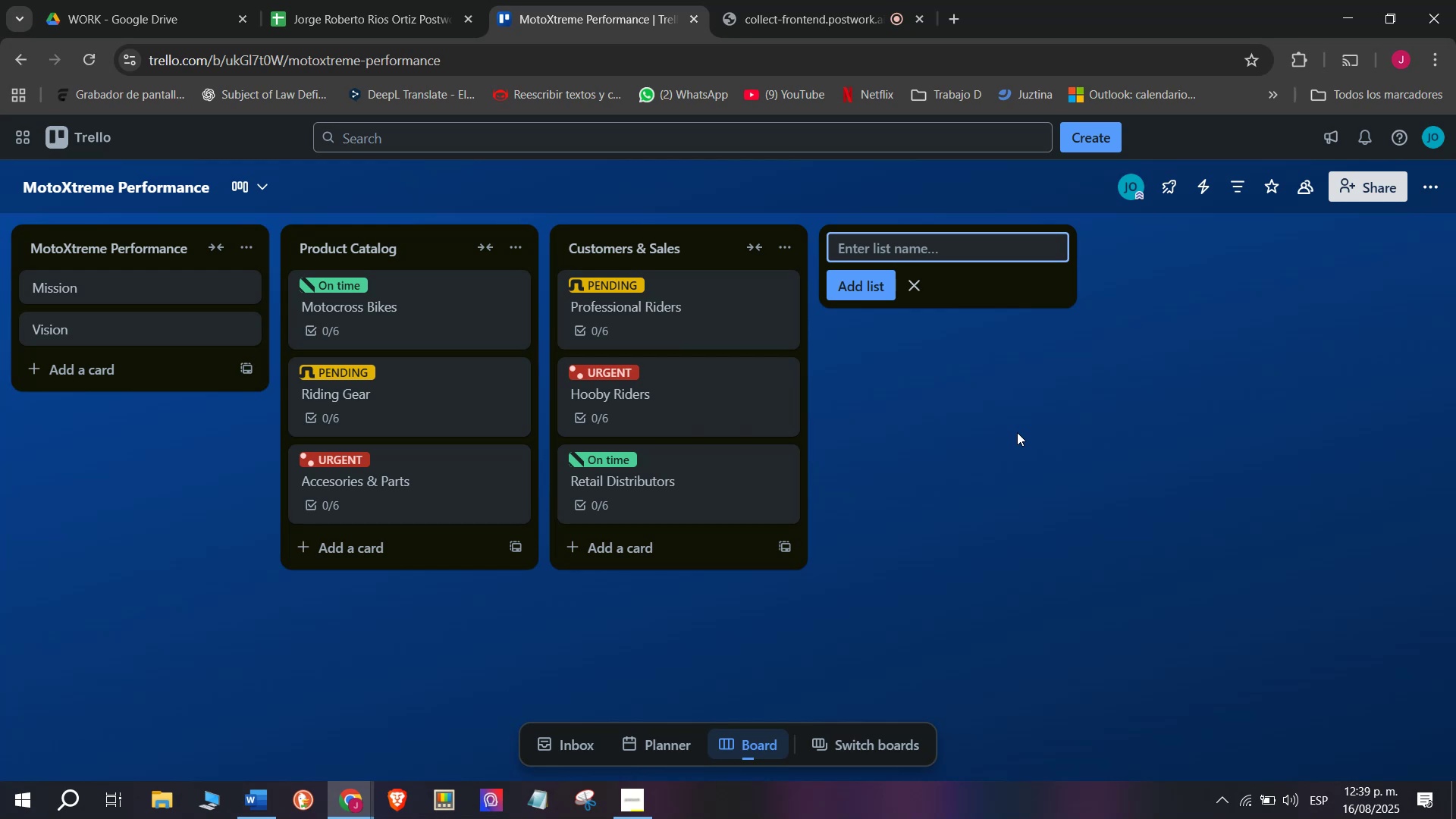 
type(Marketing Strategiere)
key(Backspace)
key(Backspace)
type(s)
 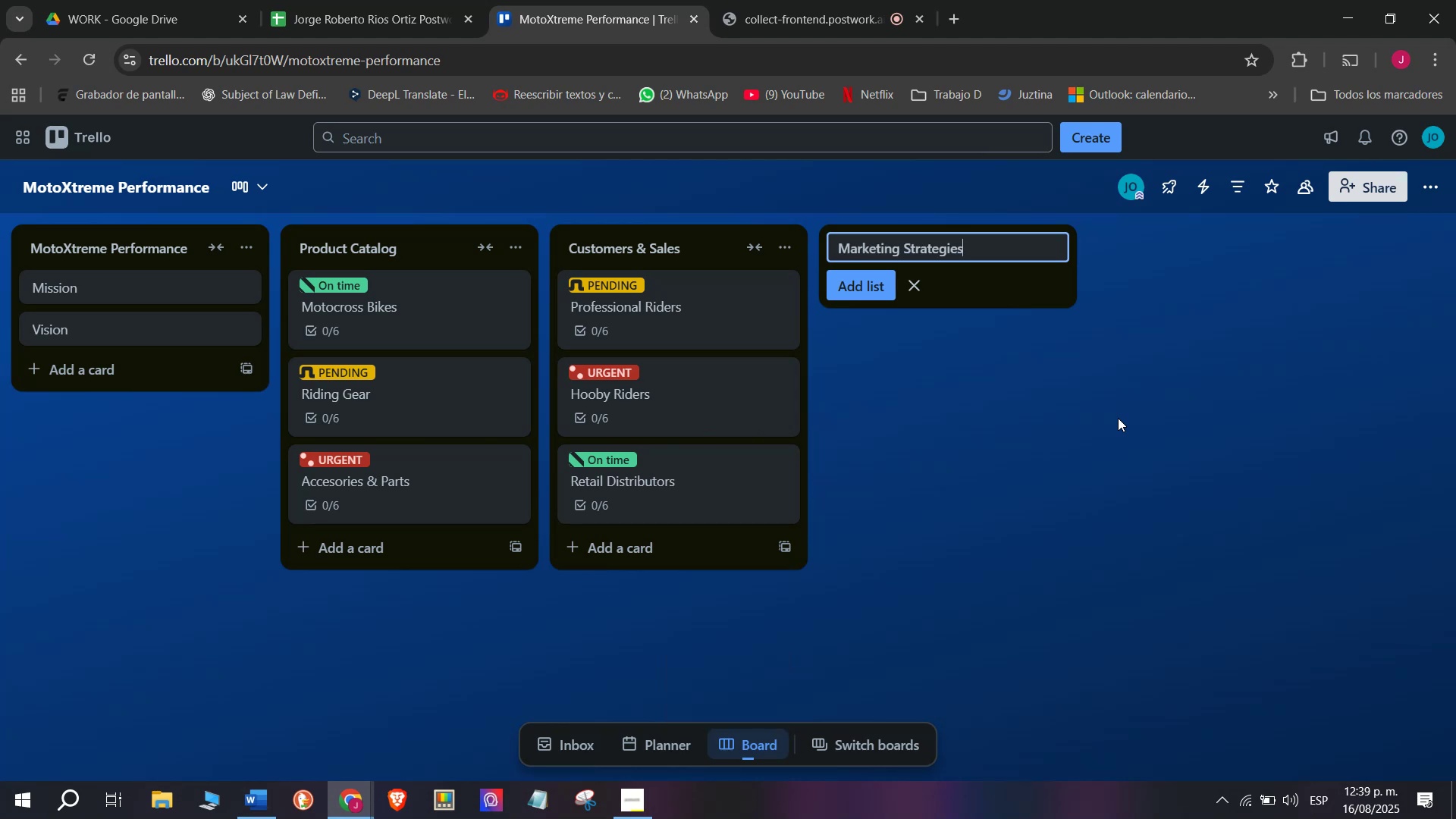 
key(Enter)
 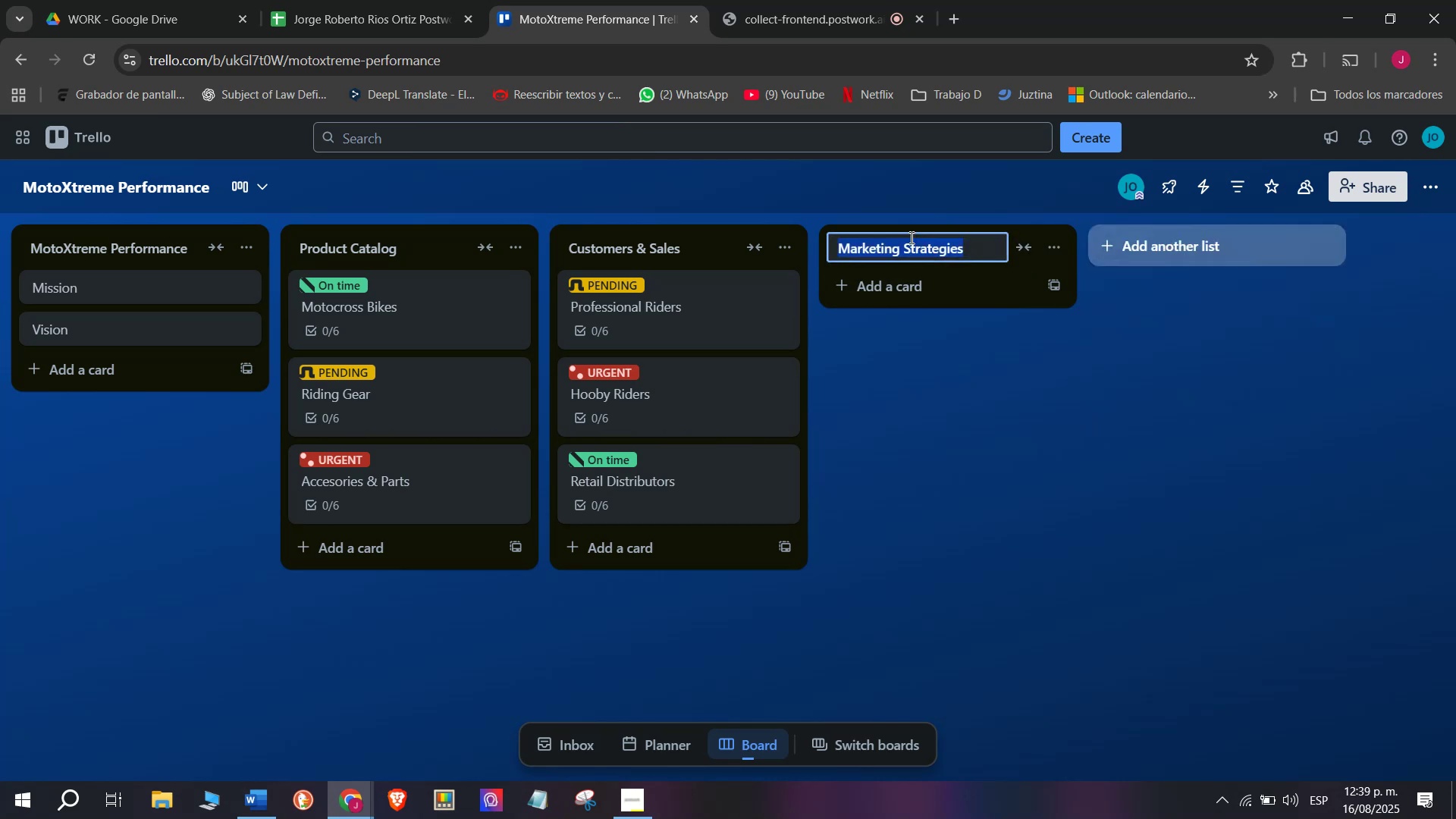 
left_click([914, 300])
 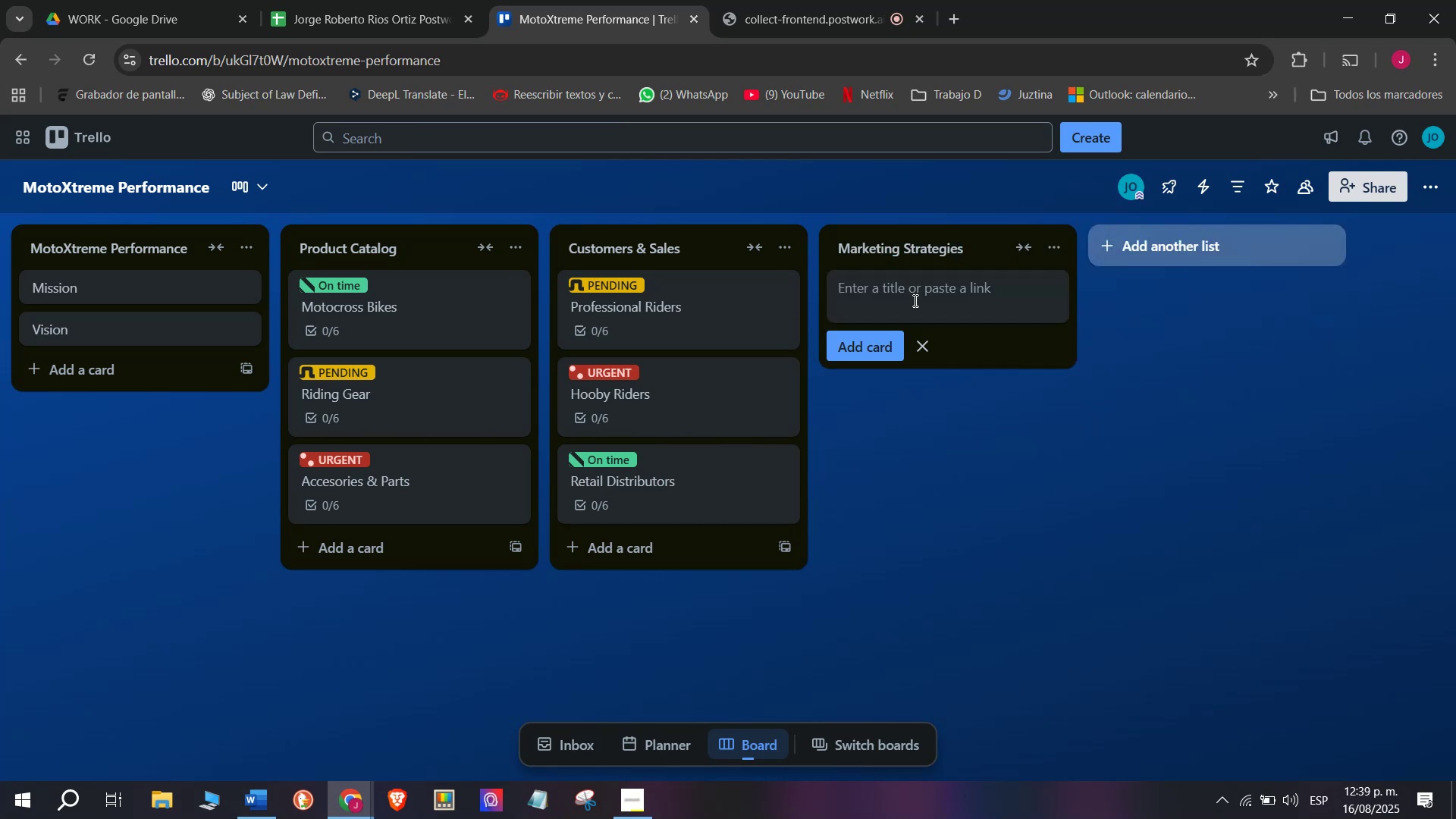 
type(Social medi)
key(Backspace)
key(Backspace)
key(Backspace)
key(Backspace)
type(Media Campaigns)
 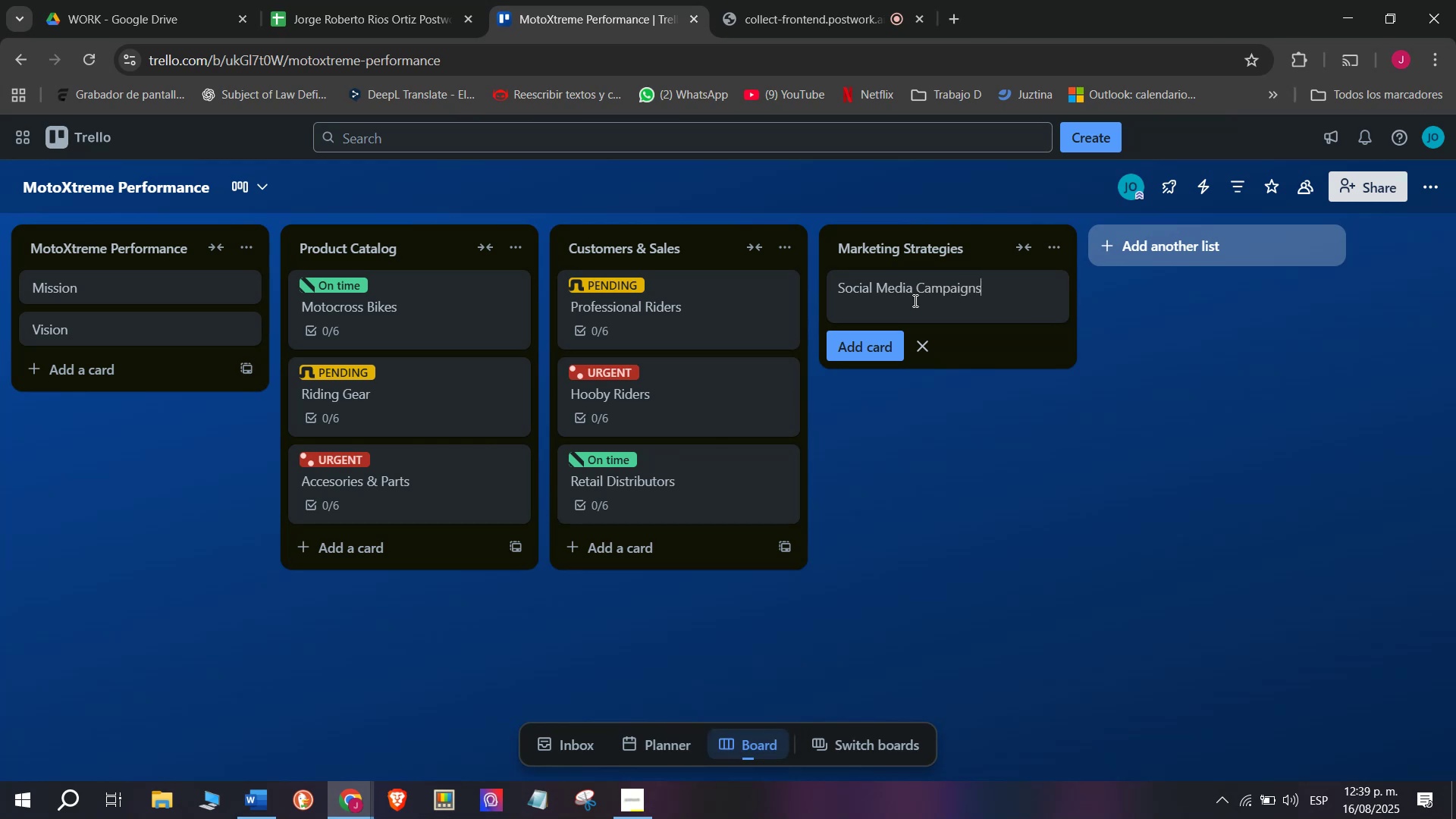 
key(Enter)
 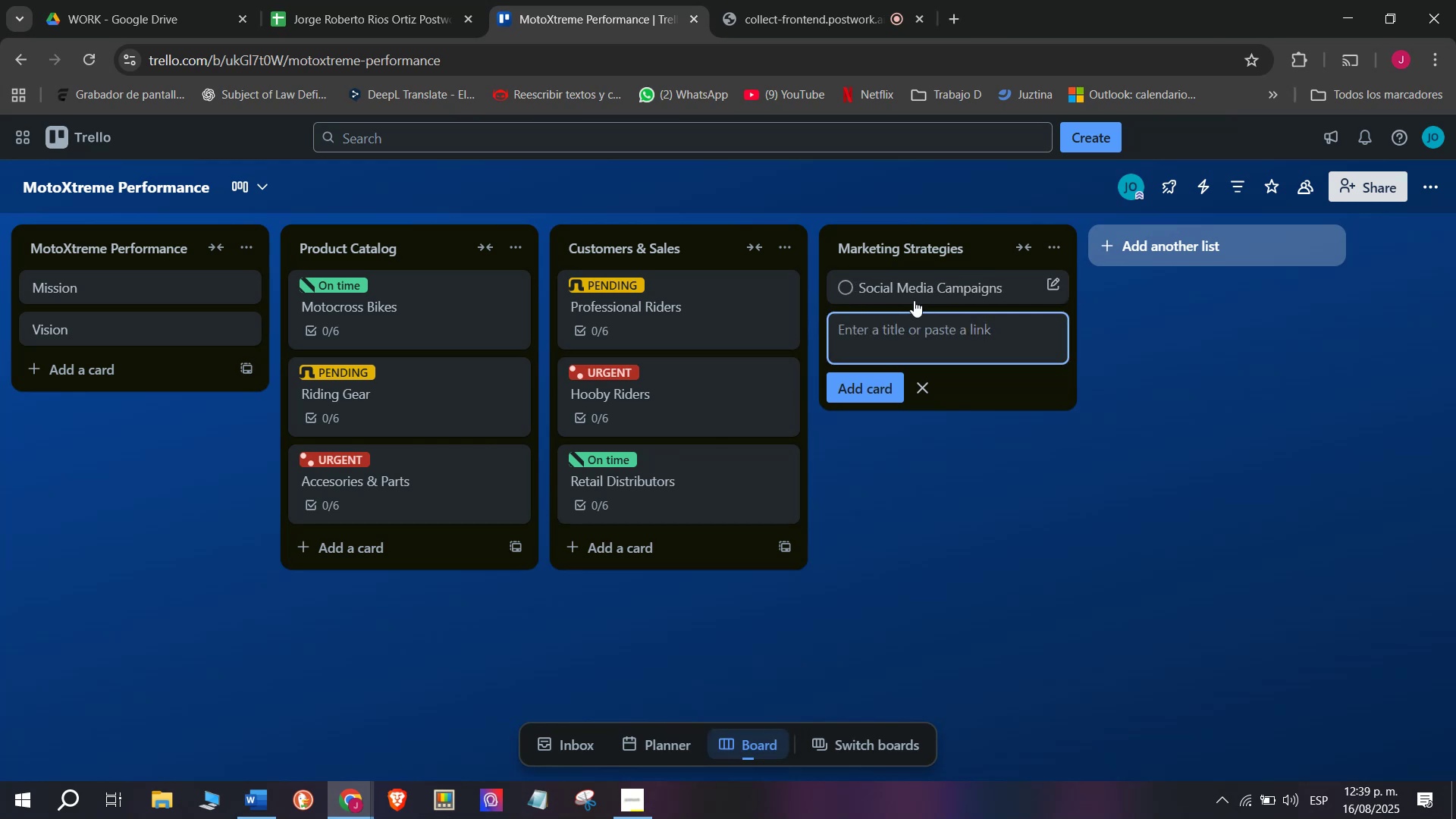 
left_click([914, 300])
 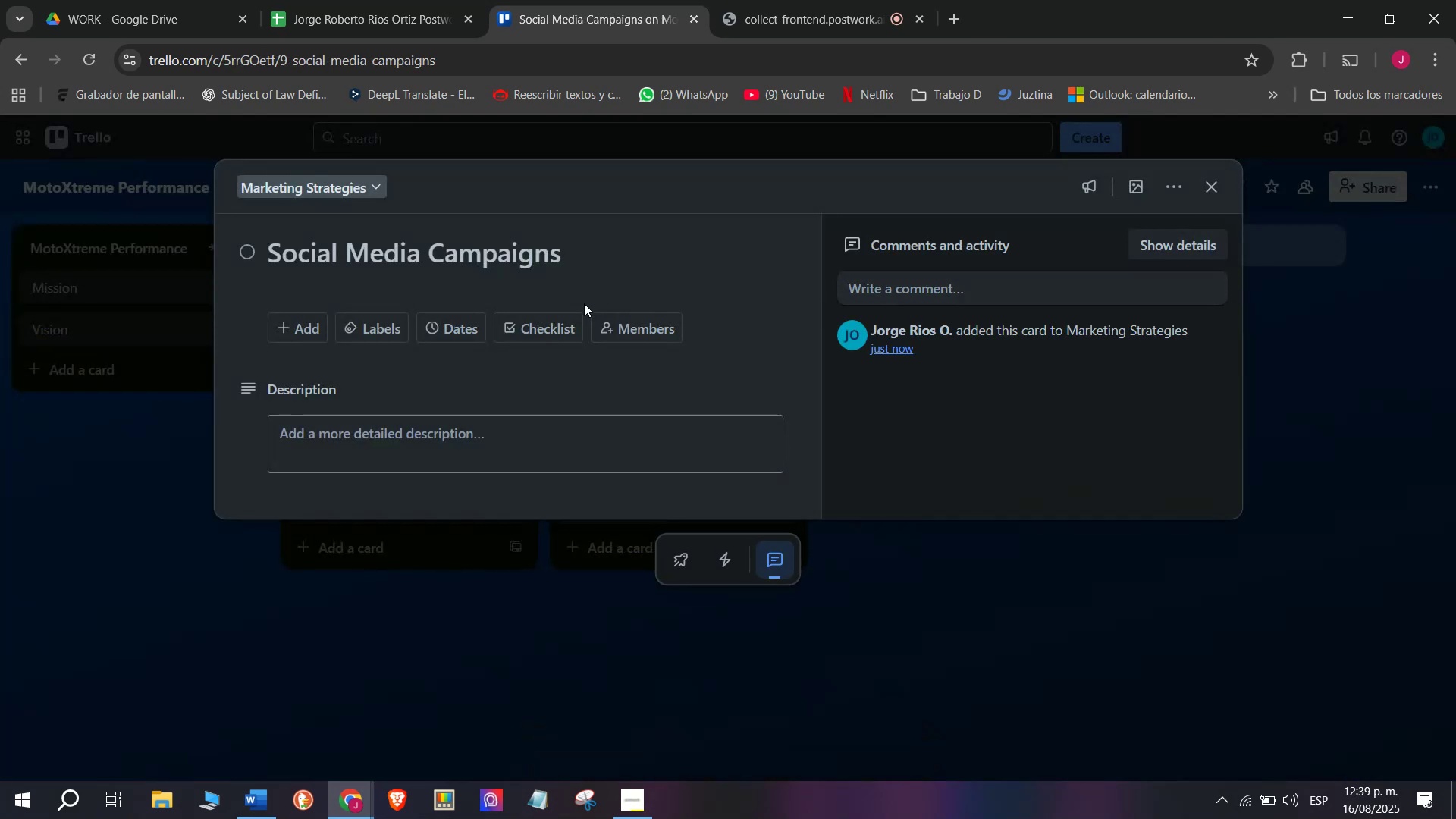 
left_click([573, 322])
 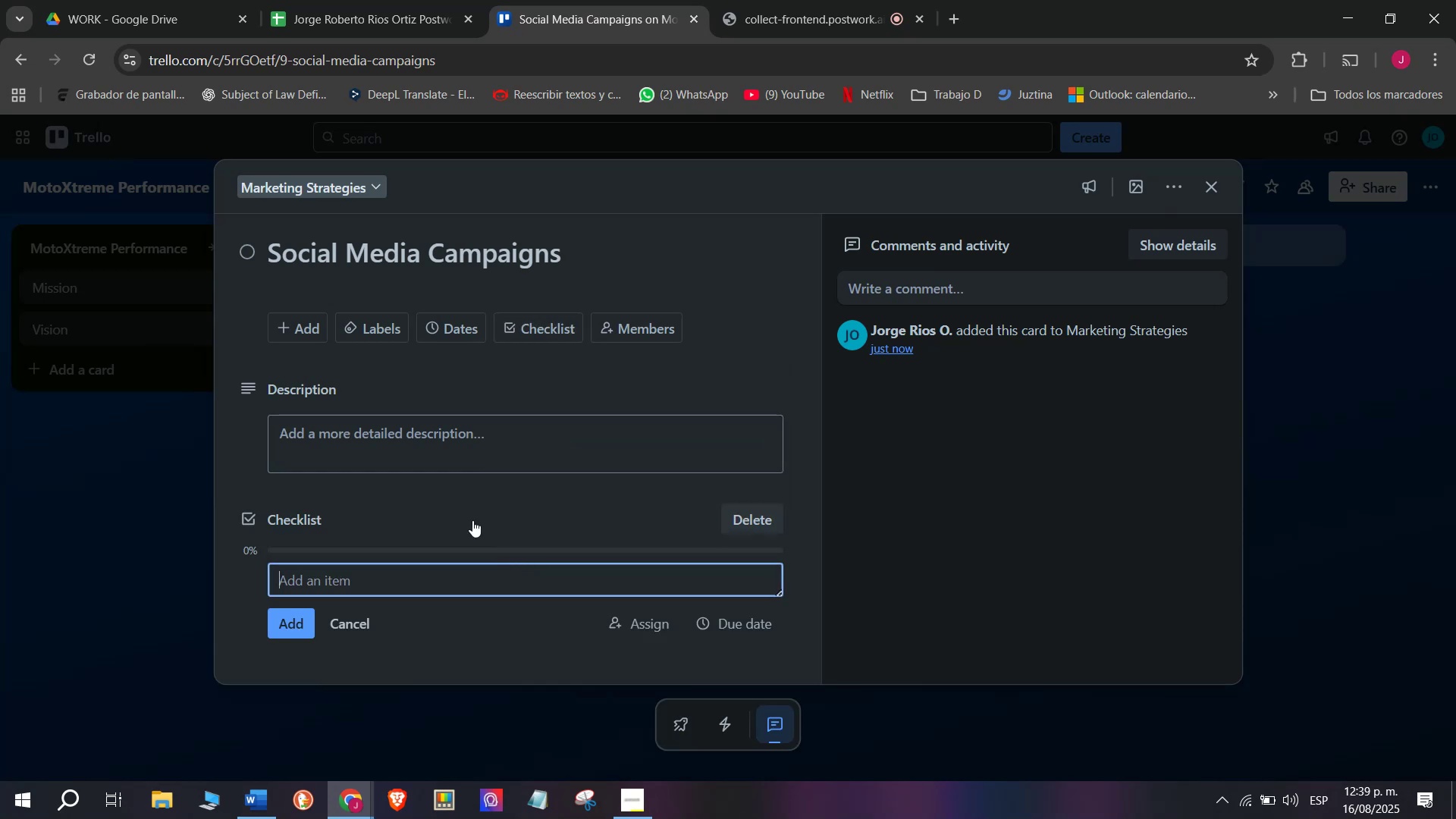 
type(Launch instagram ads)
 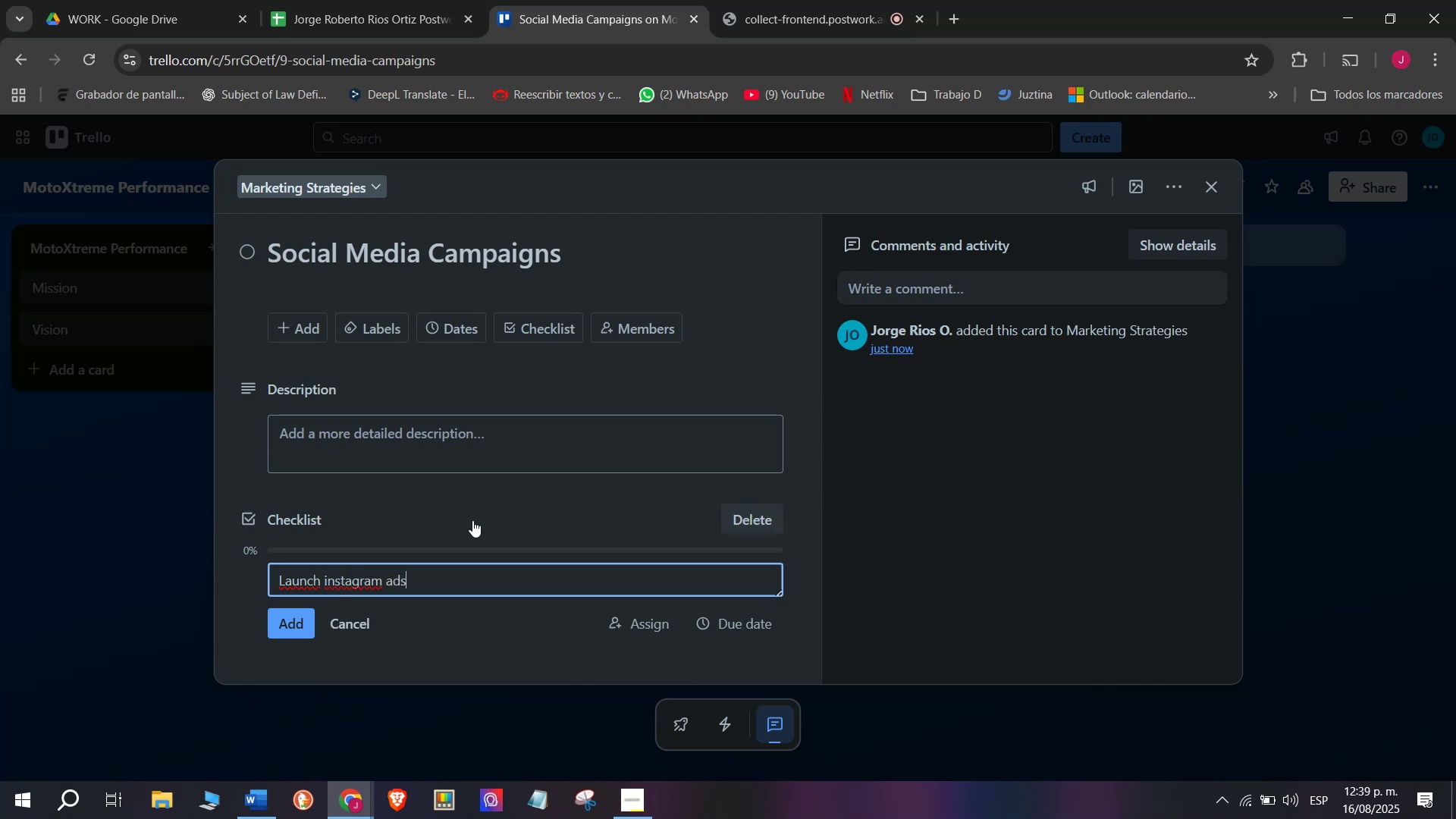 
key(Enter)
 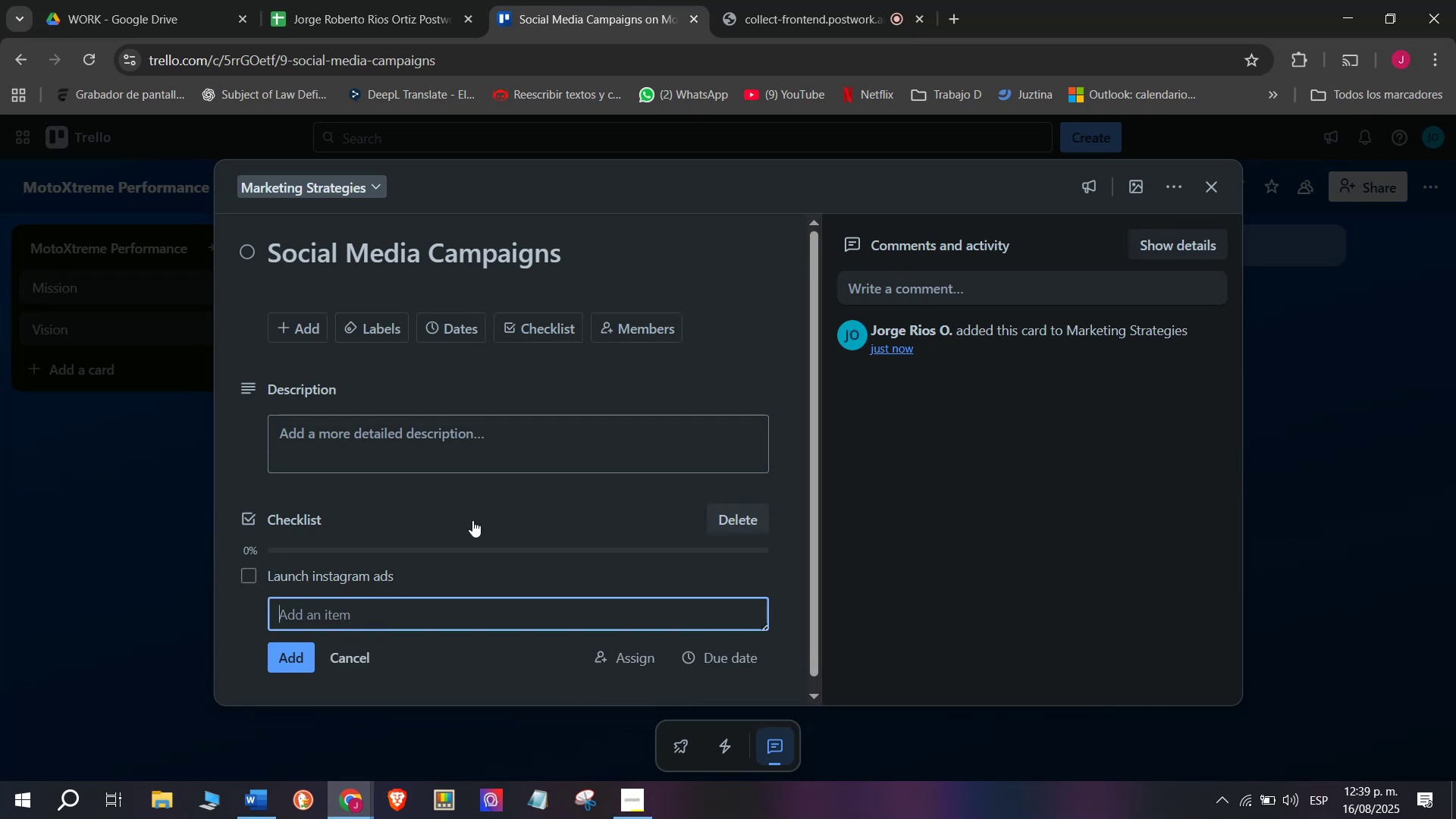 
type(Share motocroo)
key(Backspace)
type(ss videos)
 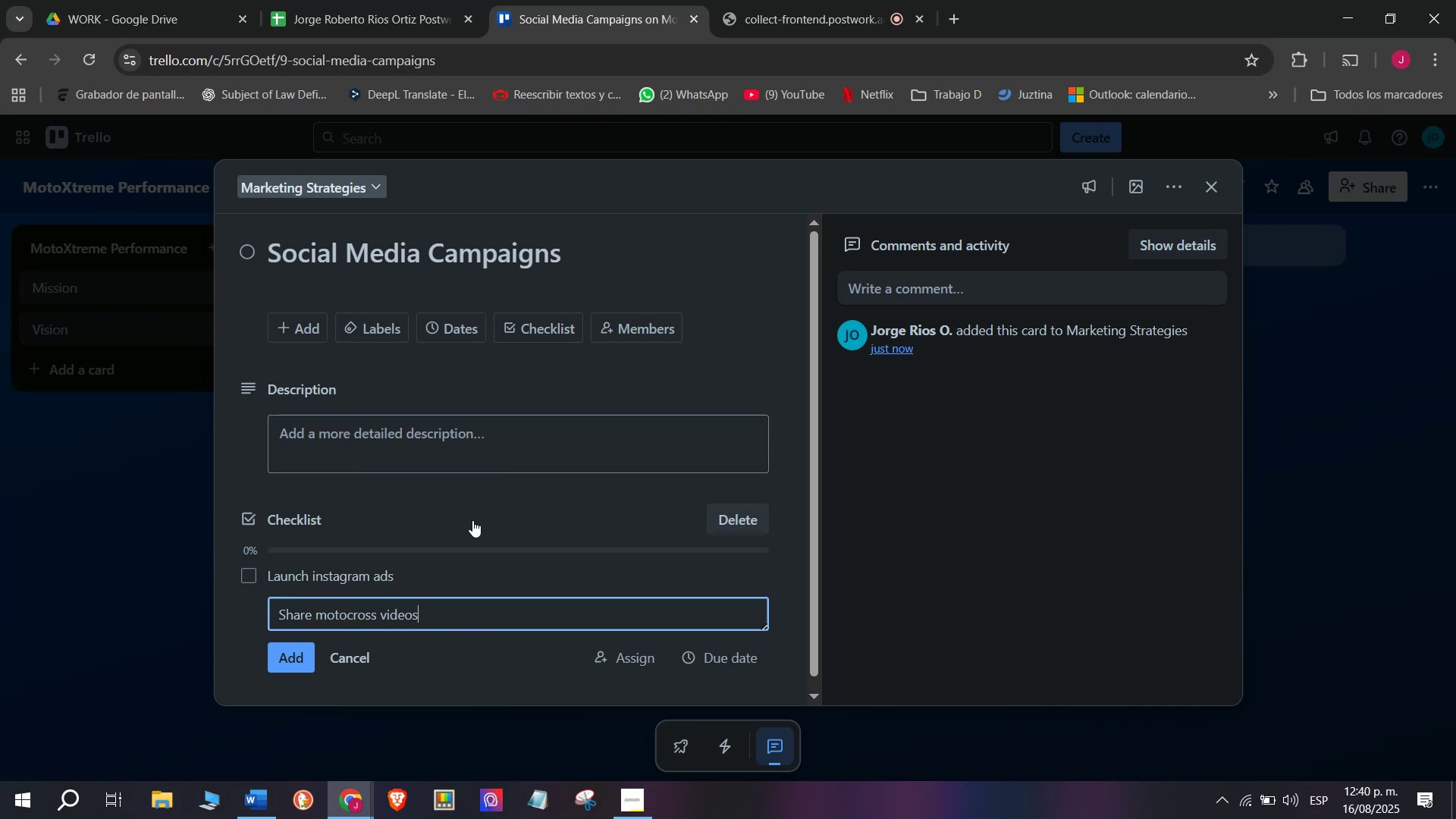 
key(Enter)
 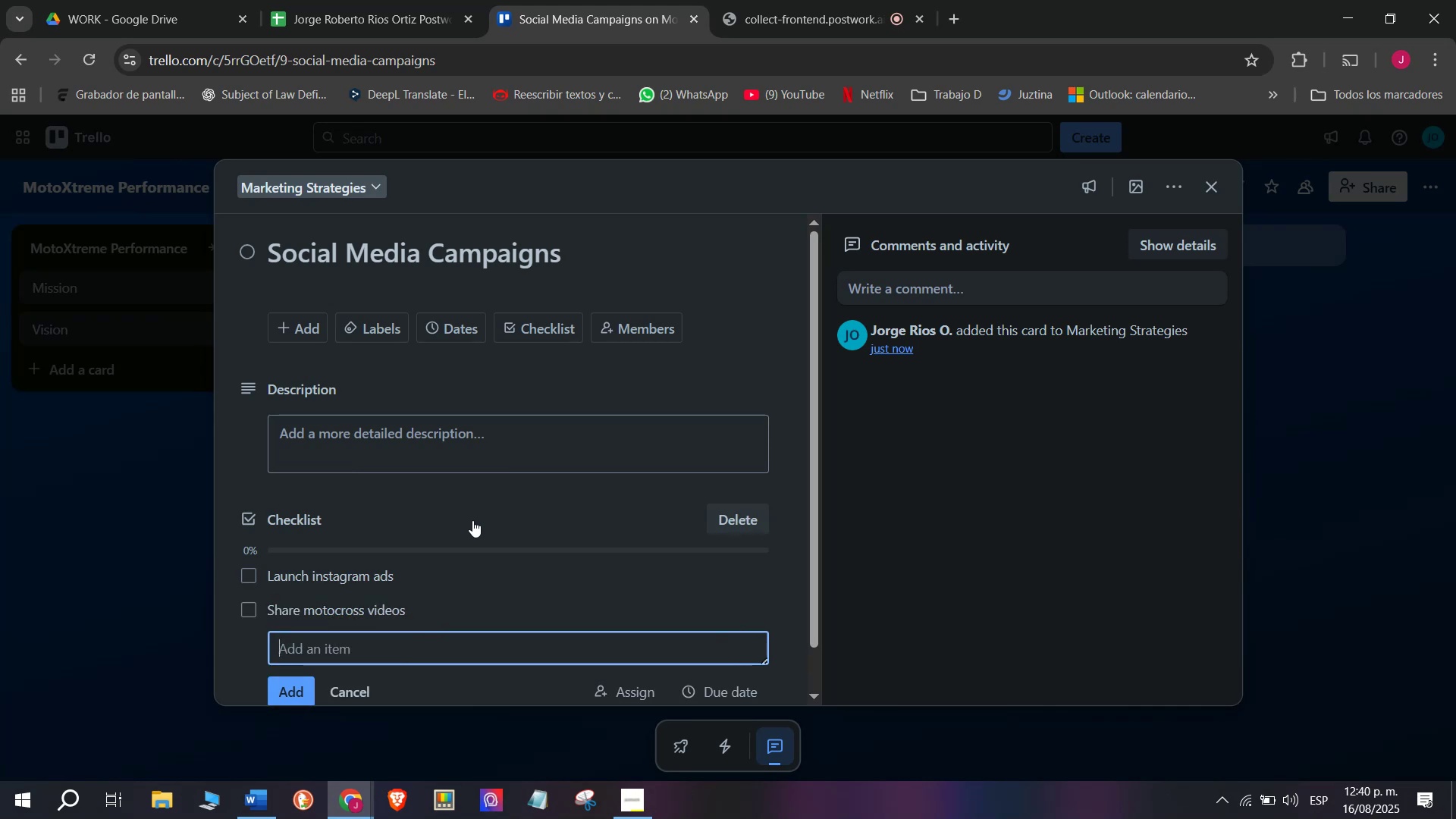 
type(Collaborate with riders)
key(Backspace)
type(s)
 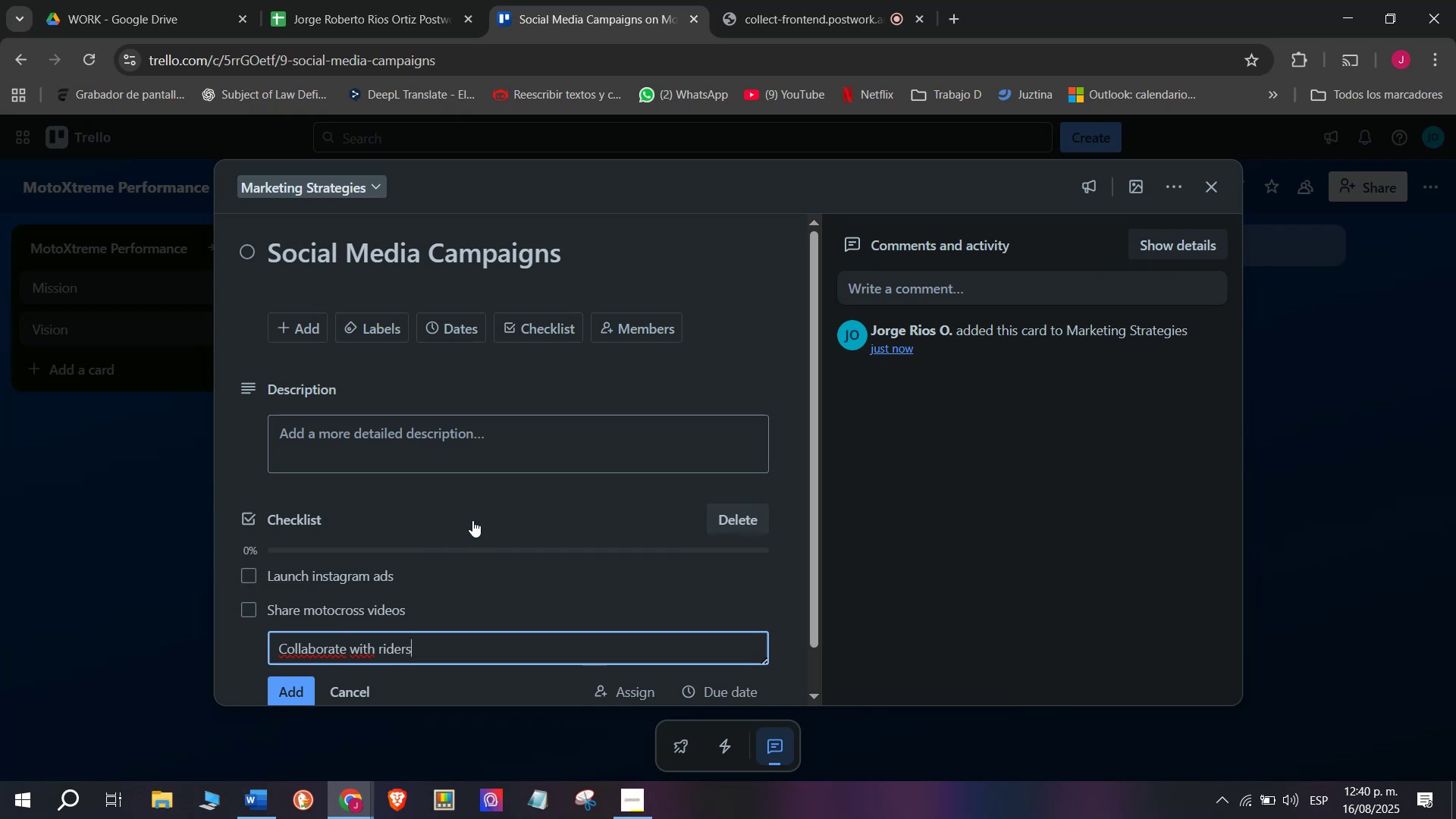 
key(Enter)
 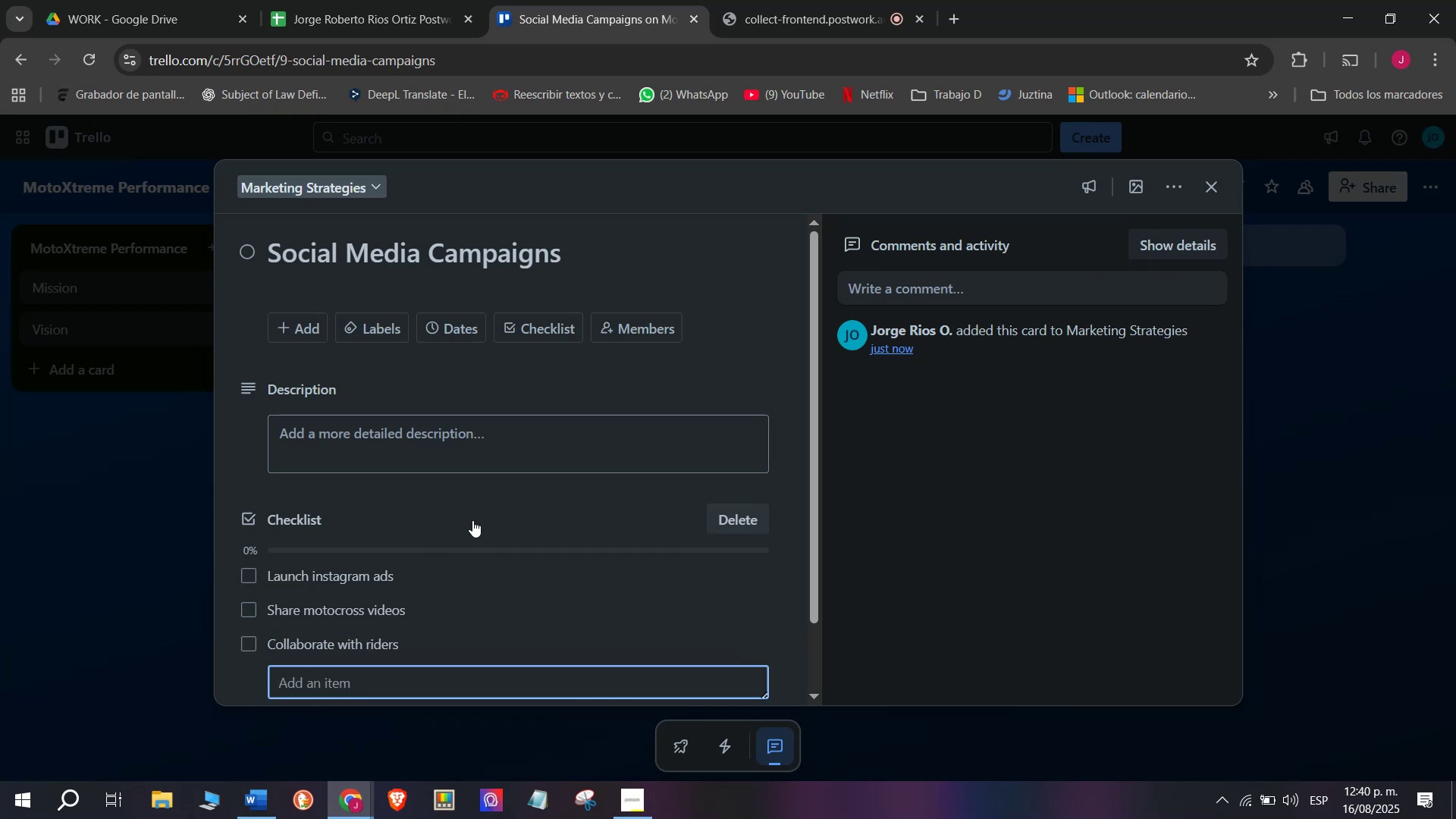 
type(Run promotions)
 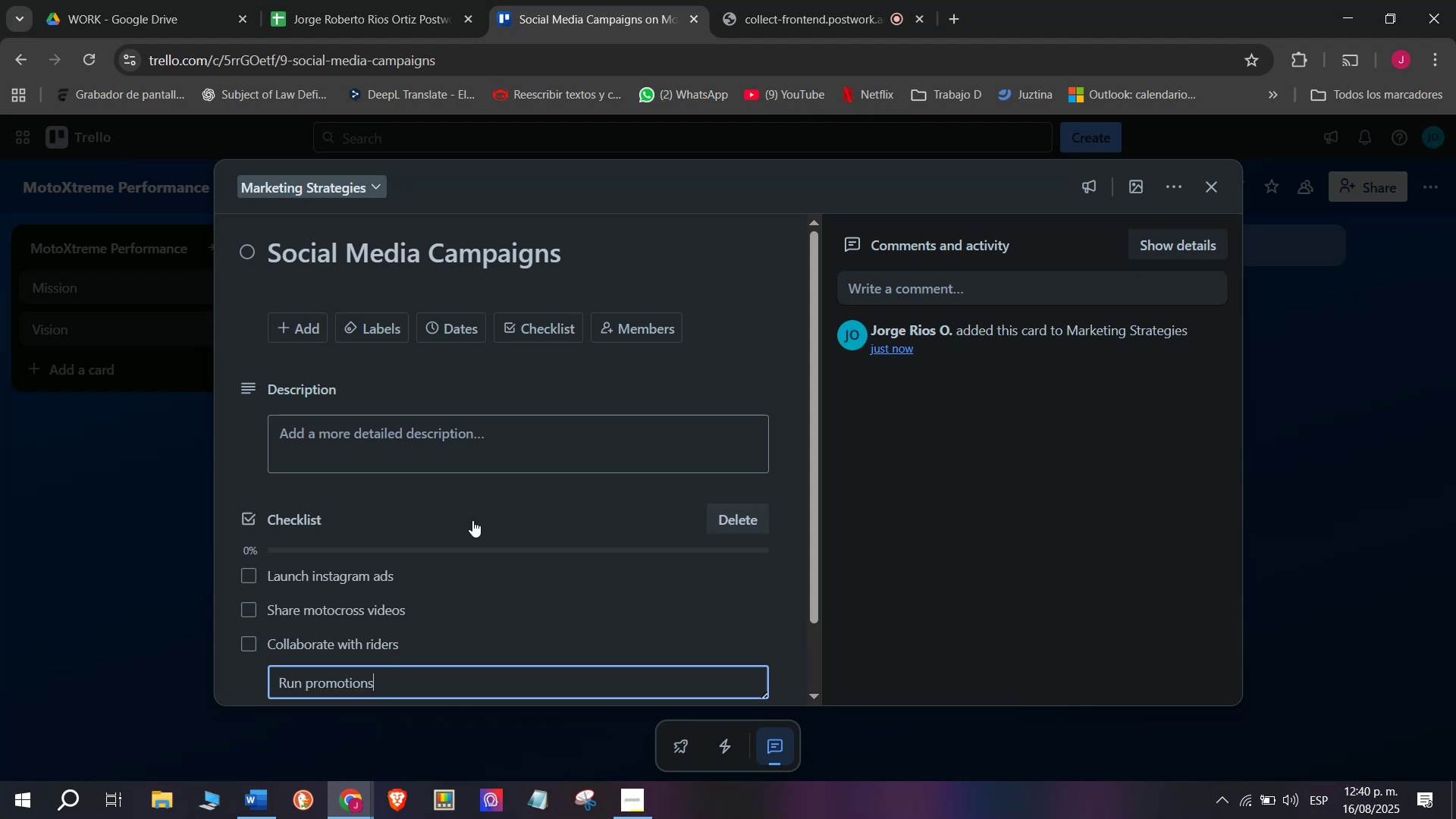 
key(Enter)
 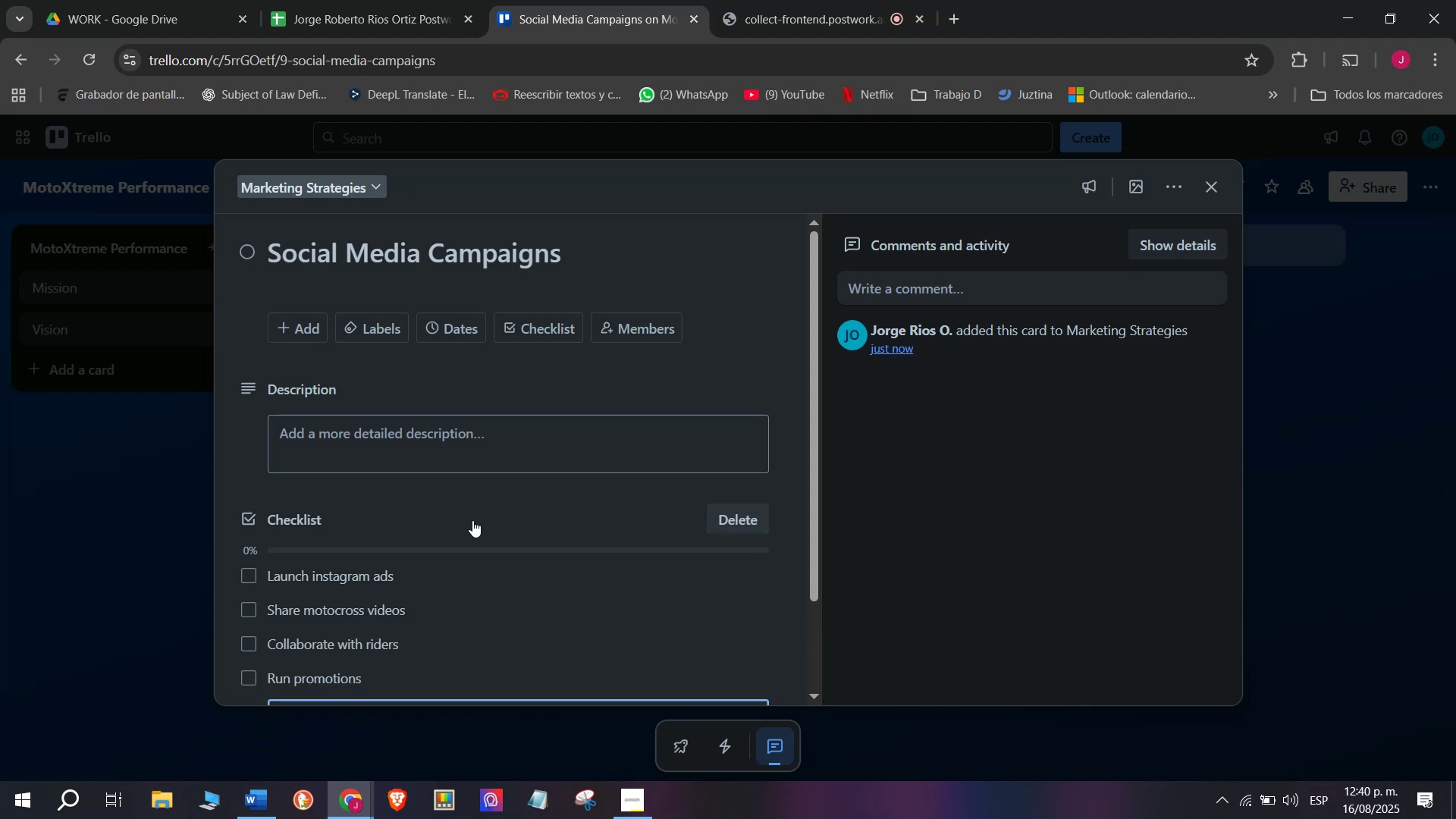 
type(Track enf)
key(Backspace)
type(gagements)
key(Backspace)
 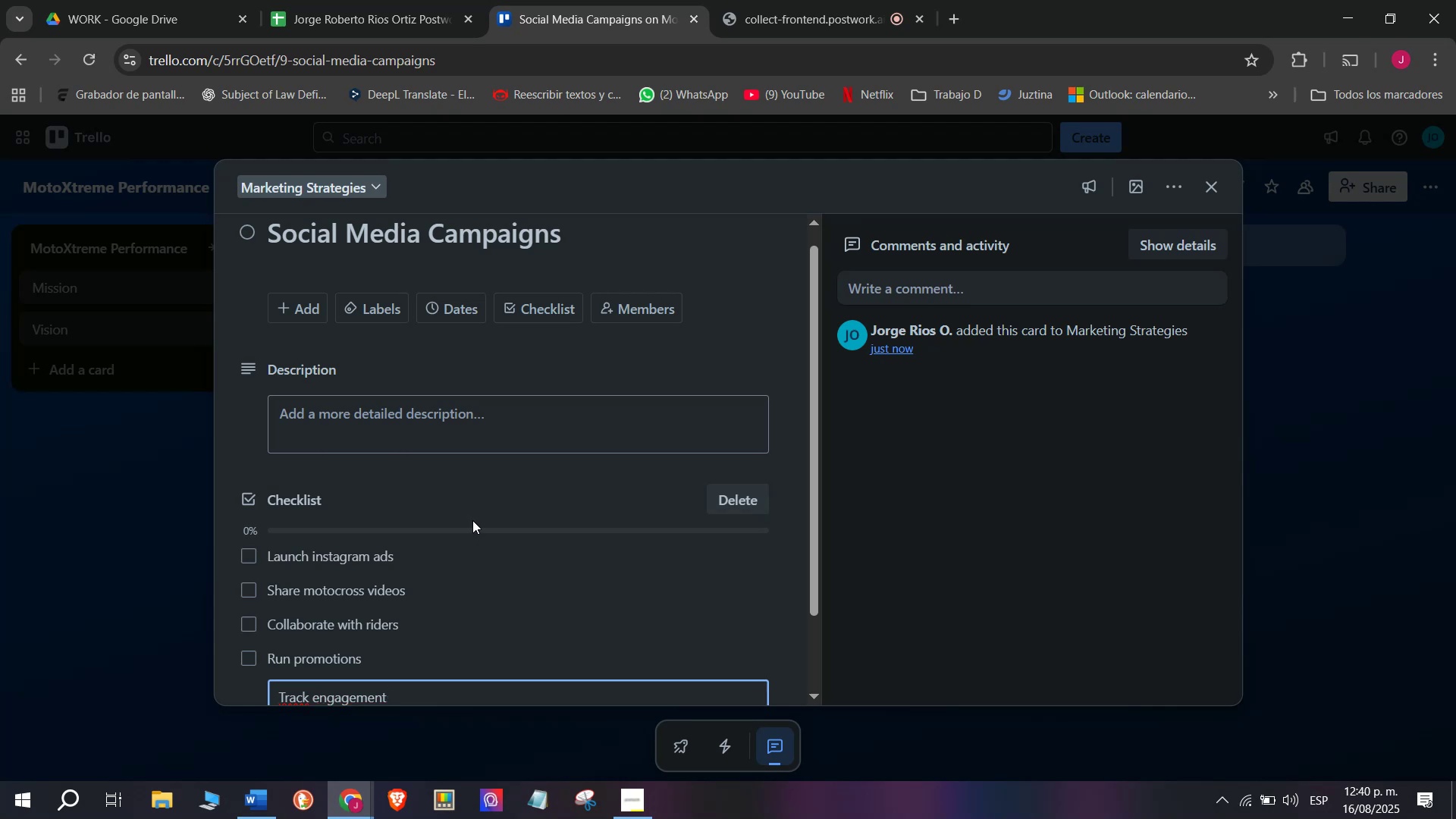 
key(Enter)
 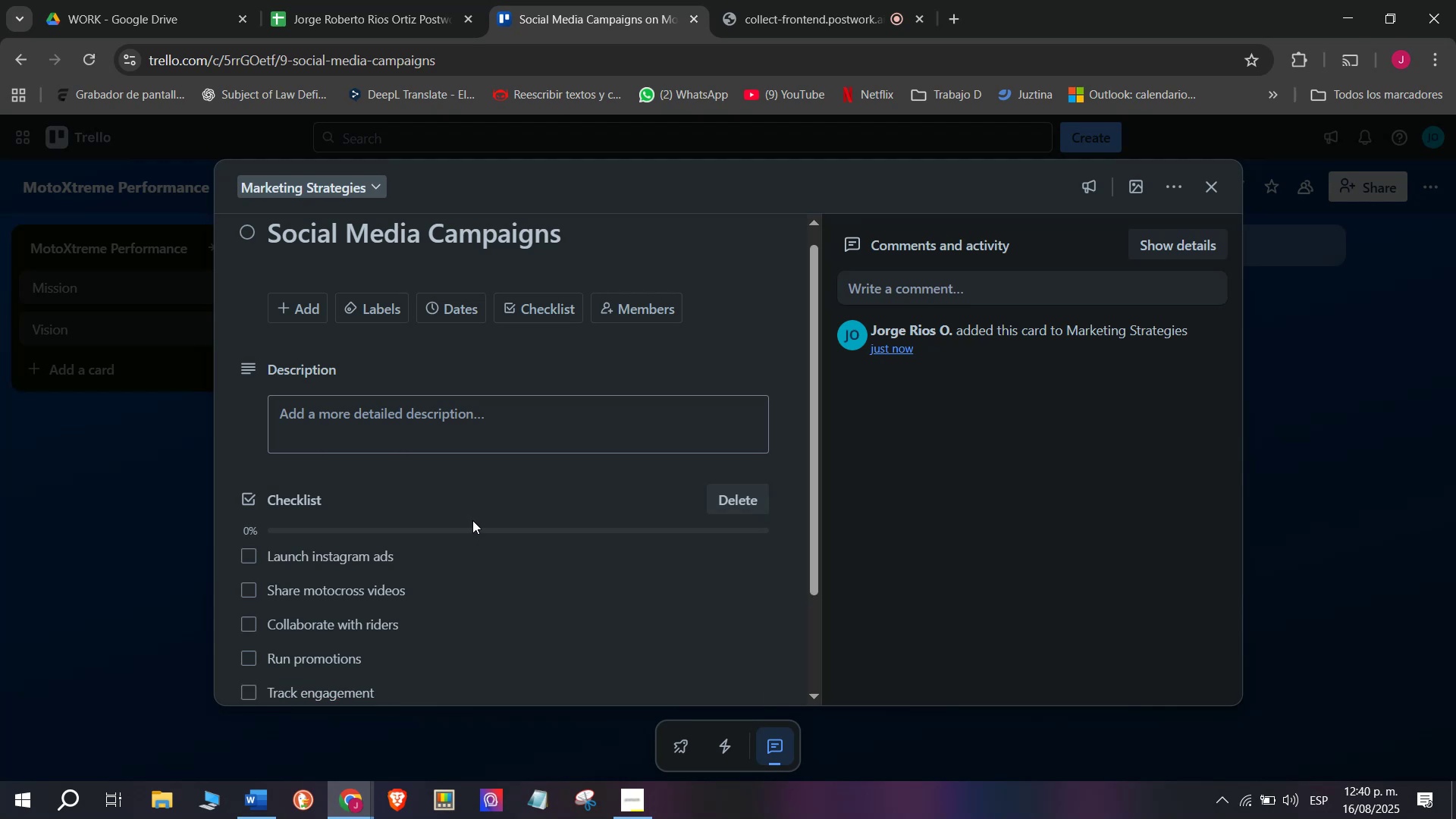 
type(Adjust)
 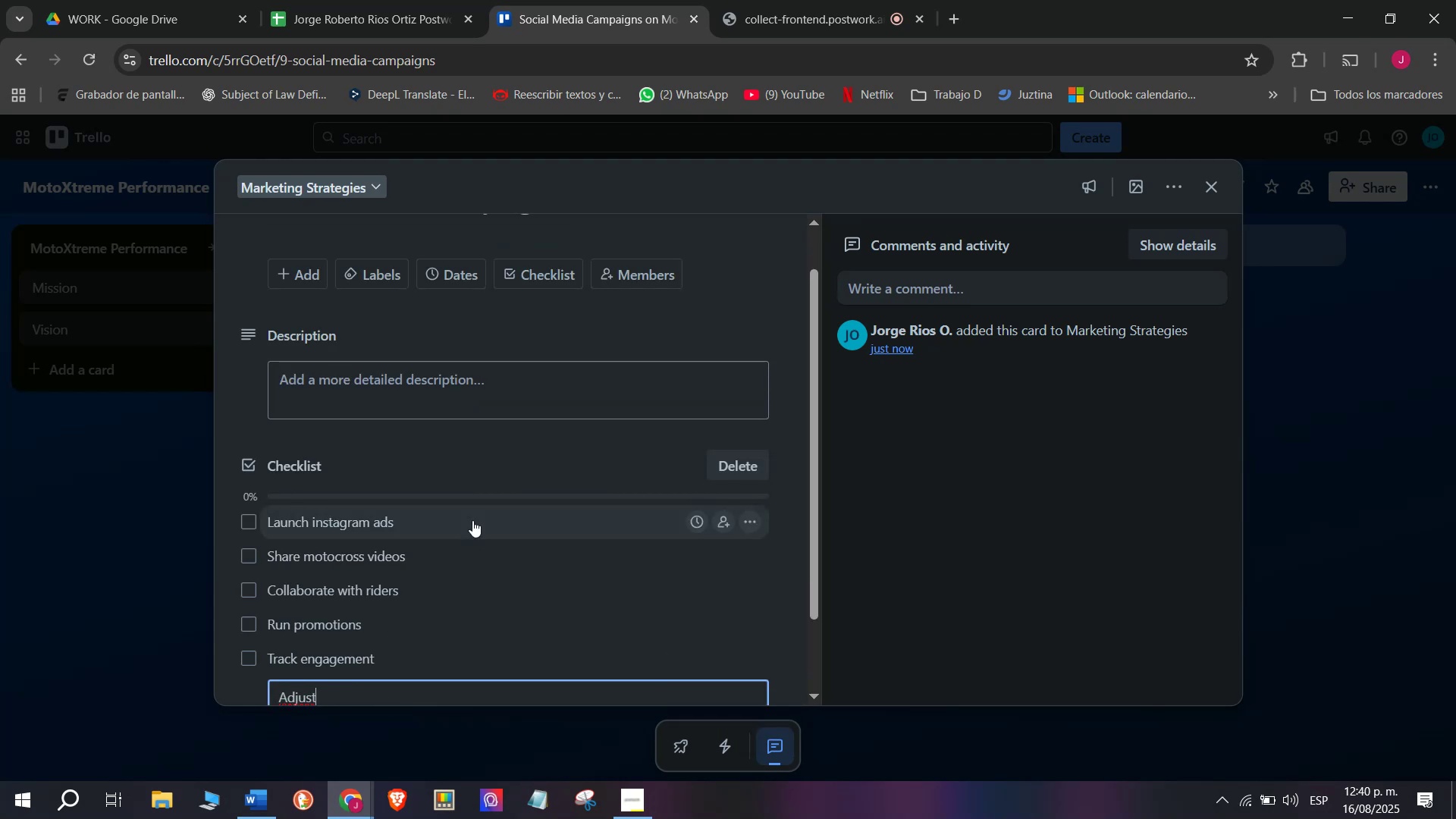 
type( campa)
 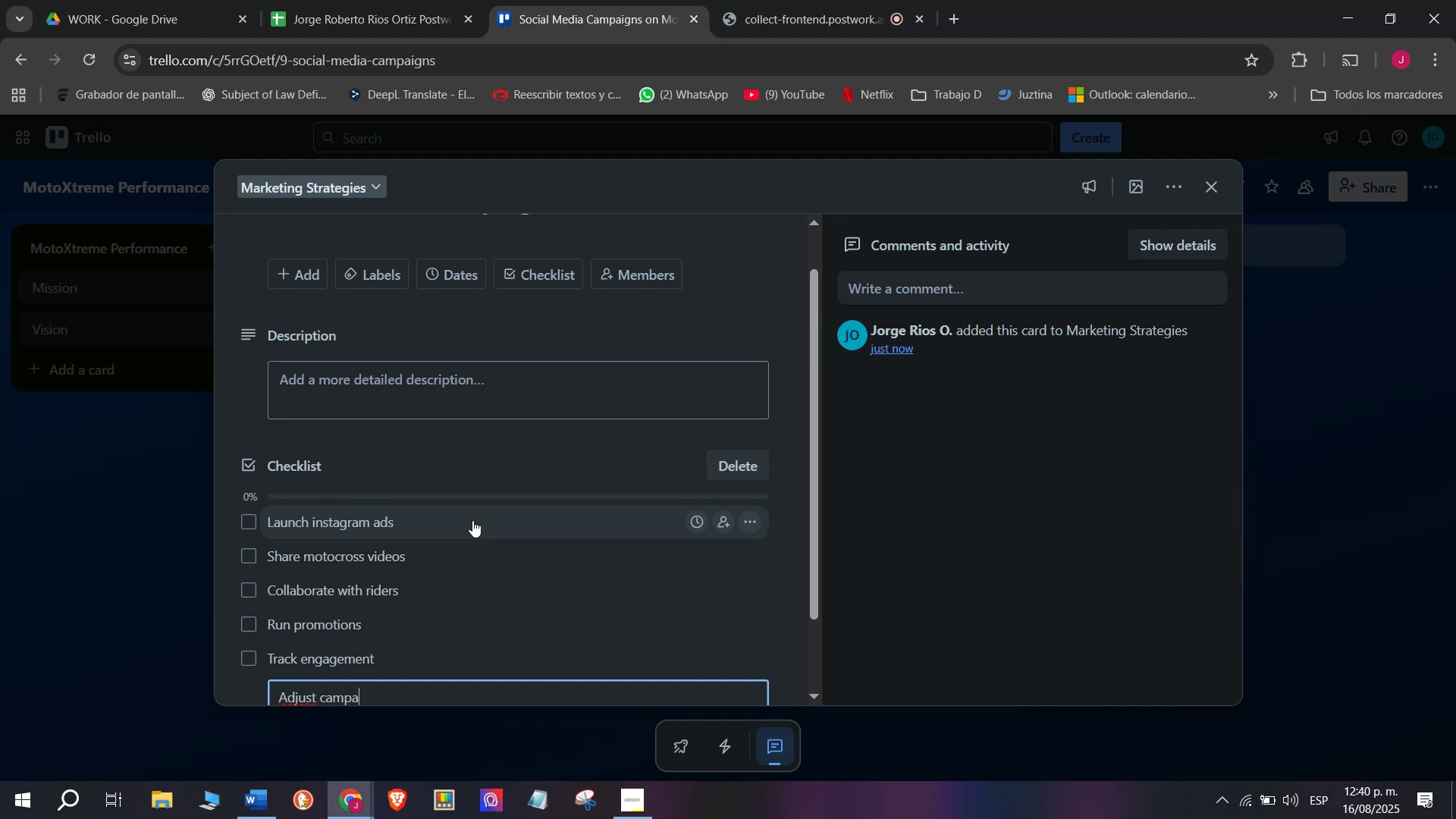 
type(igns)
 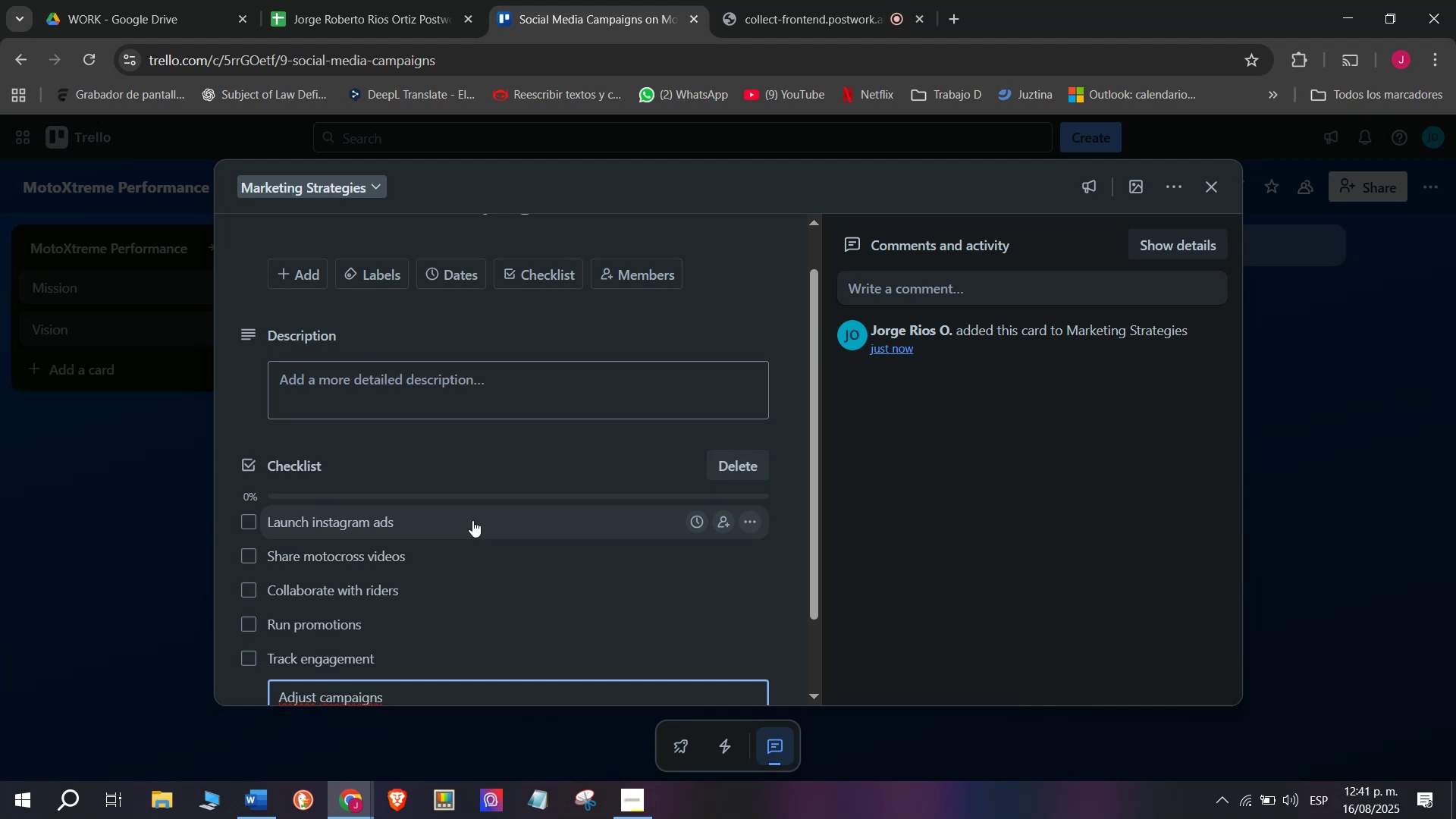 
key(Enter)
 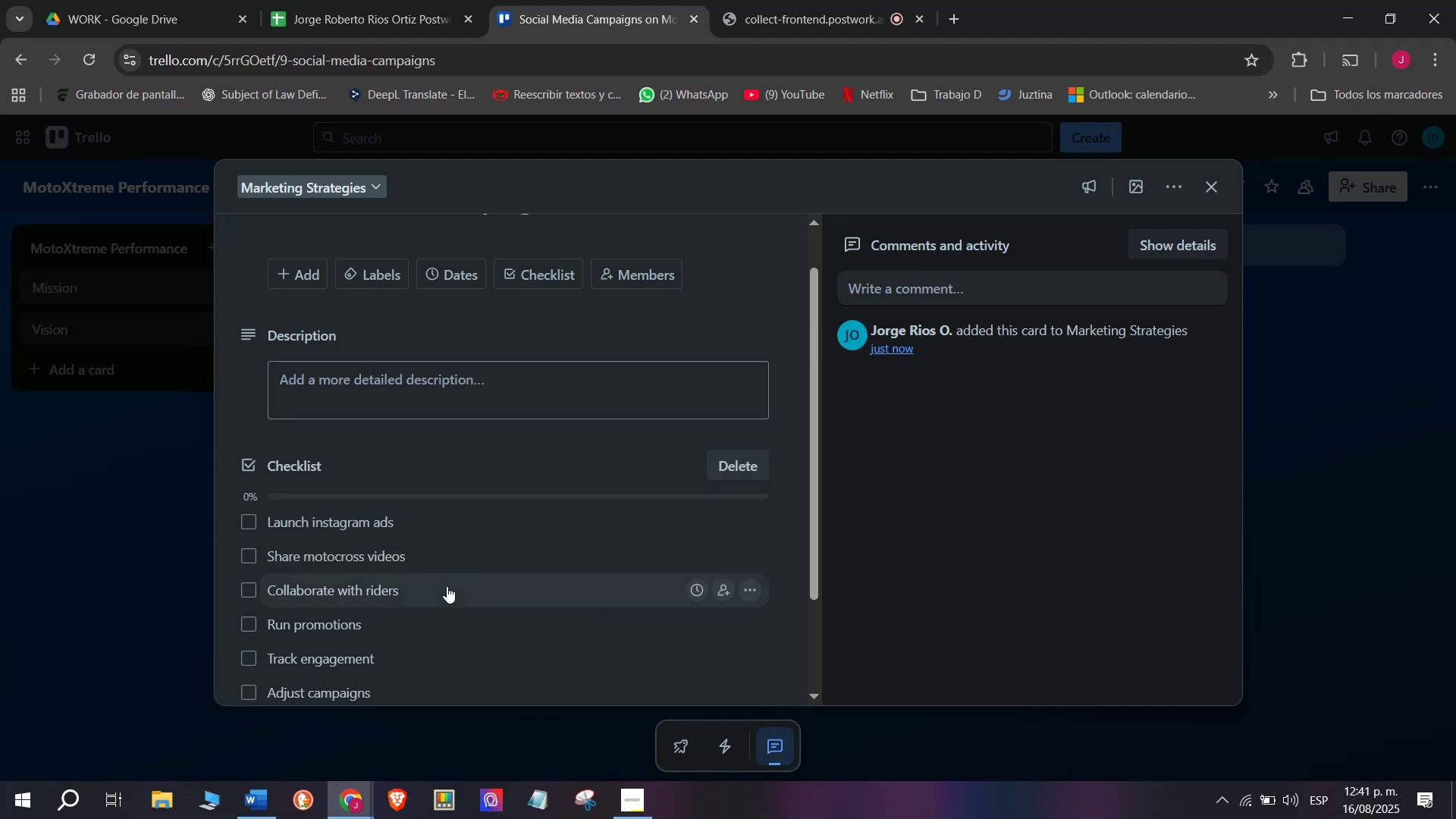 
scroll: coordinate [444, 674], scroll_direction: down, amount: 2.0
 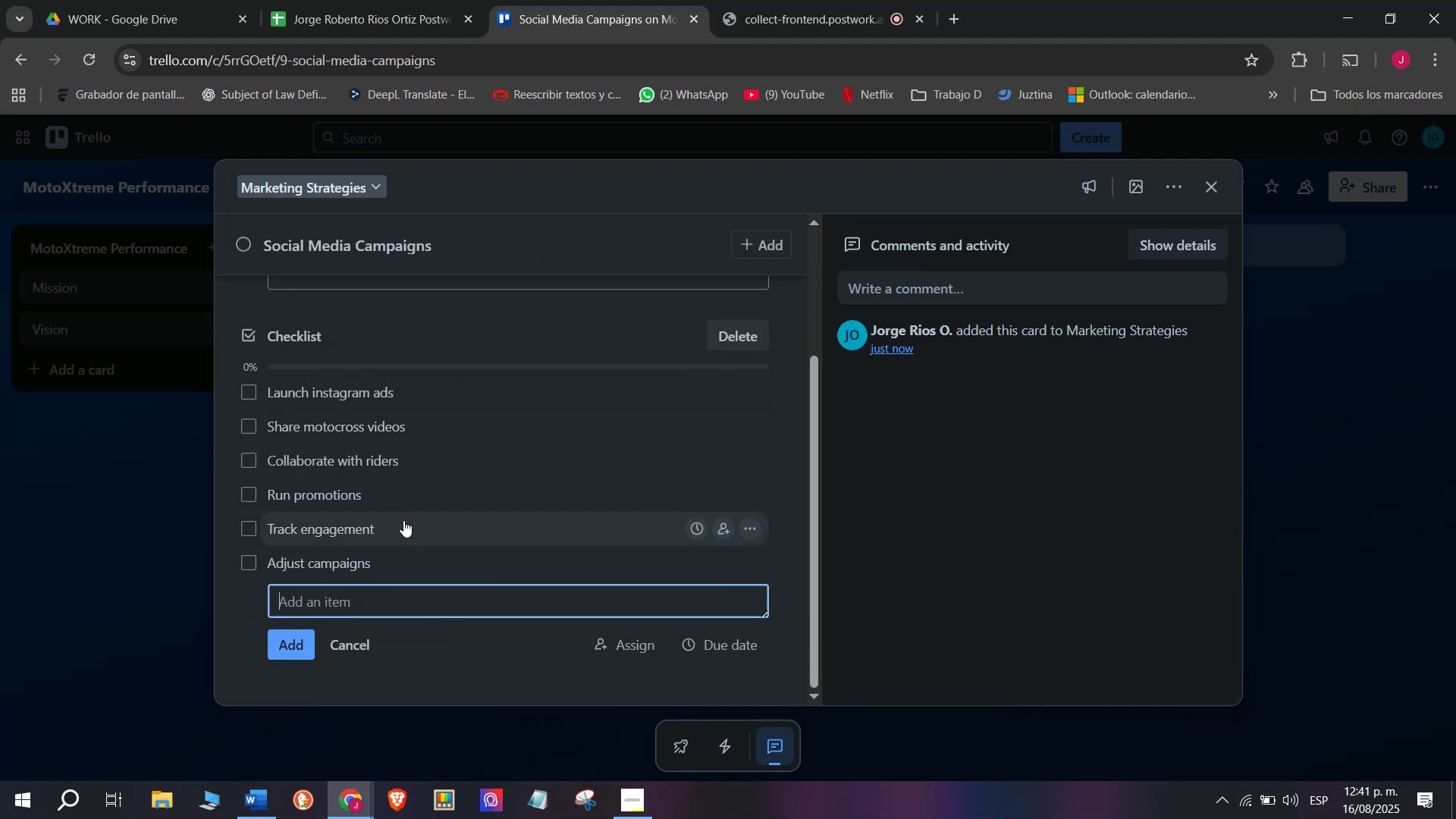 
scroll: coordinate [391, 478], scroll_direction: up, amount: 4.0
 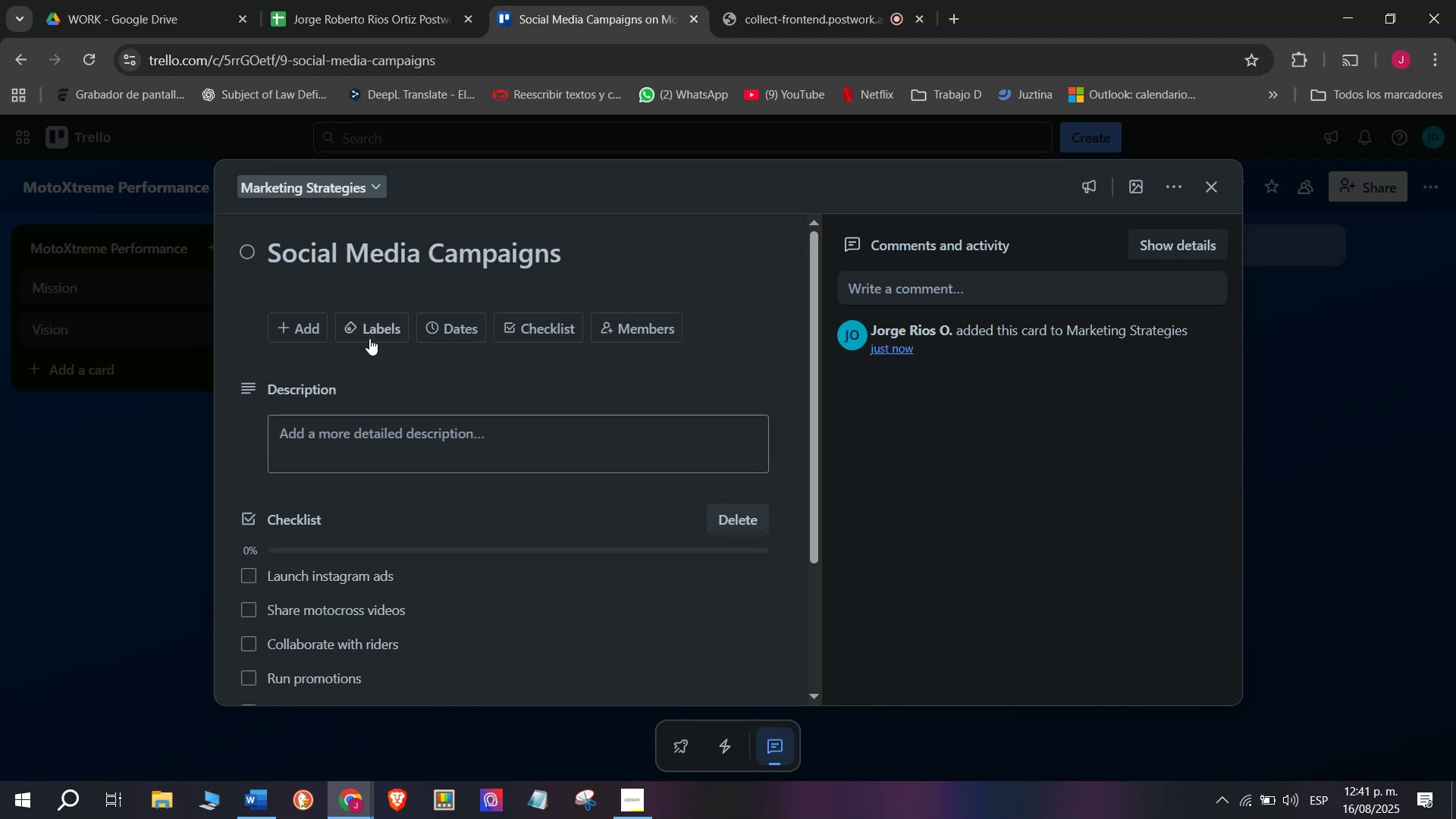 
left_click([369, 328])
 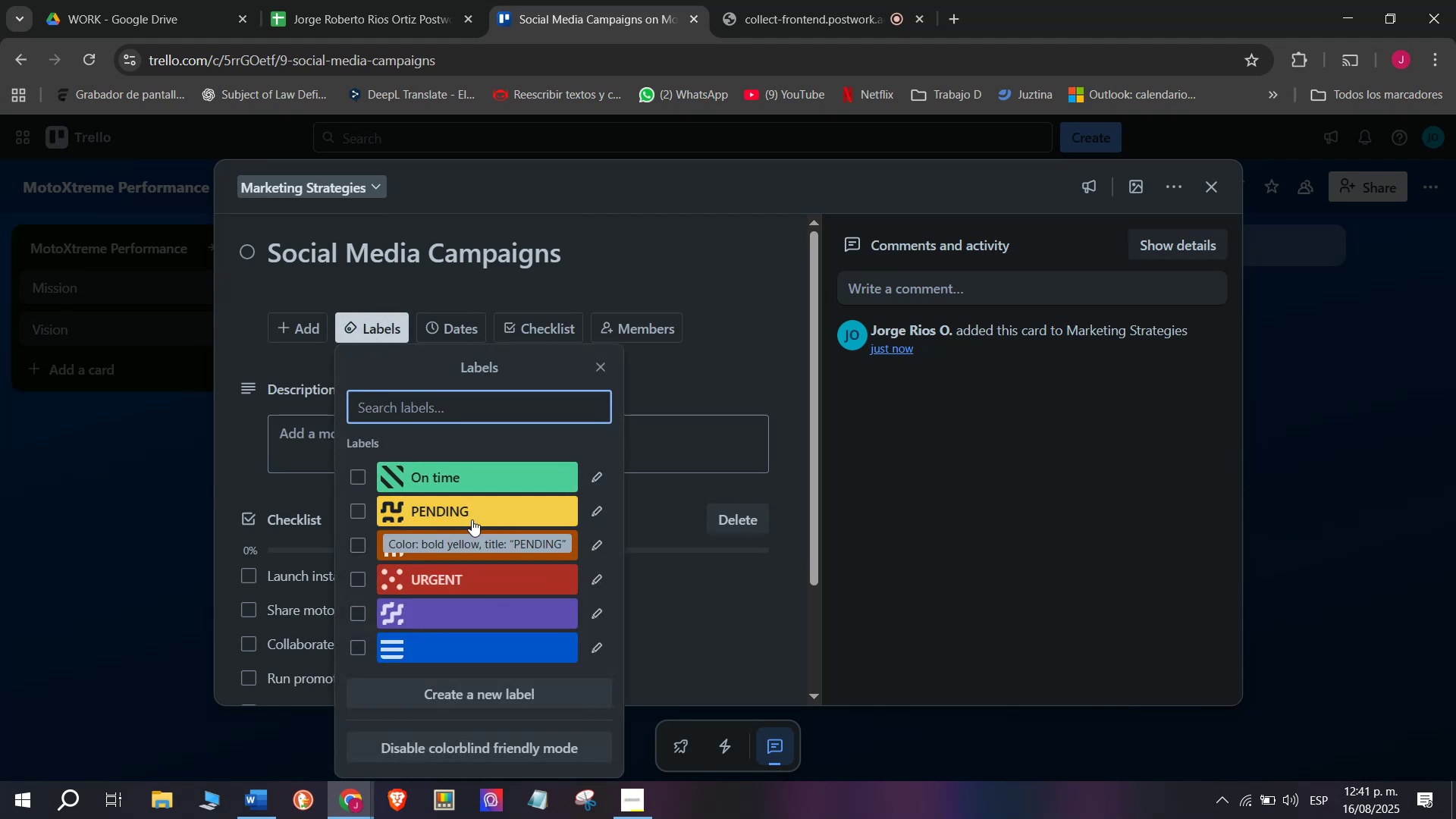 
left_click([474, 572])
 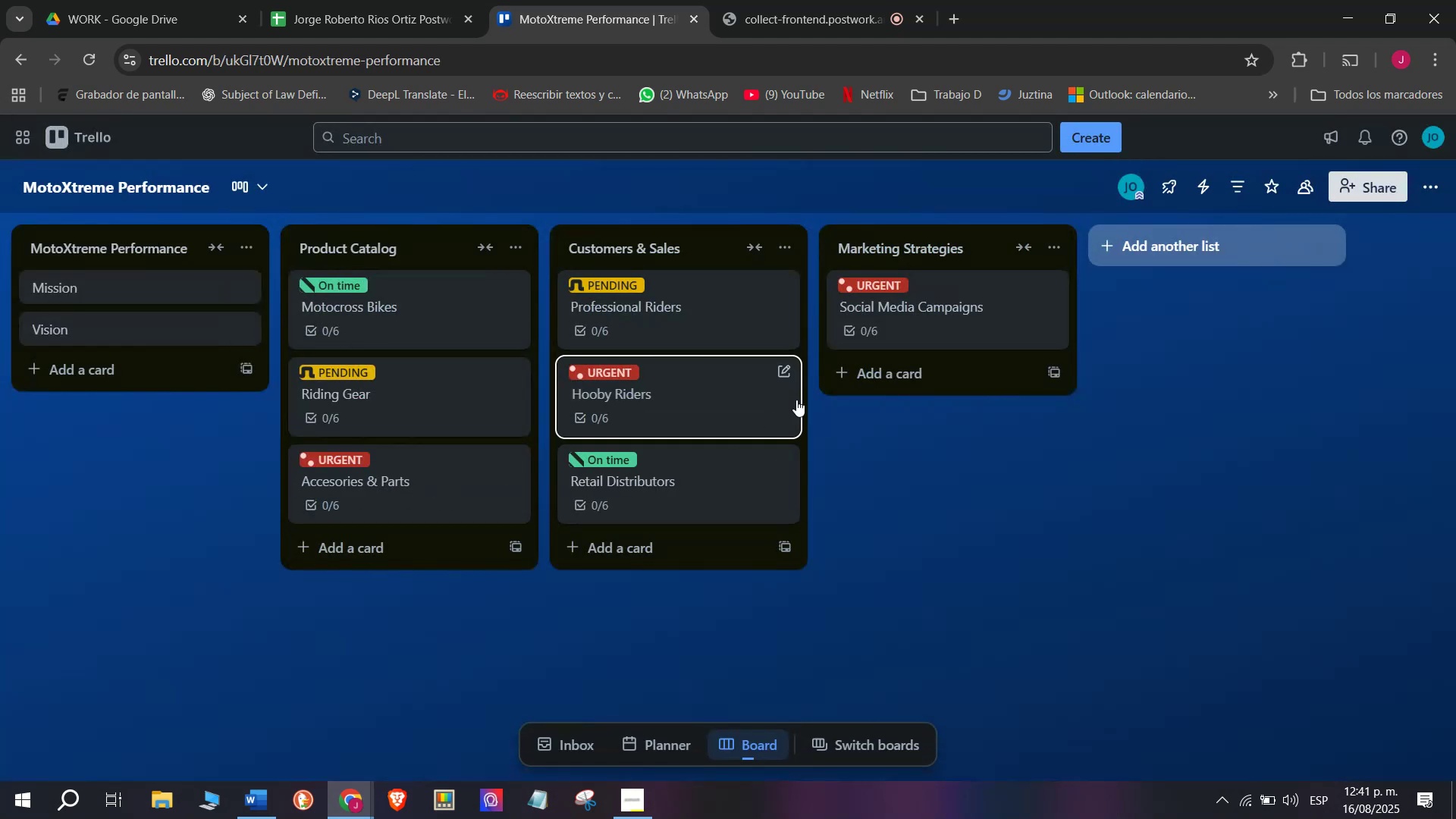 
left_click([893, 382])
 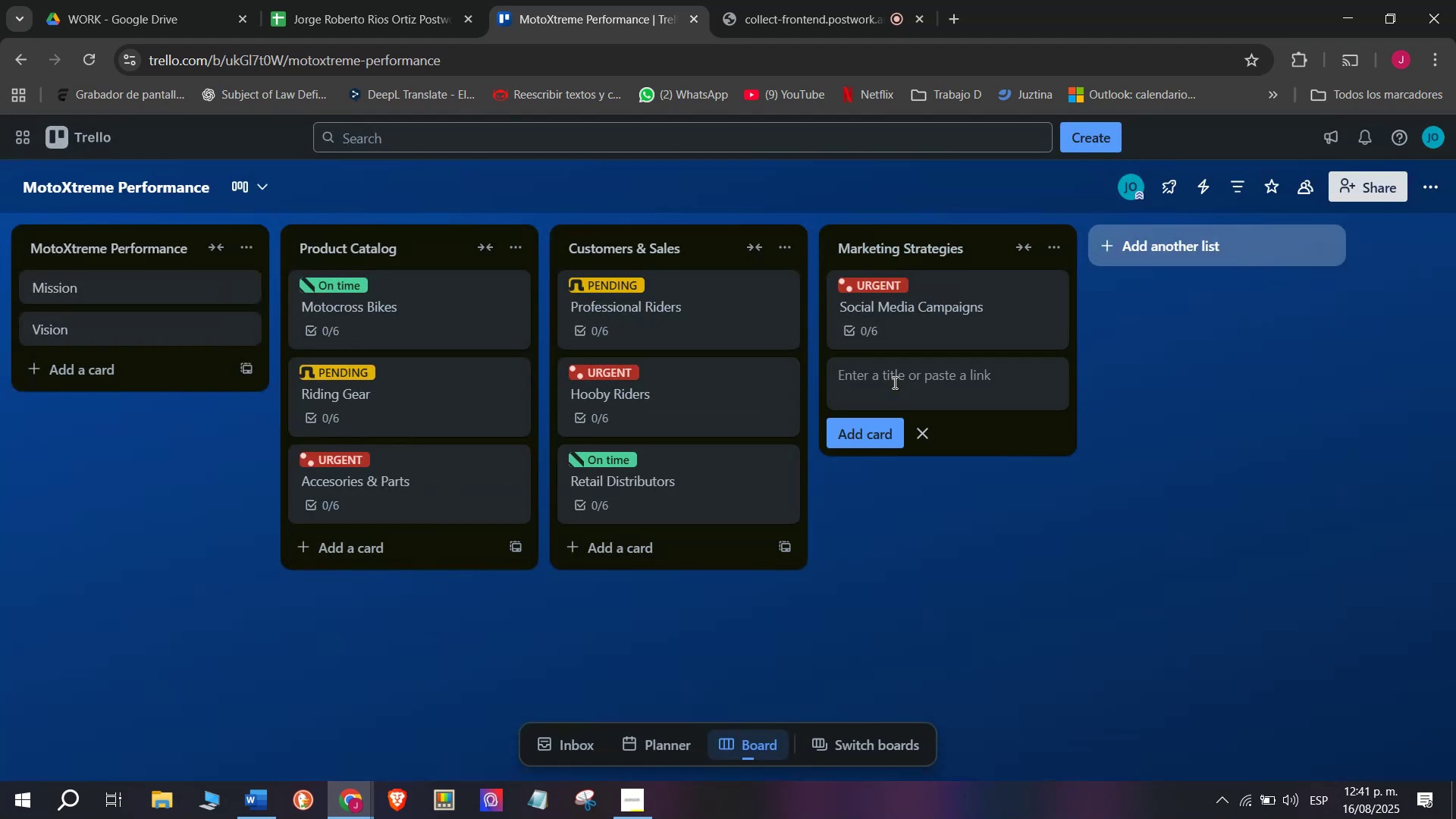 
type(DD)
key(Backspace)
key(Backspace)
type(Sponsorships)
 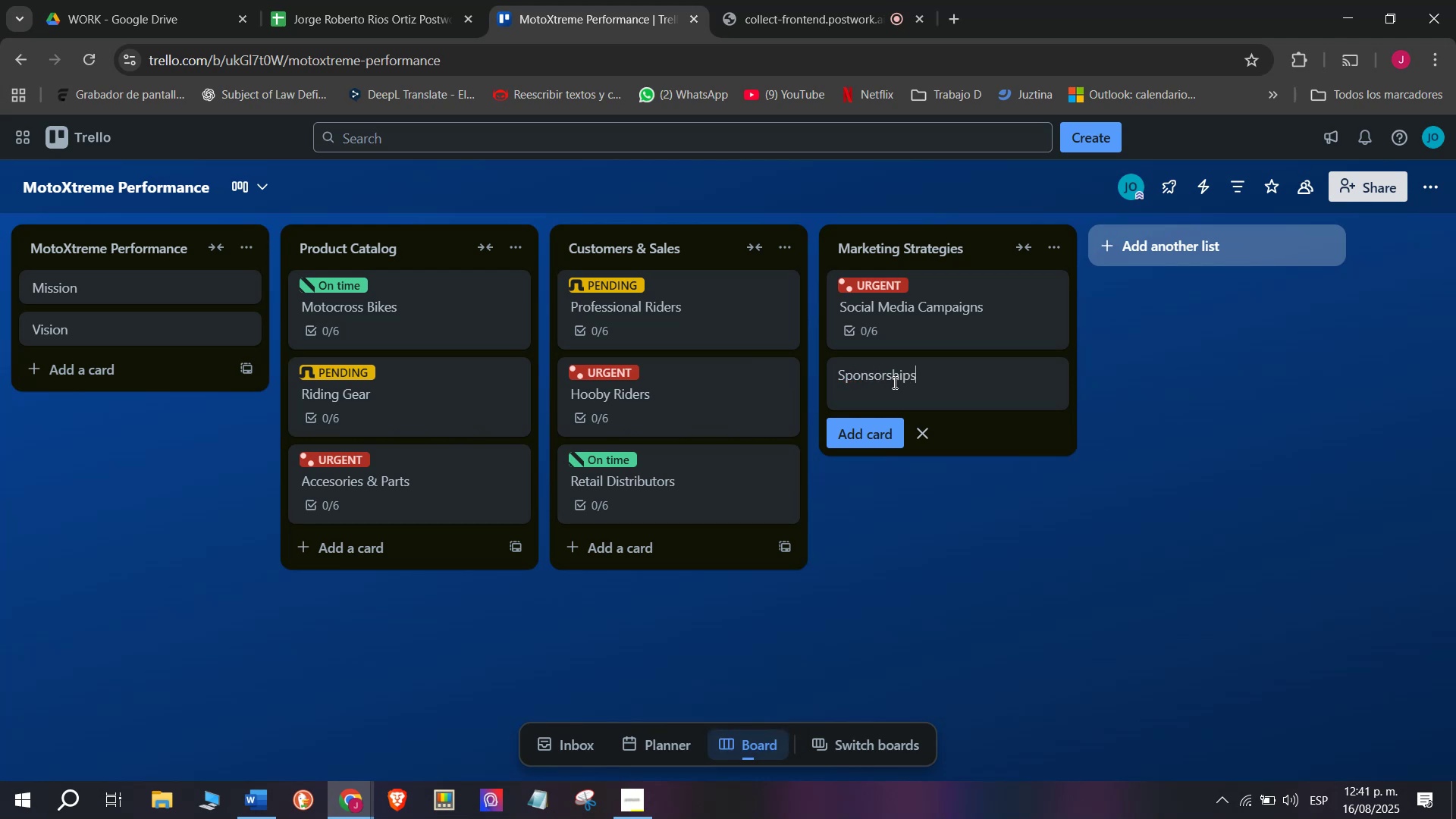 
key(Enter)
 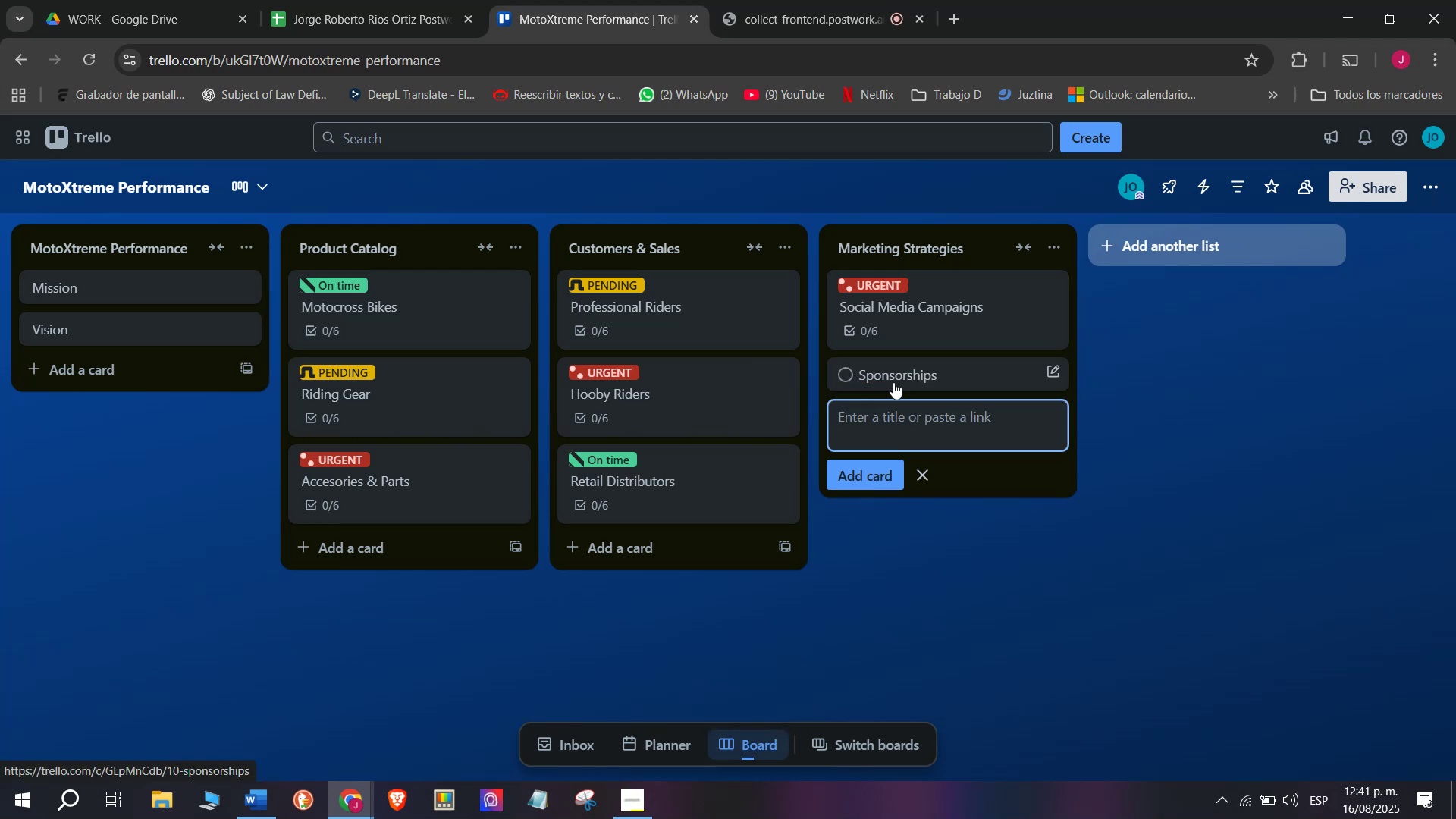 
left_click([893, 382])
 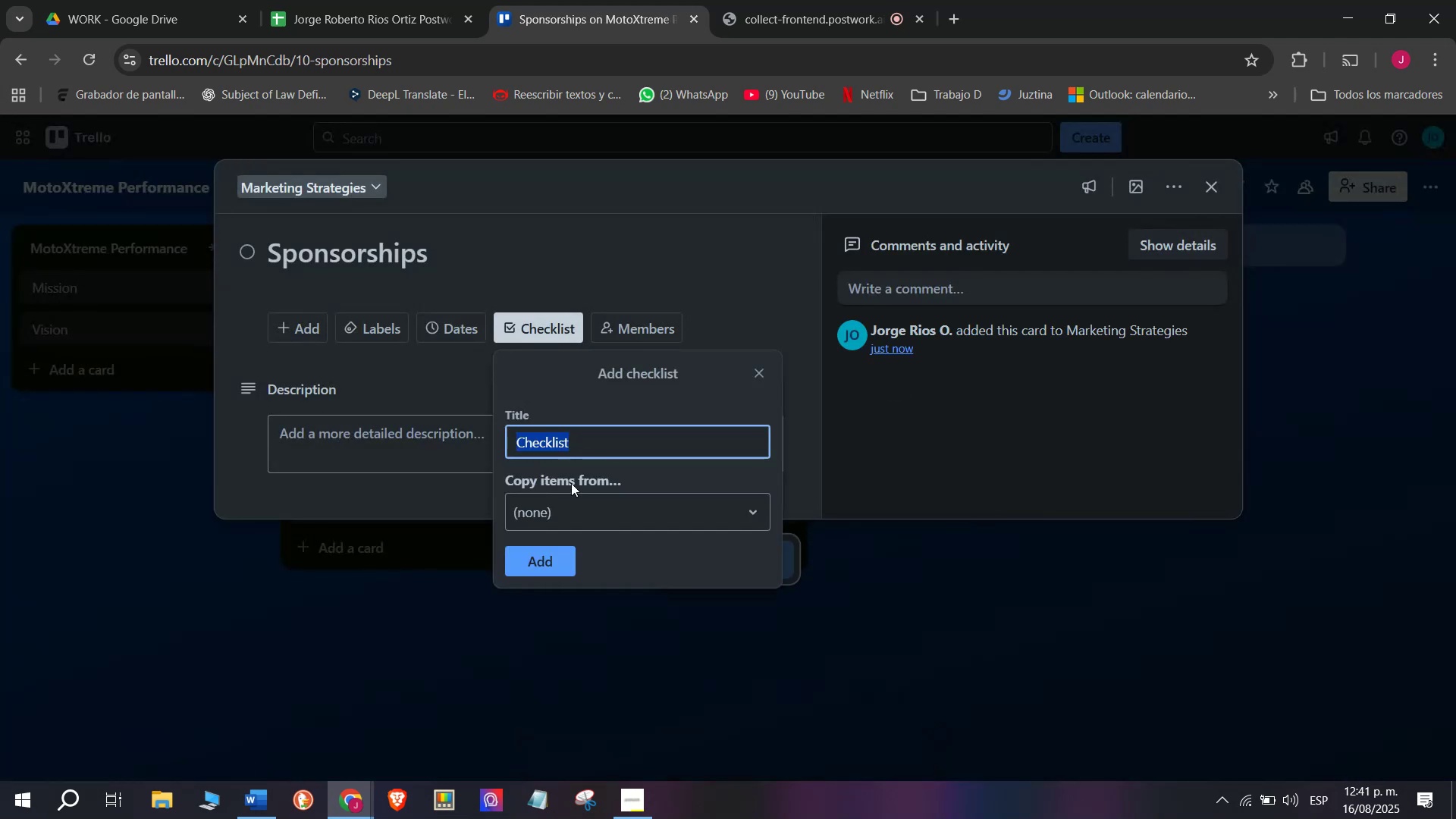 
left_click([558, 559])
 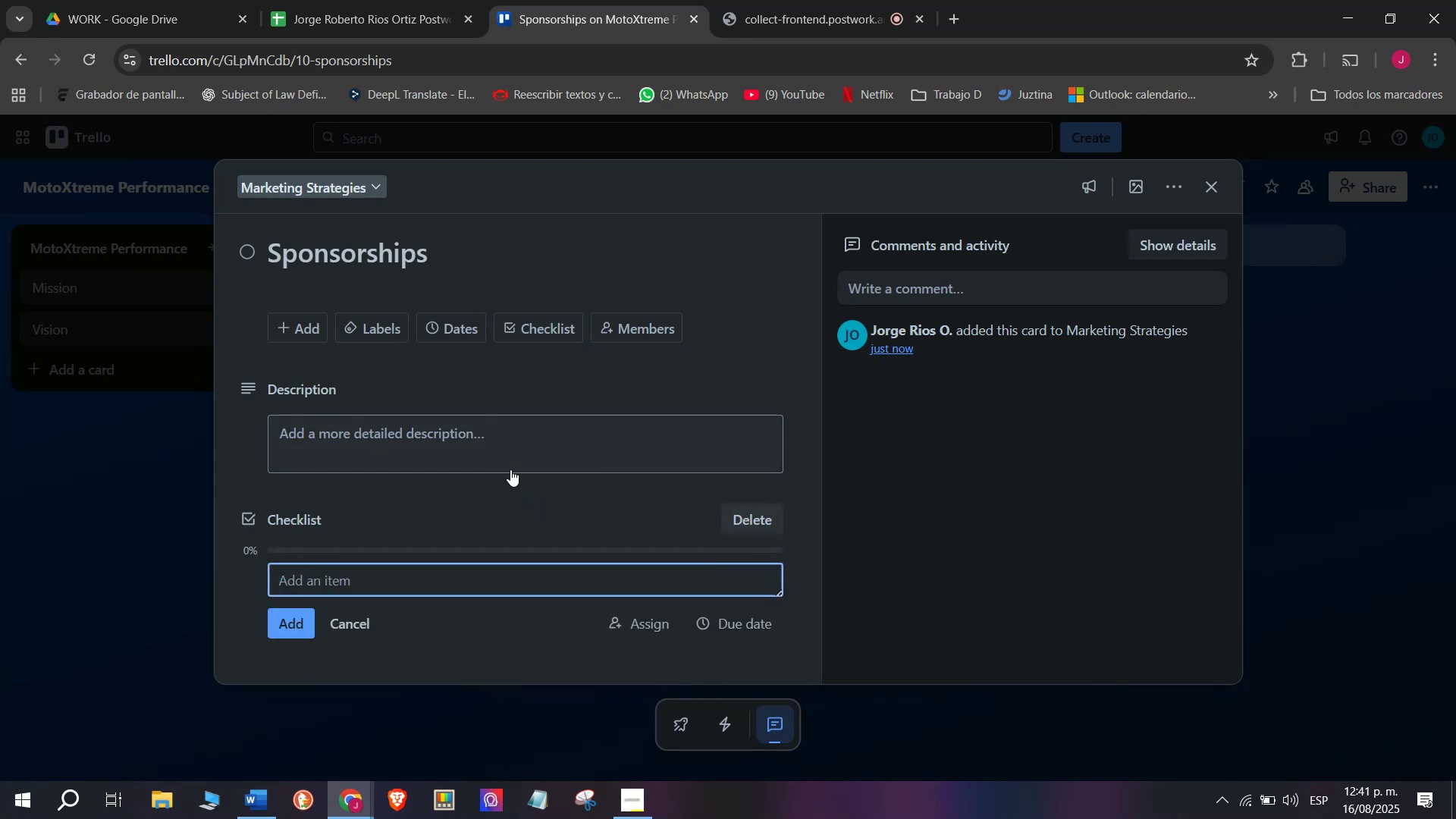 
type(Partnw)
key(Backspace)
type(er with racing teams)
 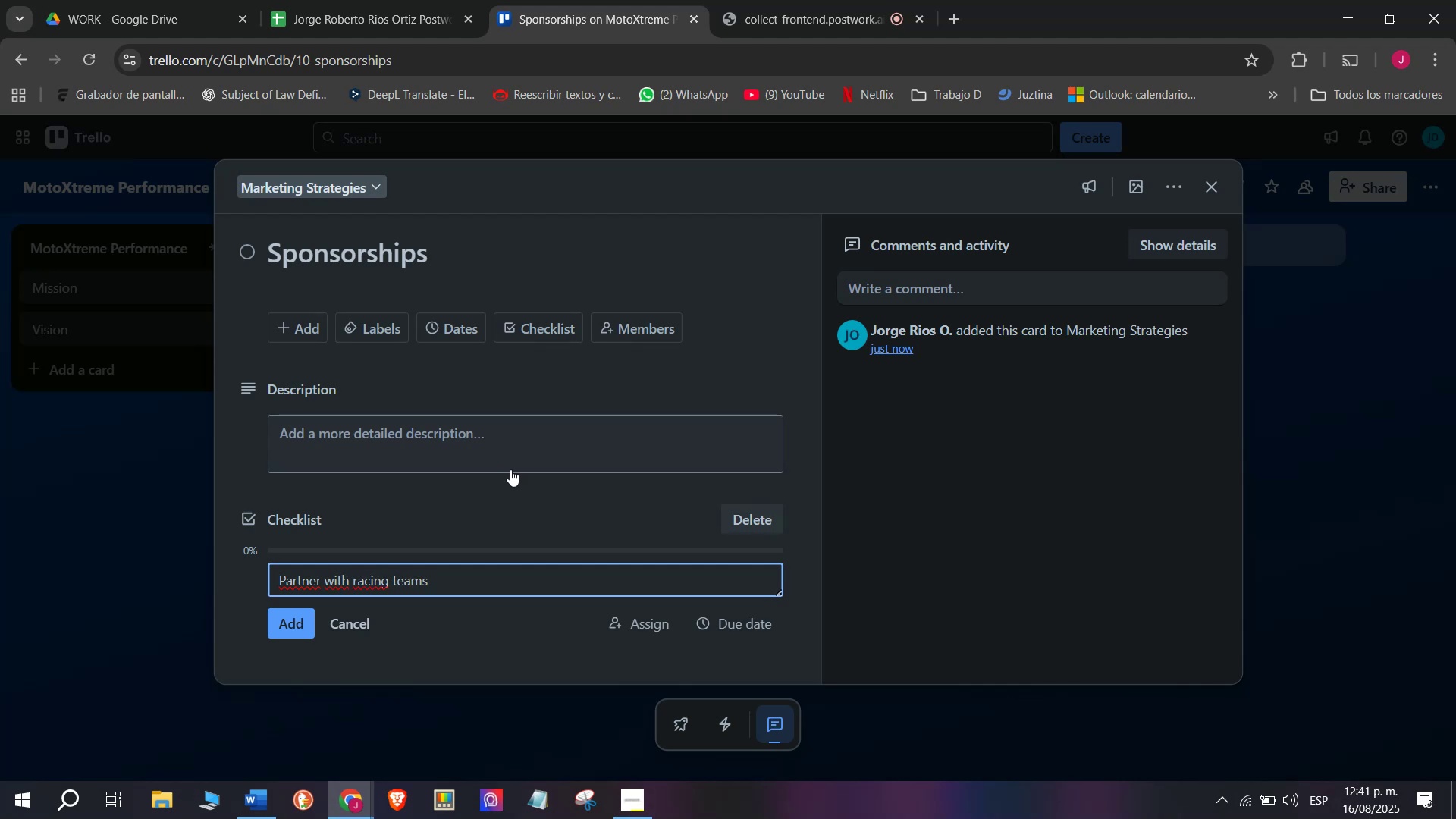 
key(Enter)
 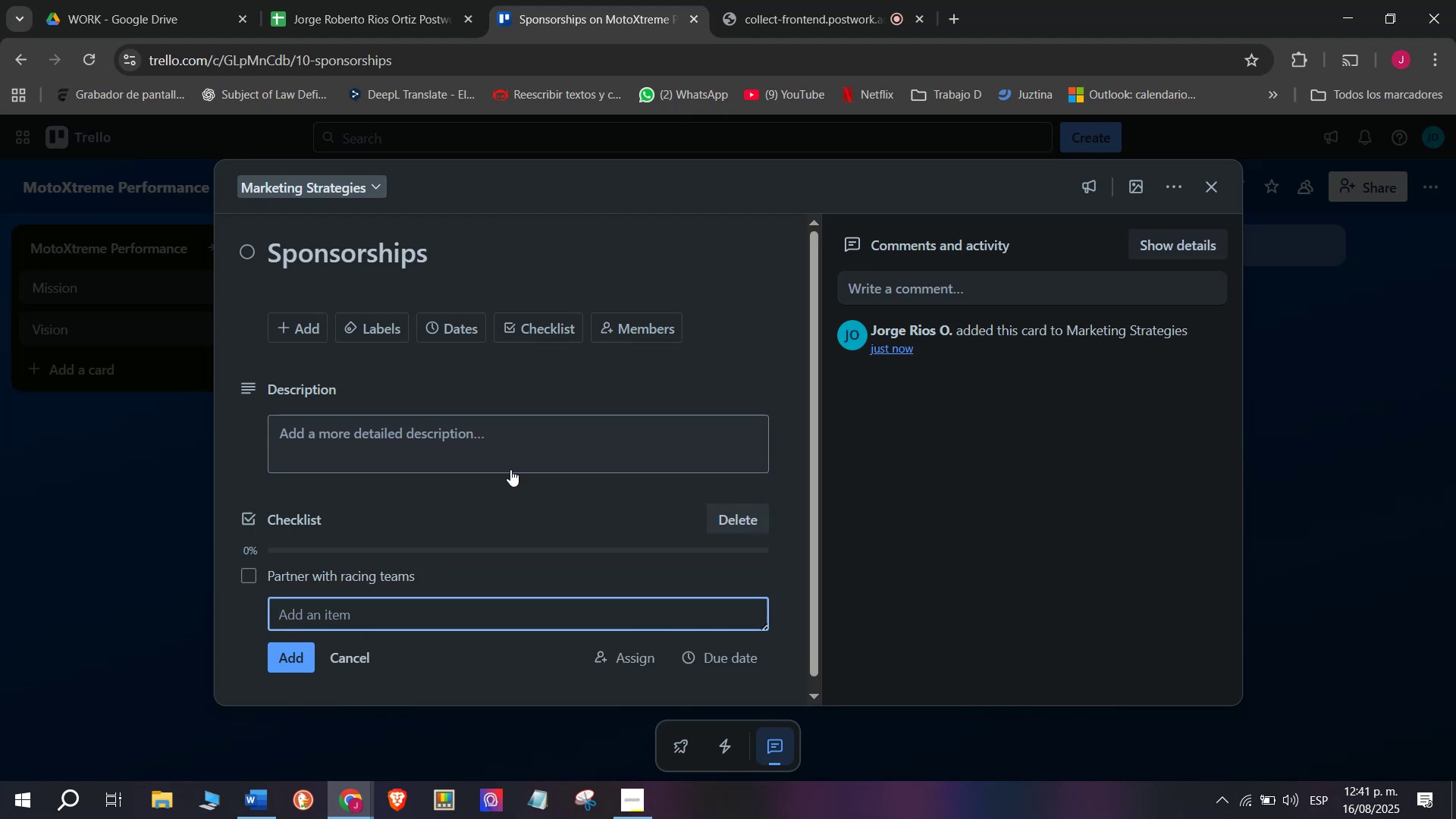 
type(Senf)
key(Backspace)
type(ds demo)
 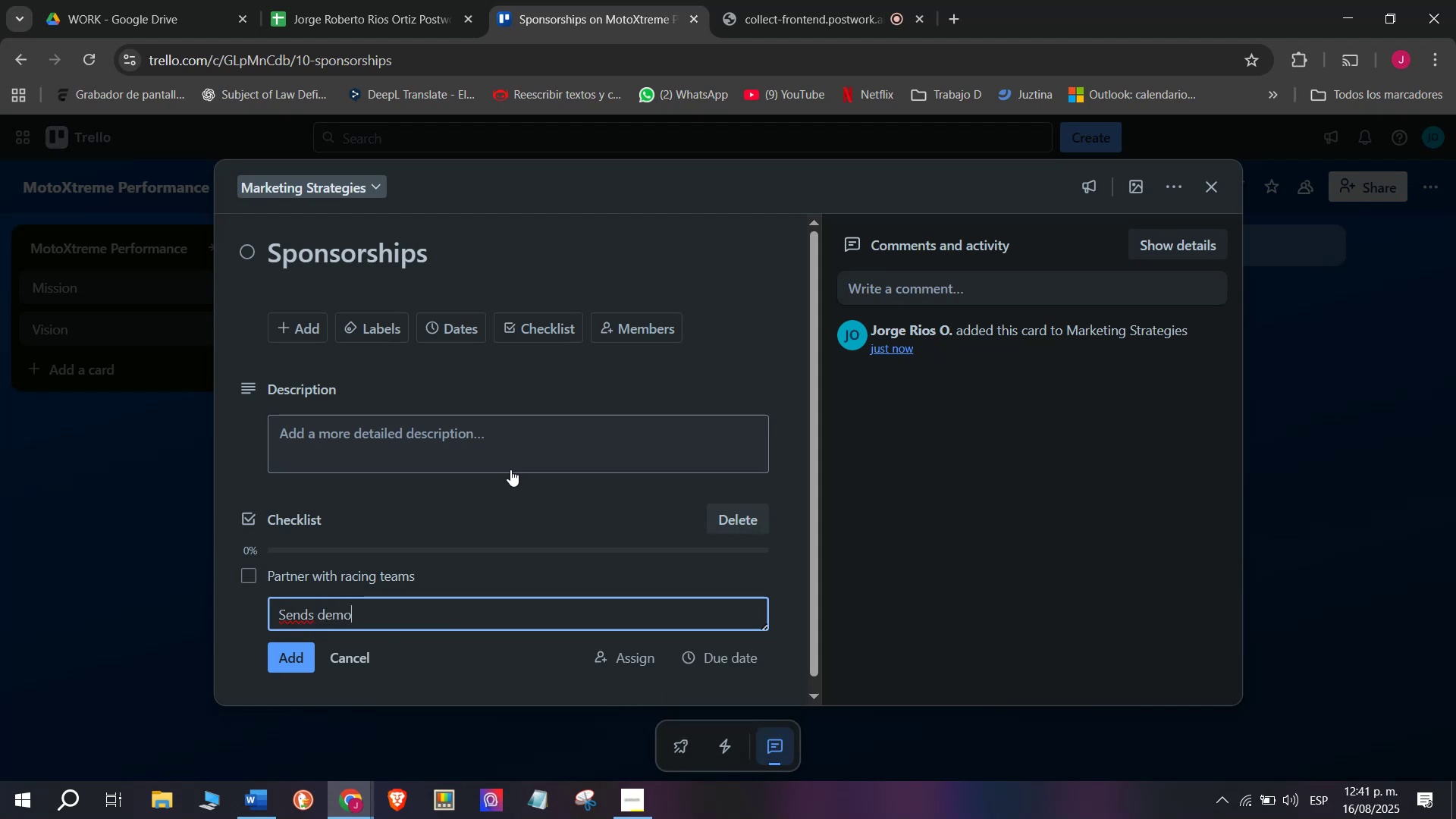 
type( product)
key(Backspace)
type(td)
key(Backspace)
type(s)
 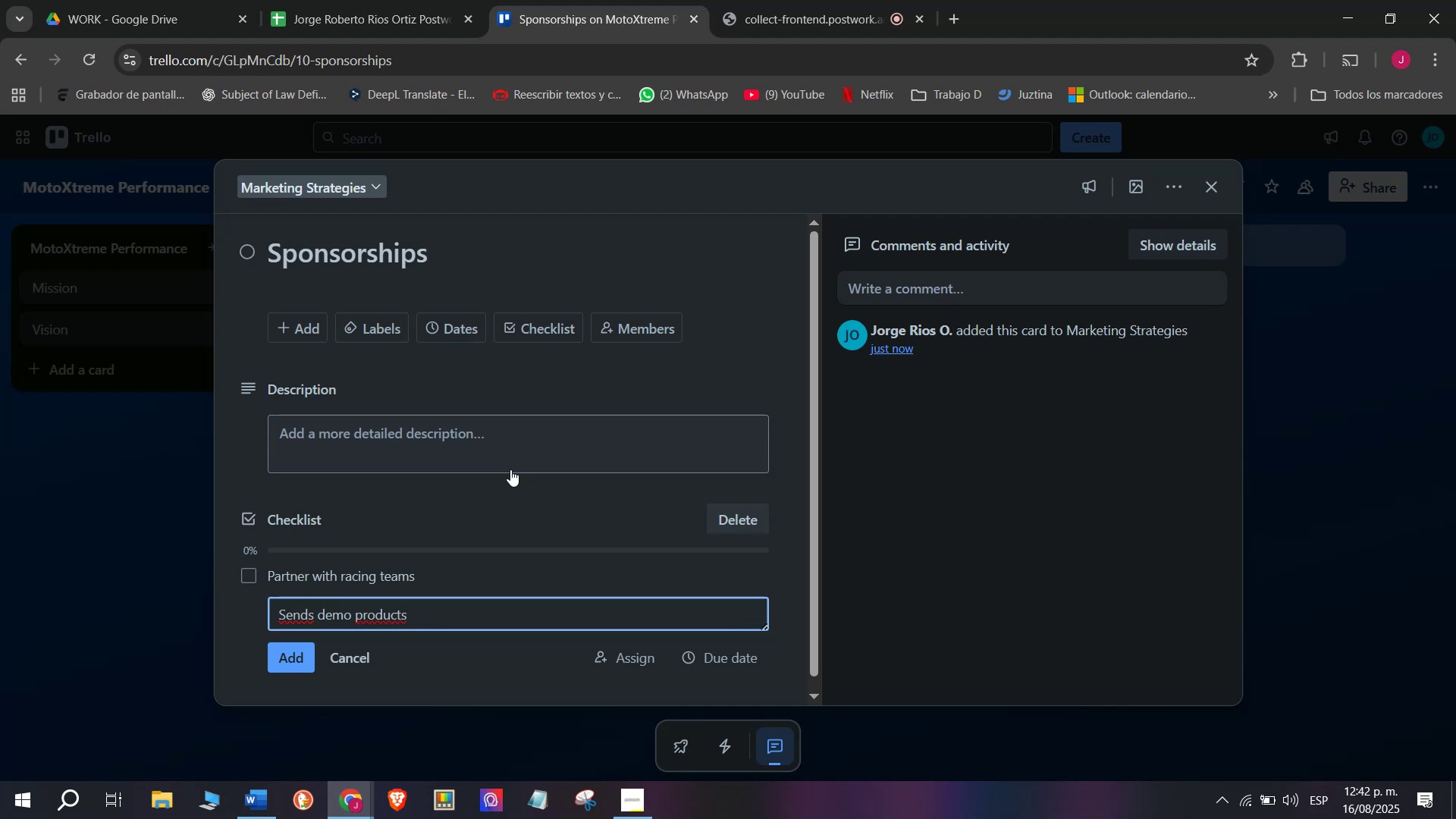 
key(Enter)
 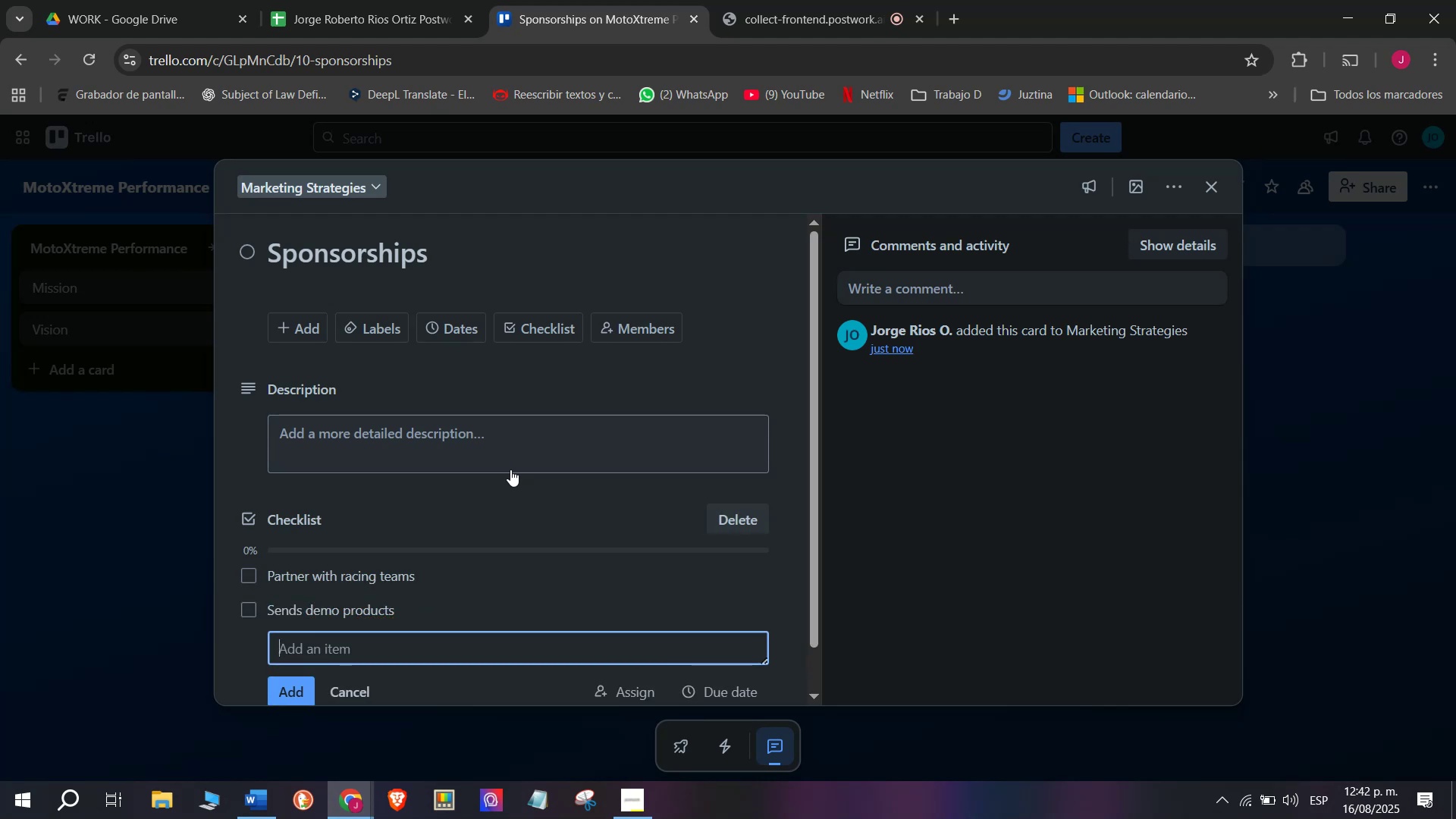 
type(Negotiate bras)
key(Backspace)
type(nding deals)
 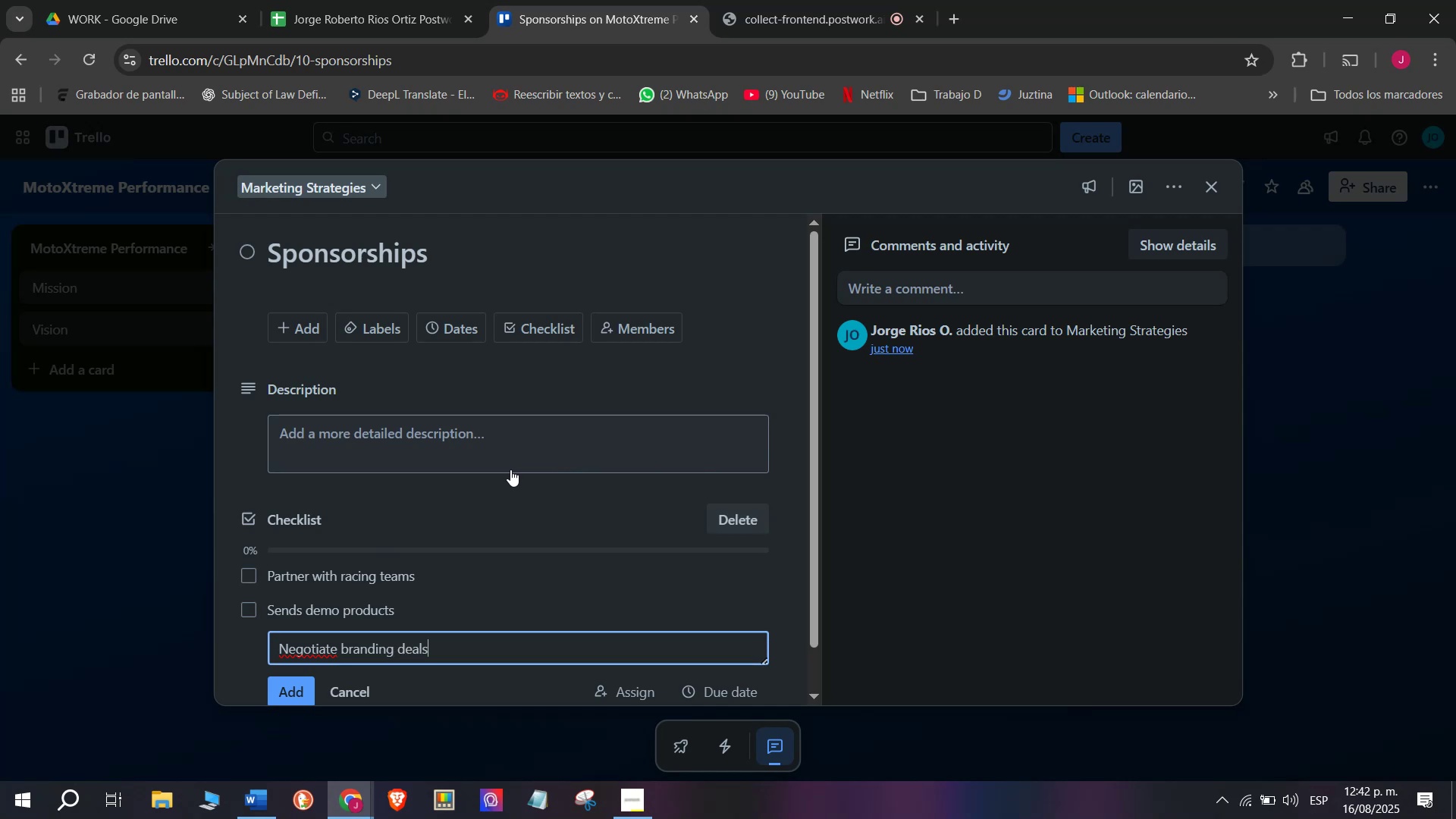 
key(Enter)
 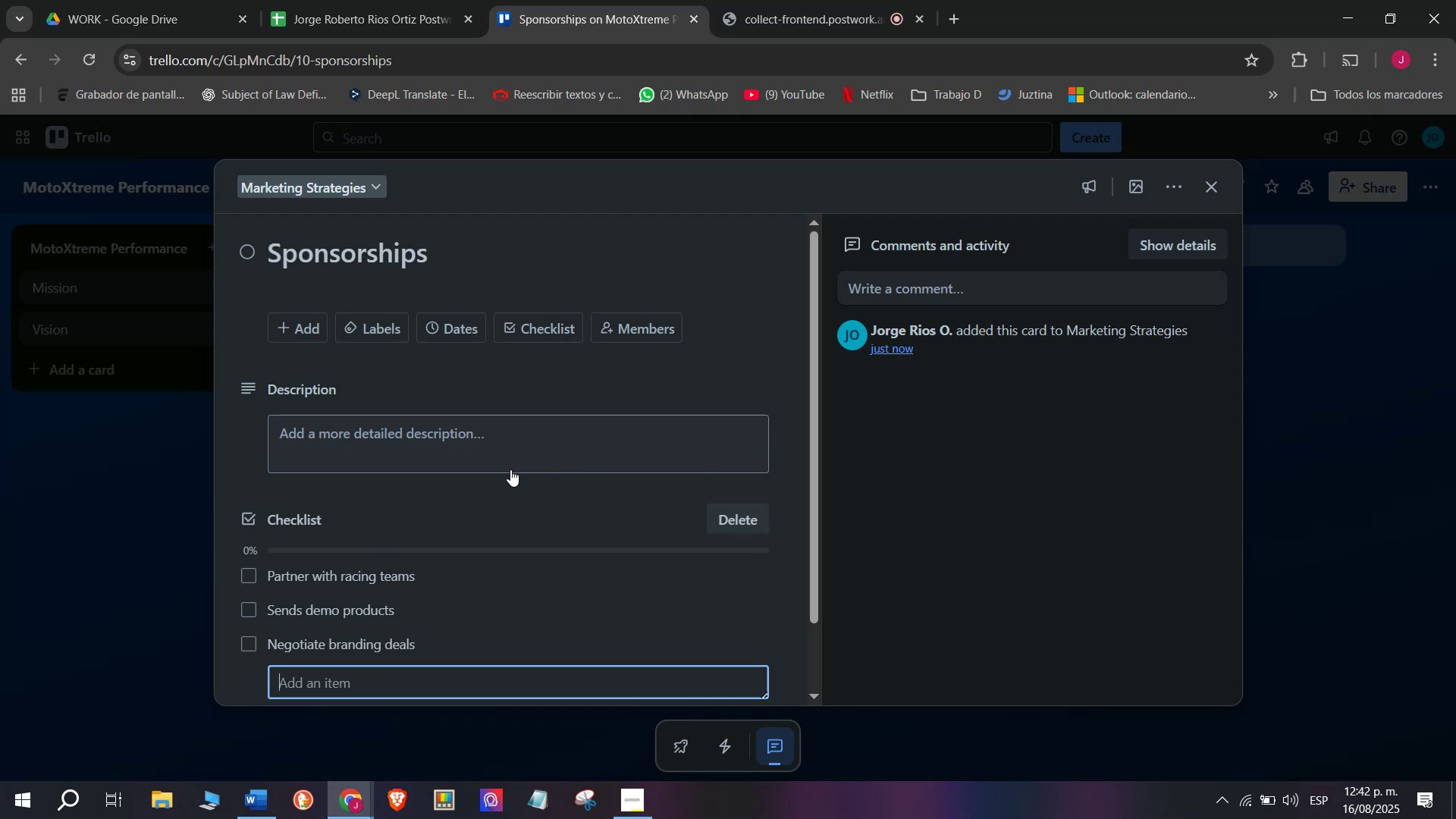 
type(plan live events)
 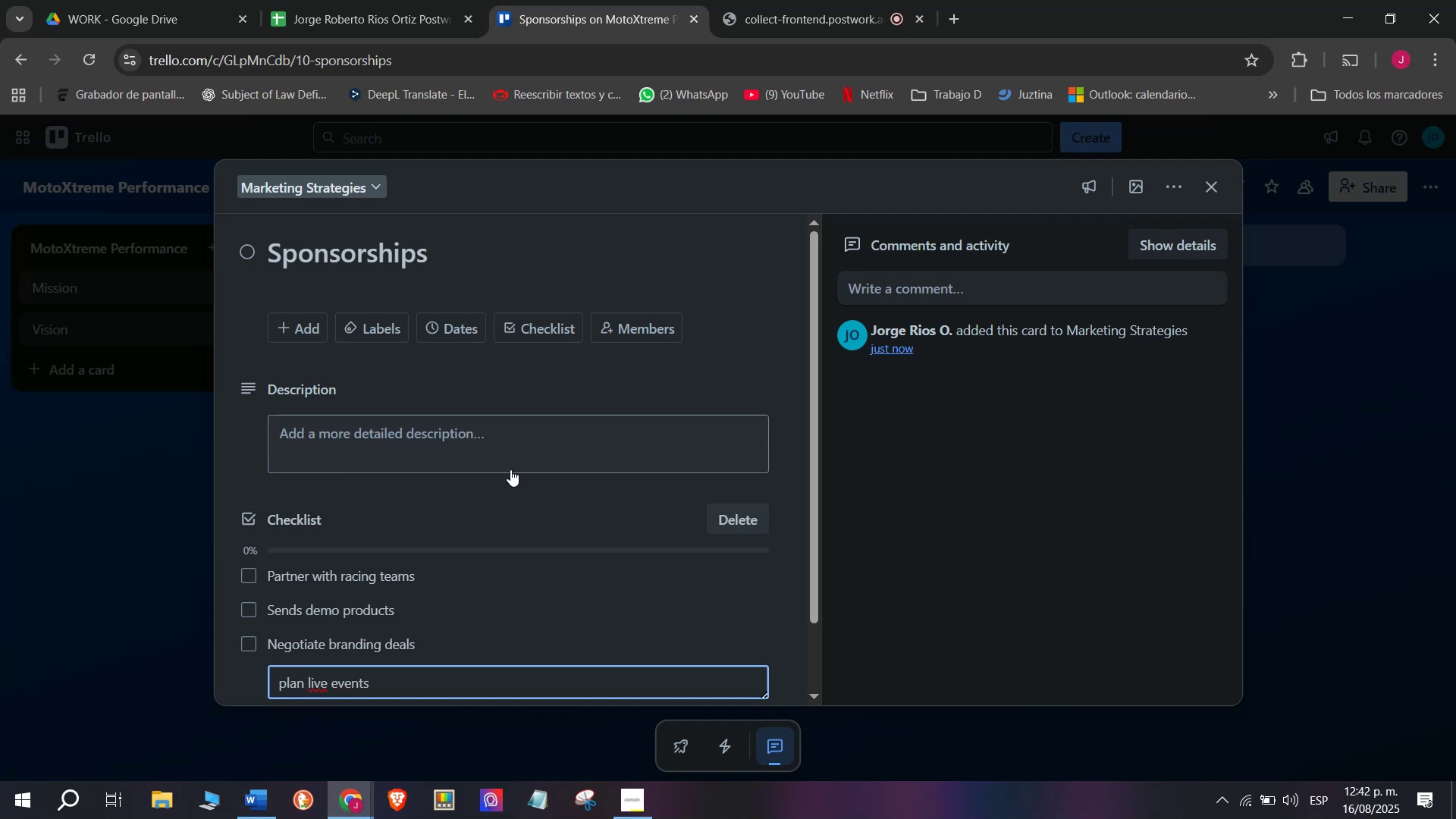 
key(Enter)
 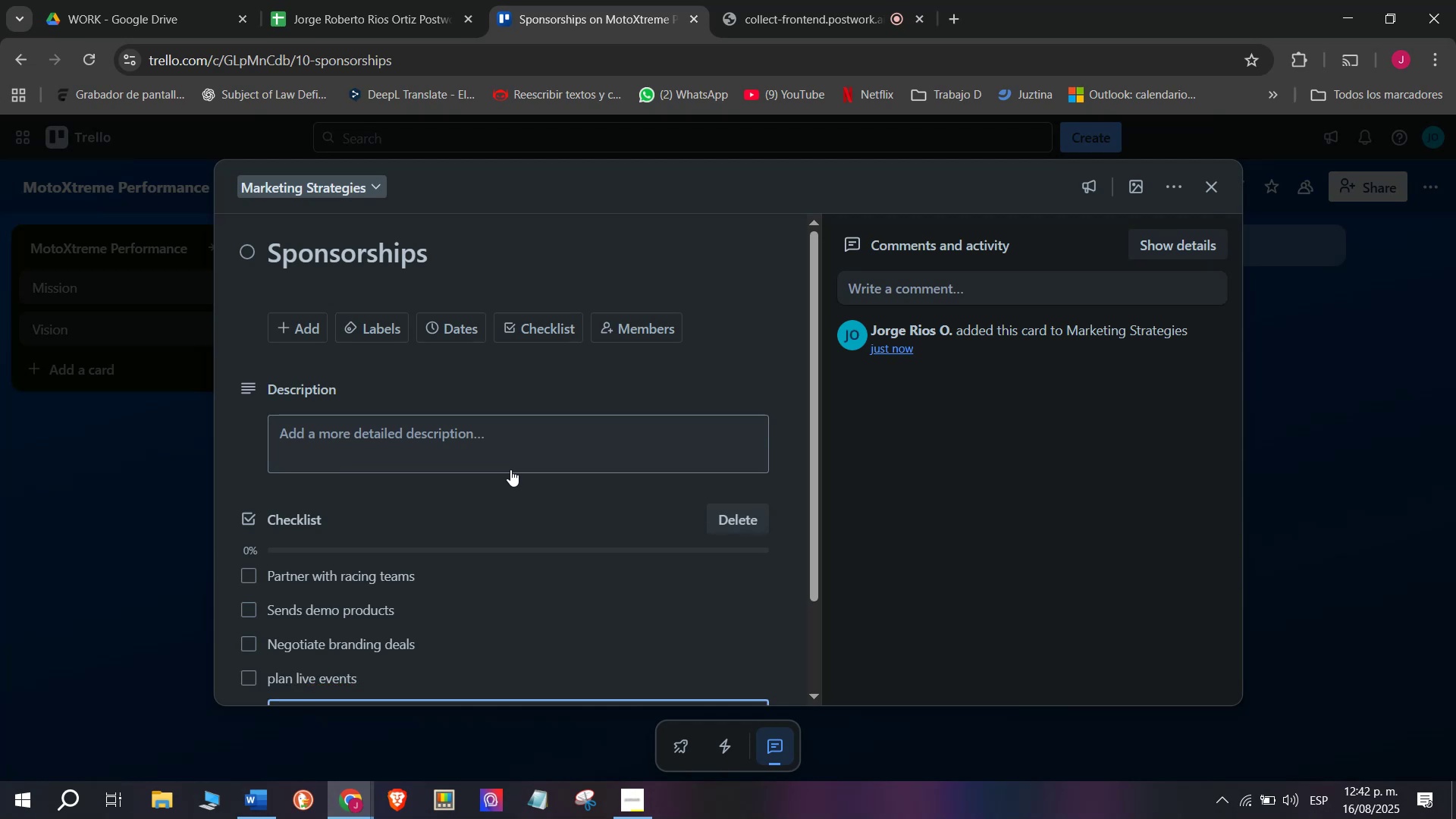 
type(Track media exposure)
 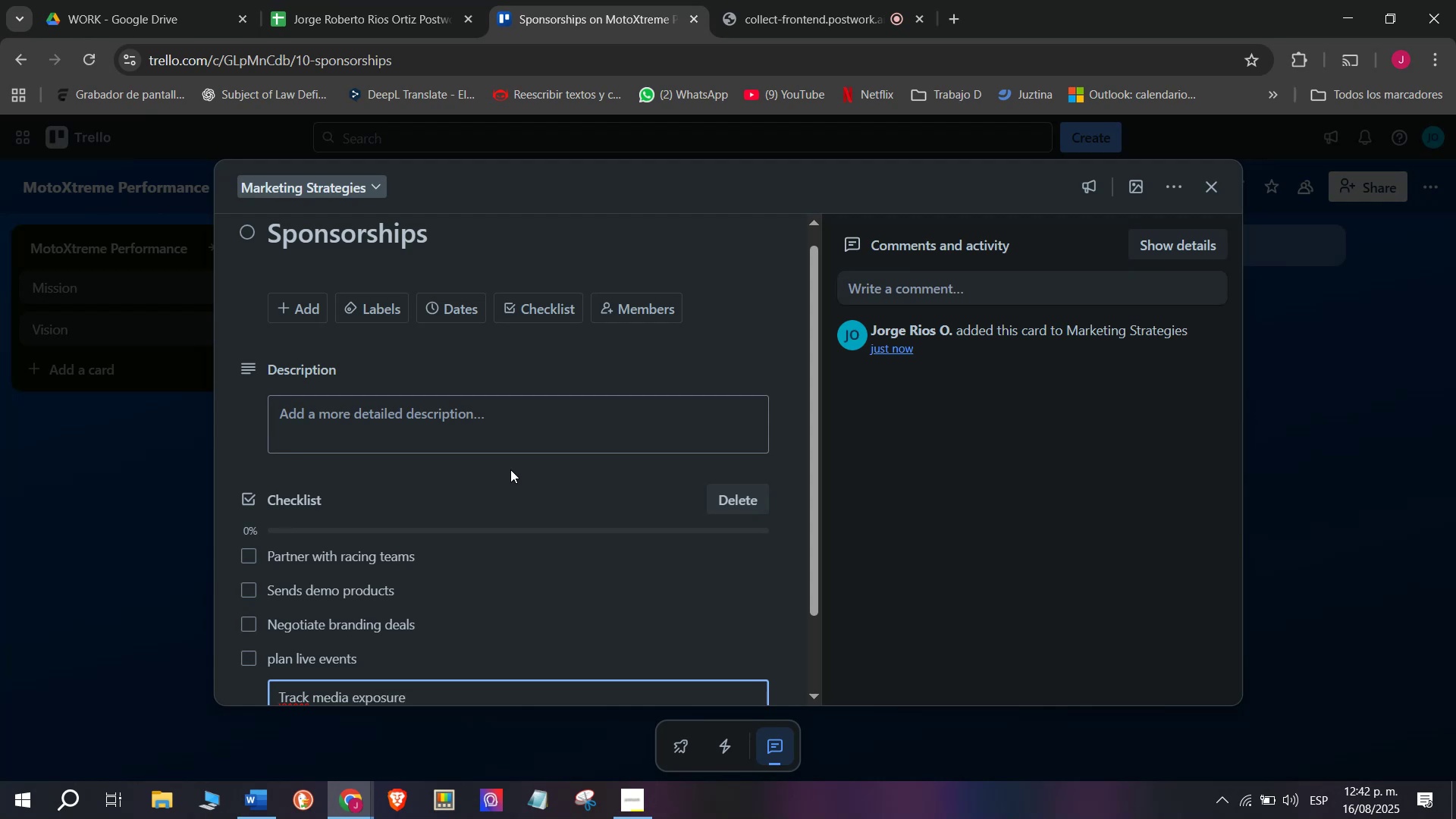 
key(Enter)
 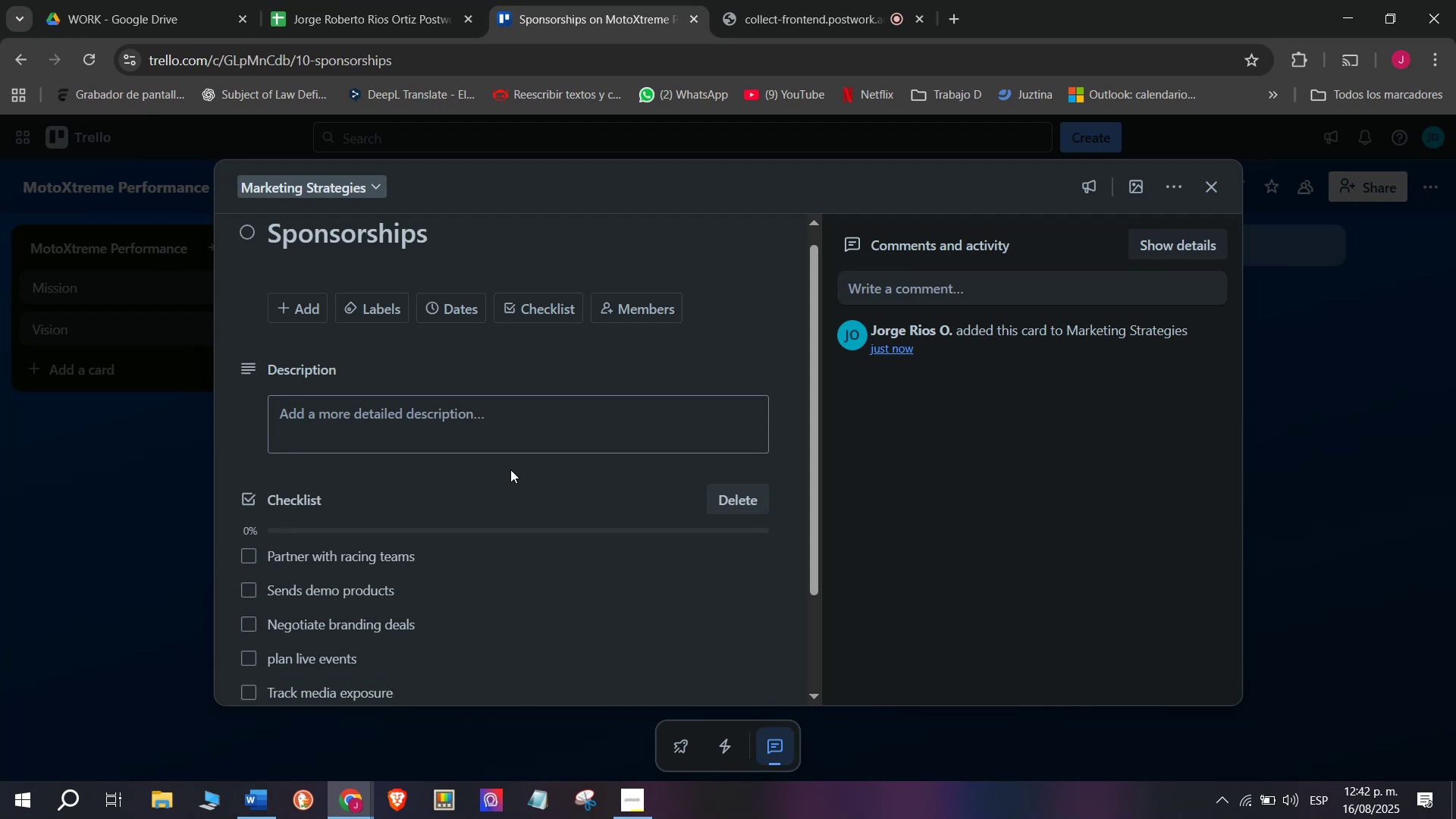 
type(Evaluate ROI)
 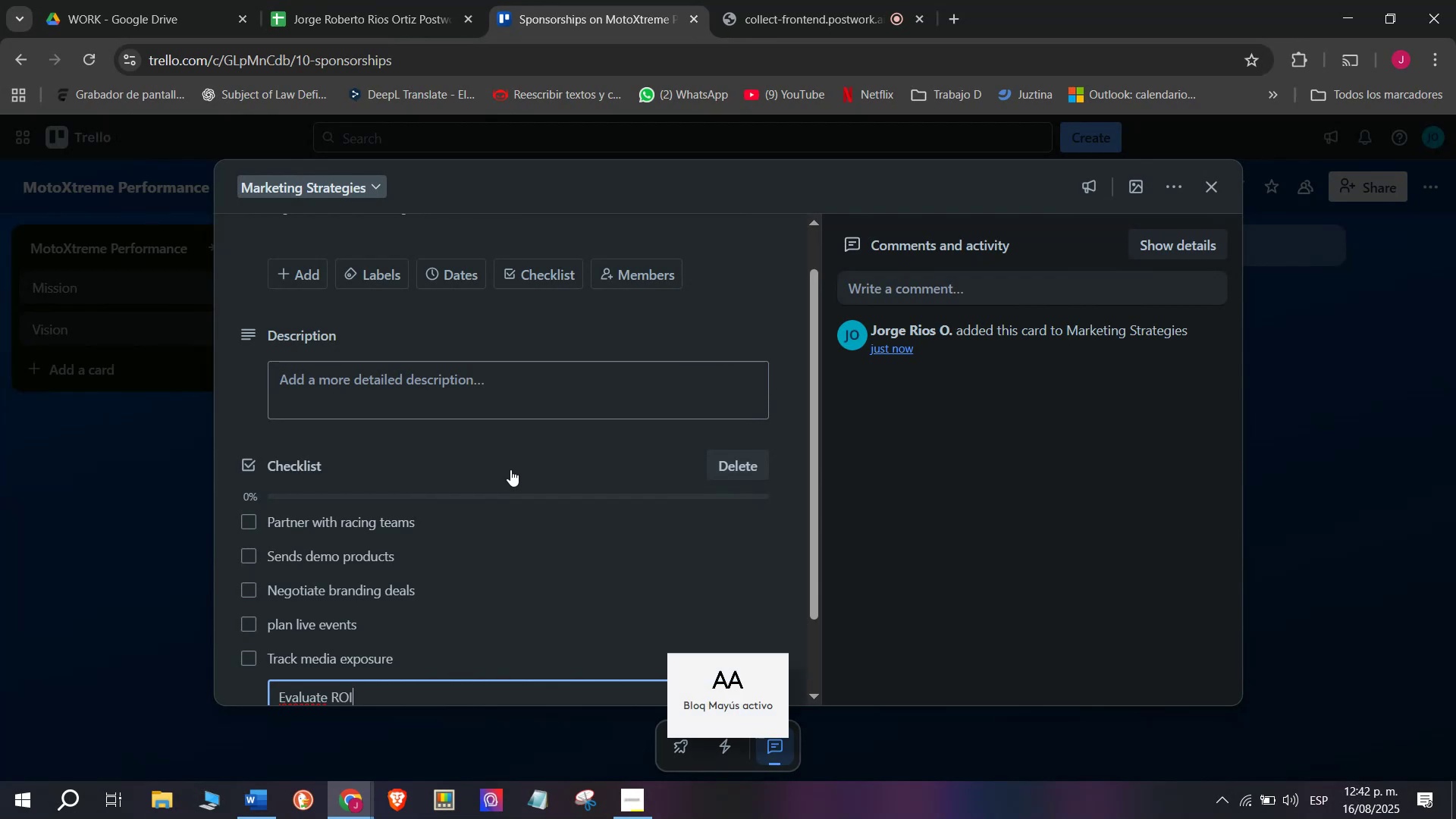 
key(Enter)
 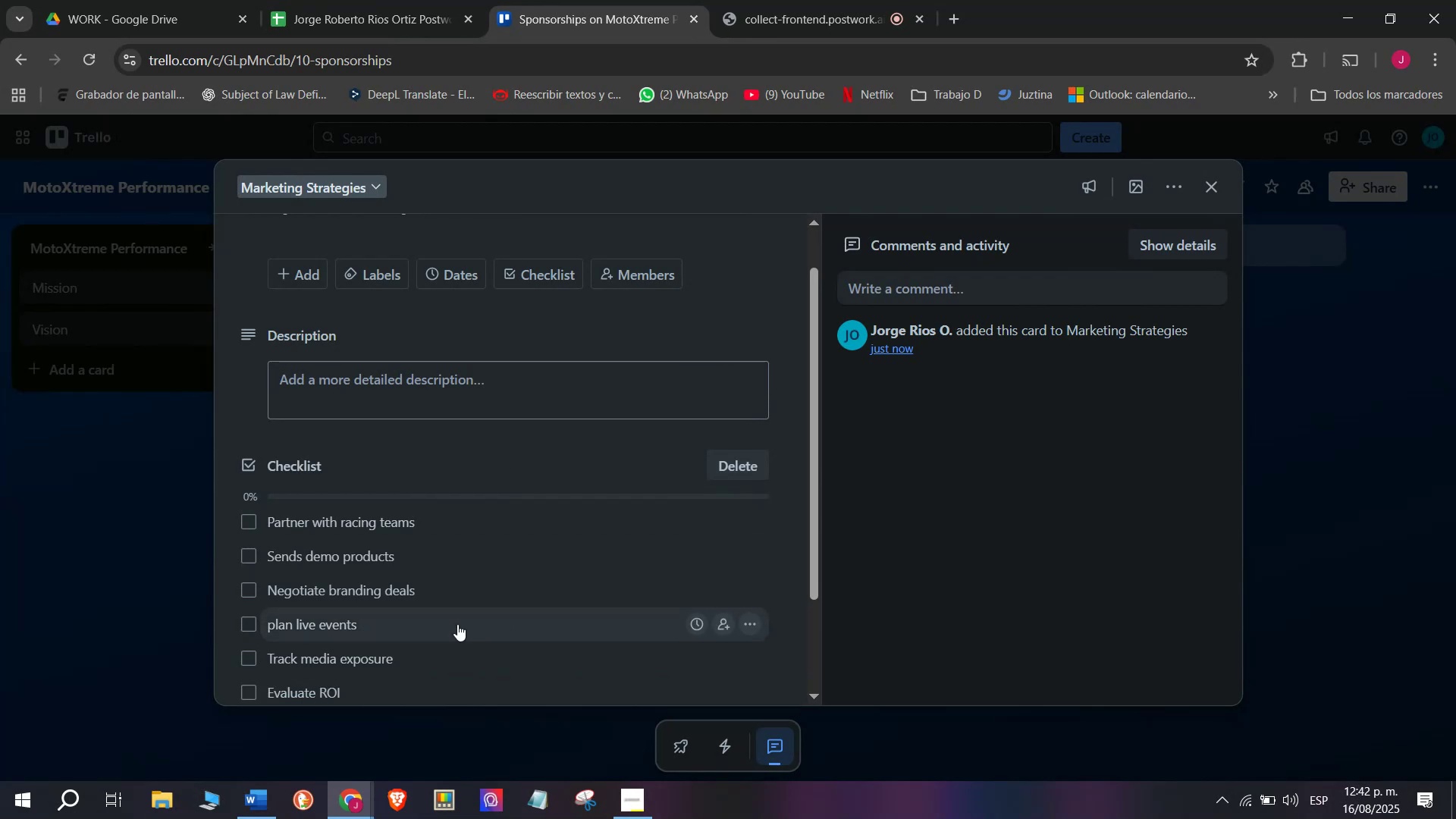 
scroll: coordinate [309, 450], scroll_direction: up, amount: 4.0
 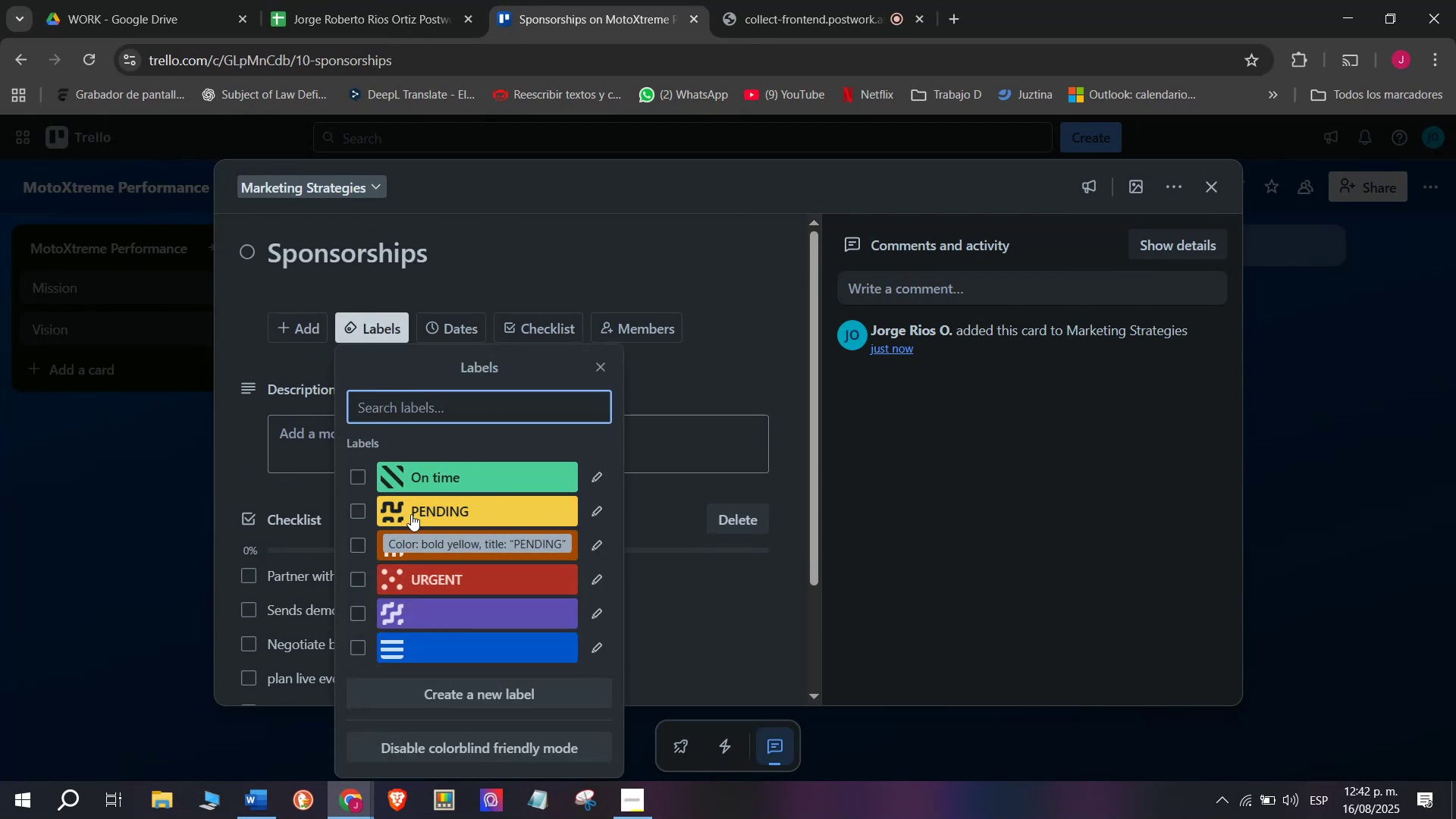 
left_click([411, 514])
 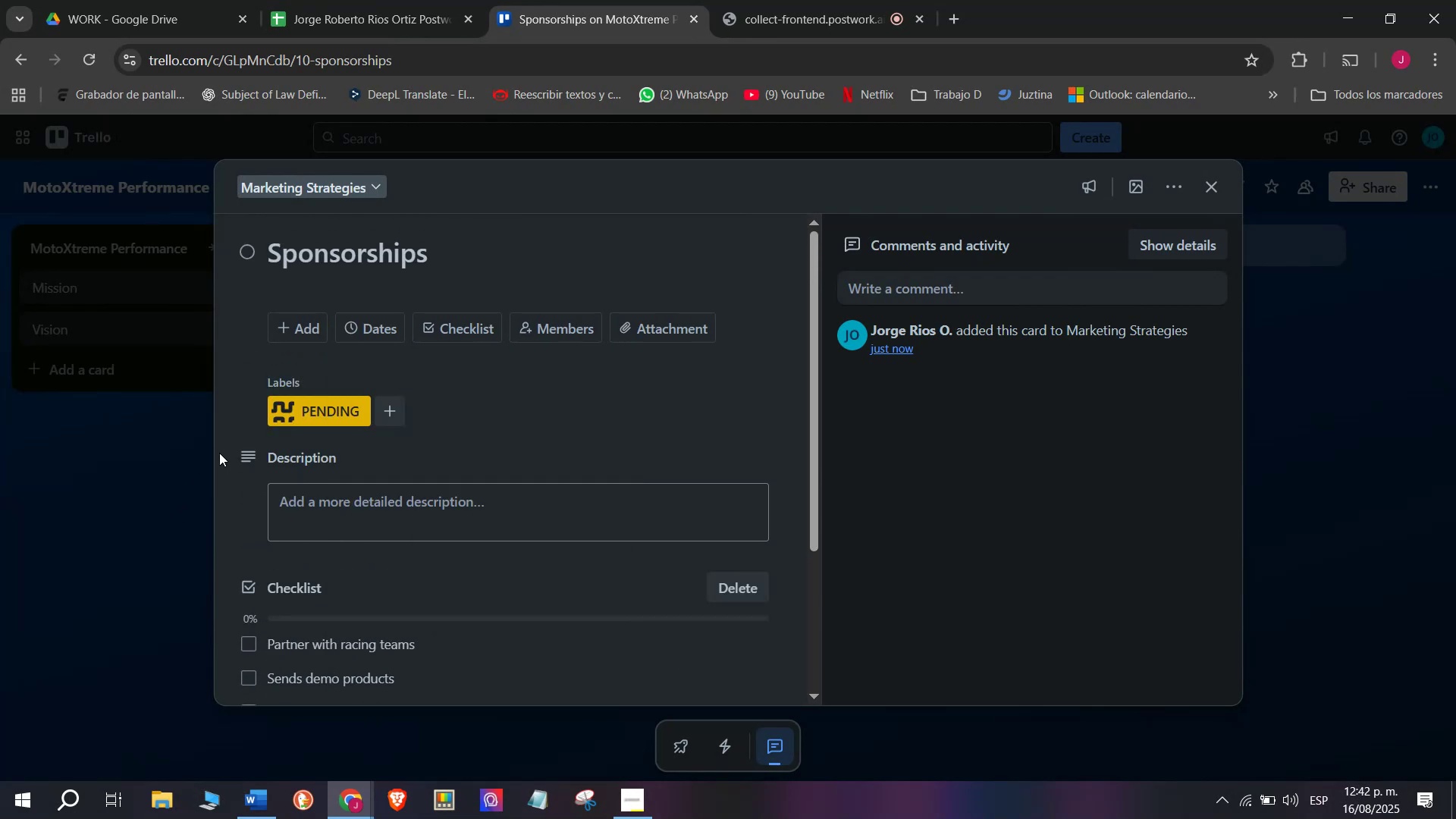 
double_click([144, 517])
 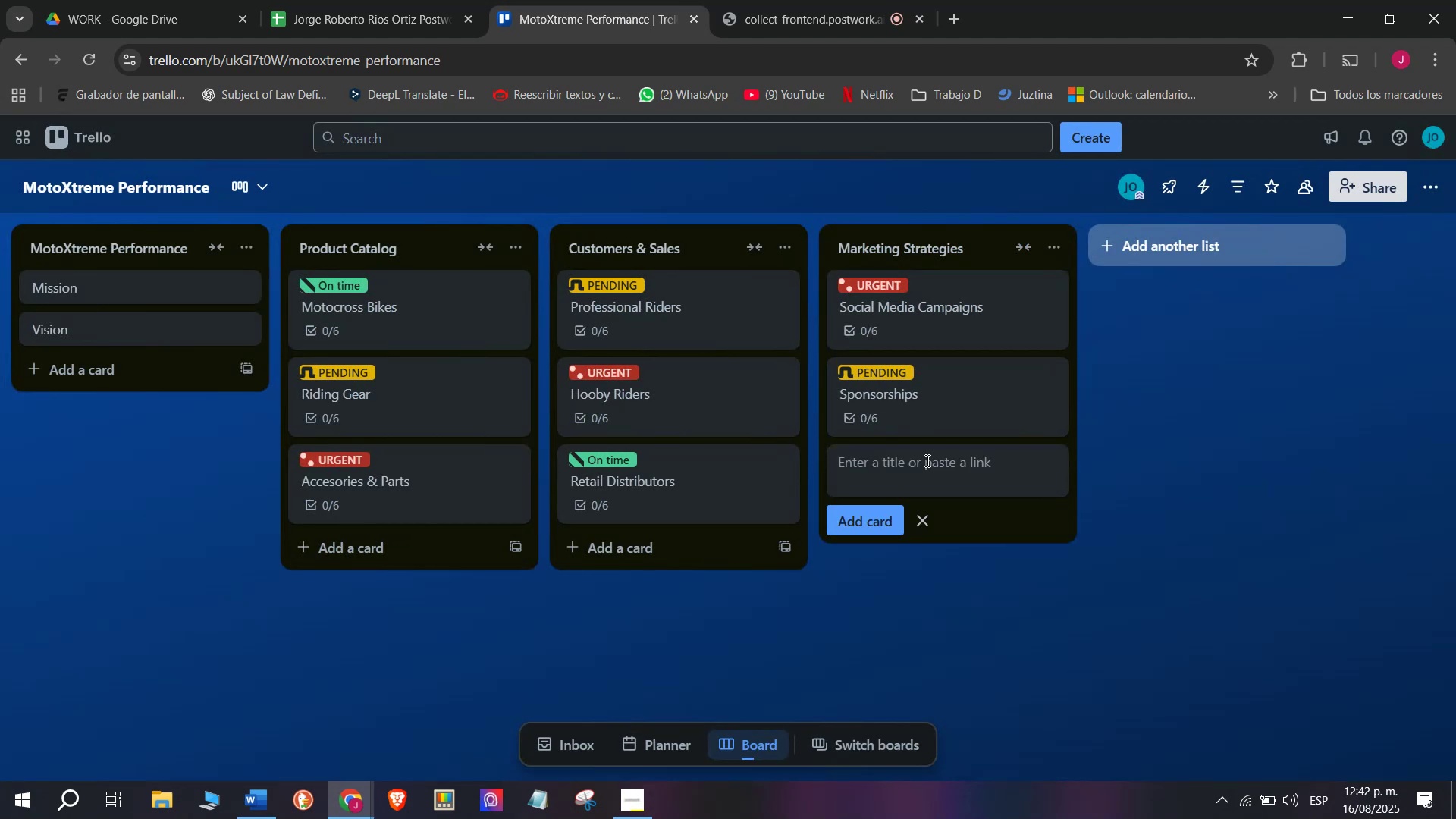 
type(eVENTS ^ c)
key(Backspace)
type(Competitions)
 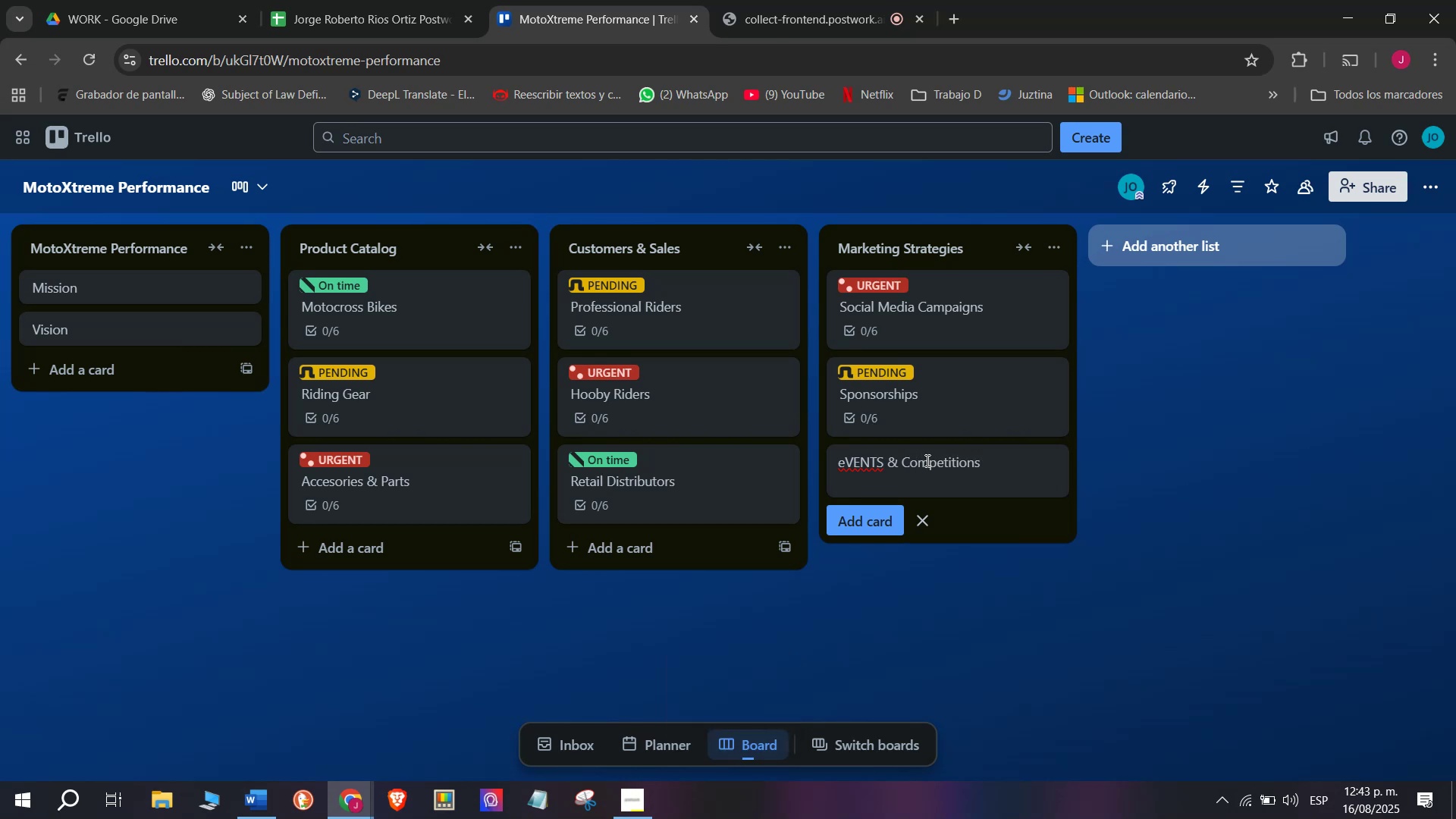 
key(Enter)
 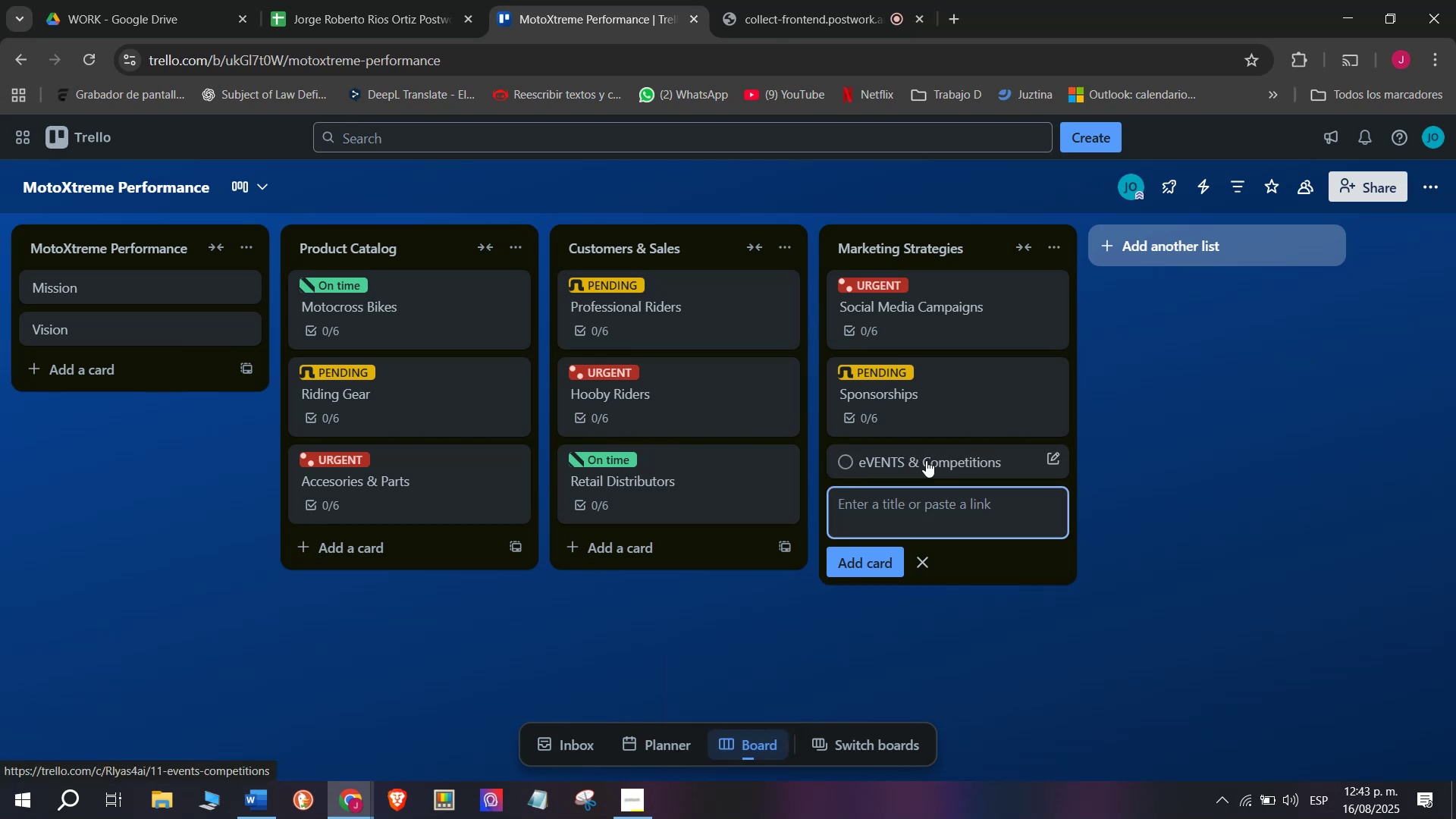 
left_click([926, 460])
 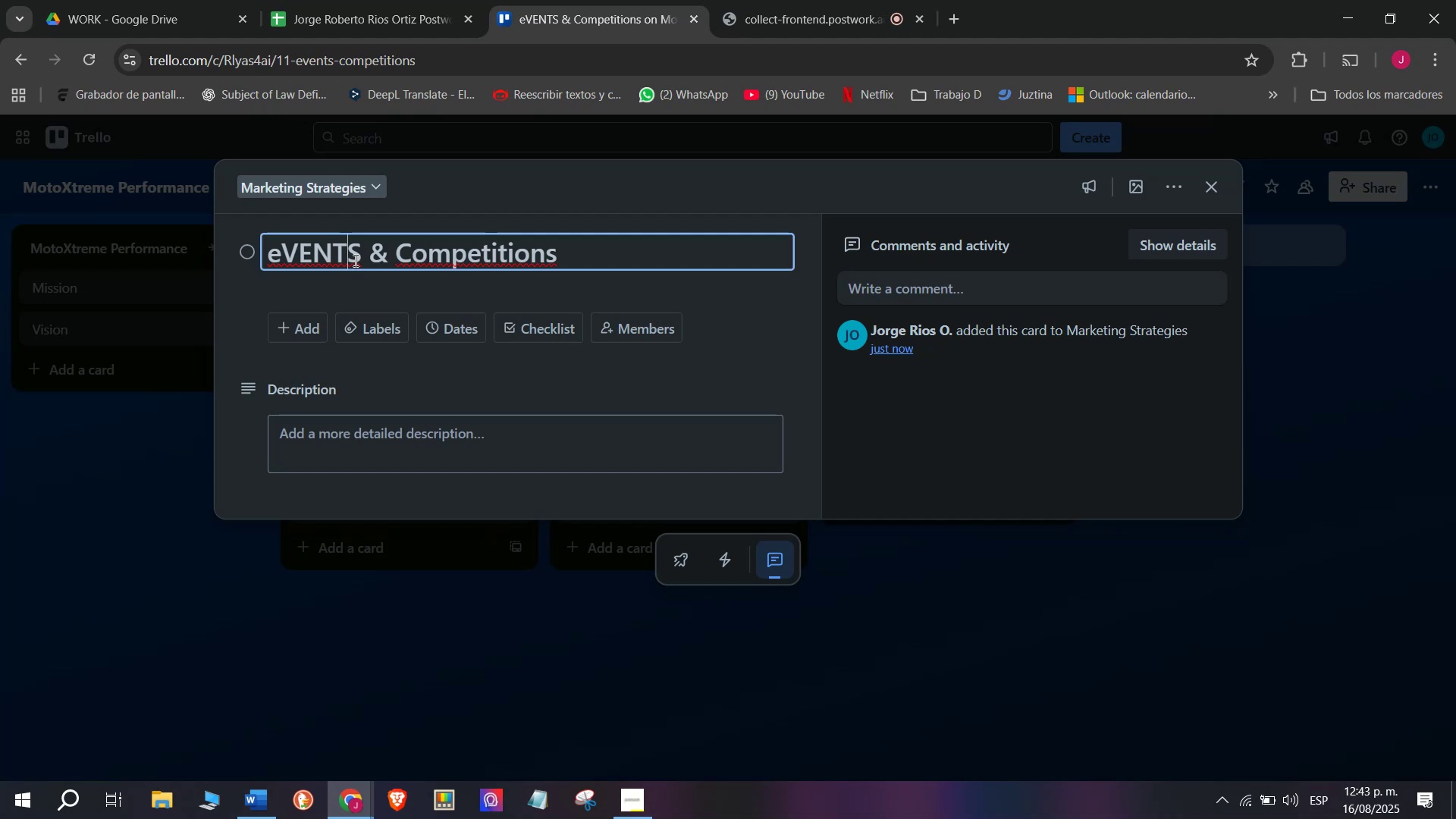 
left_click_drag(start_coordinate=[368, 252], to_coordinate=[262, 248])
 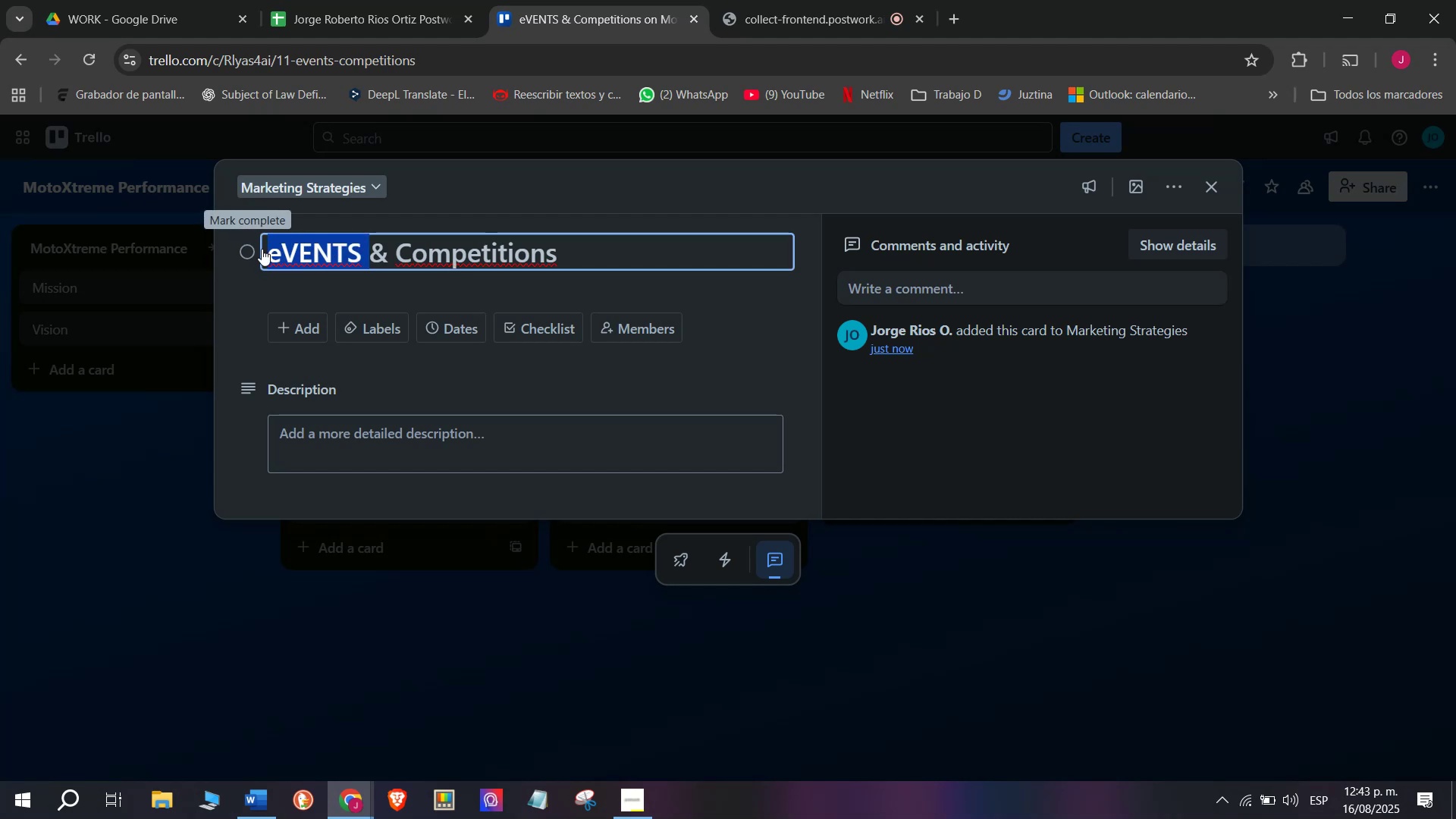 
type(Events )
 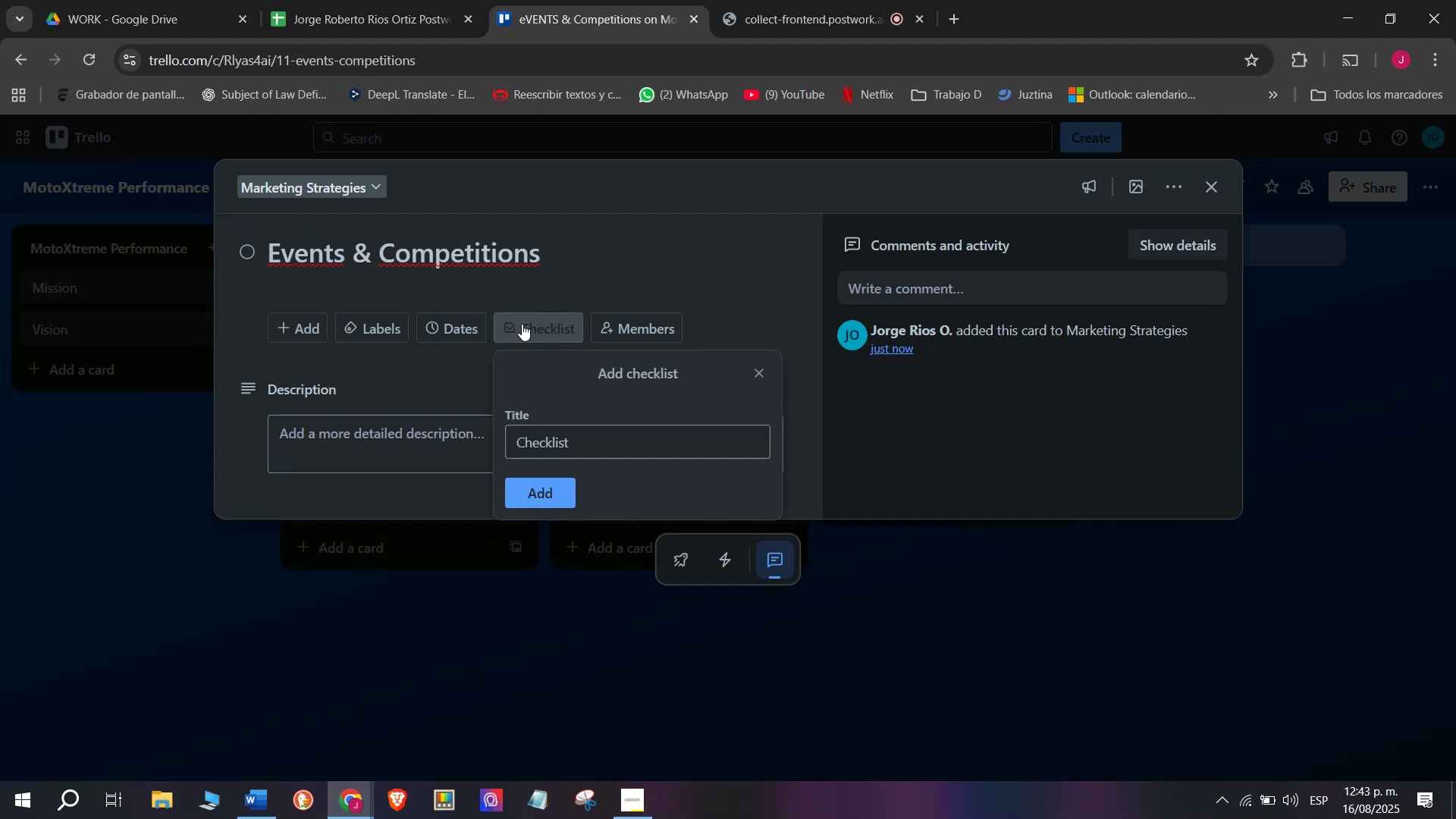 
left_click([528, 553])
 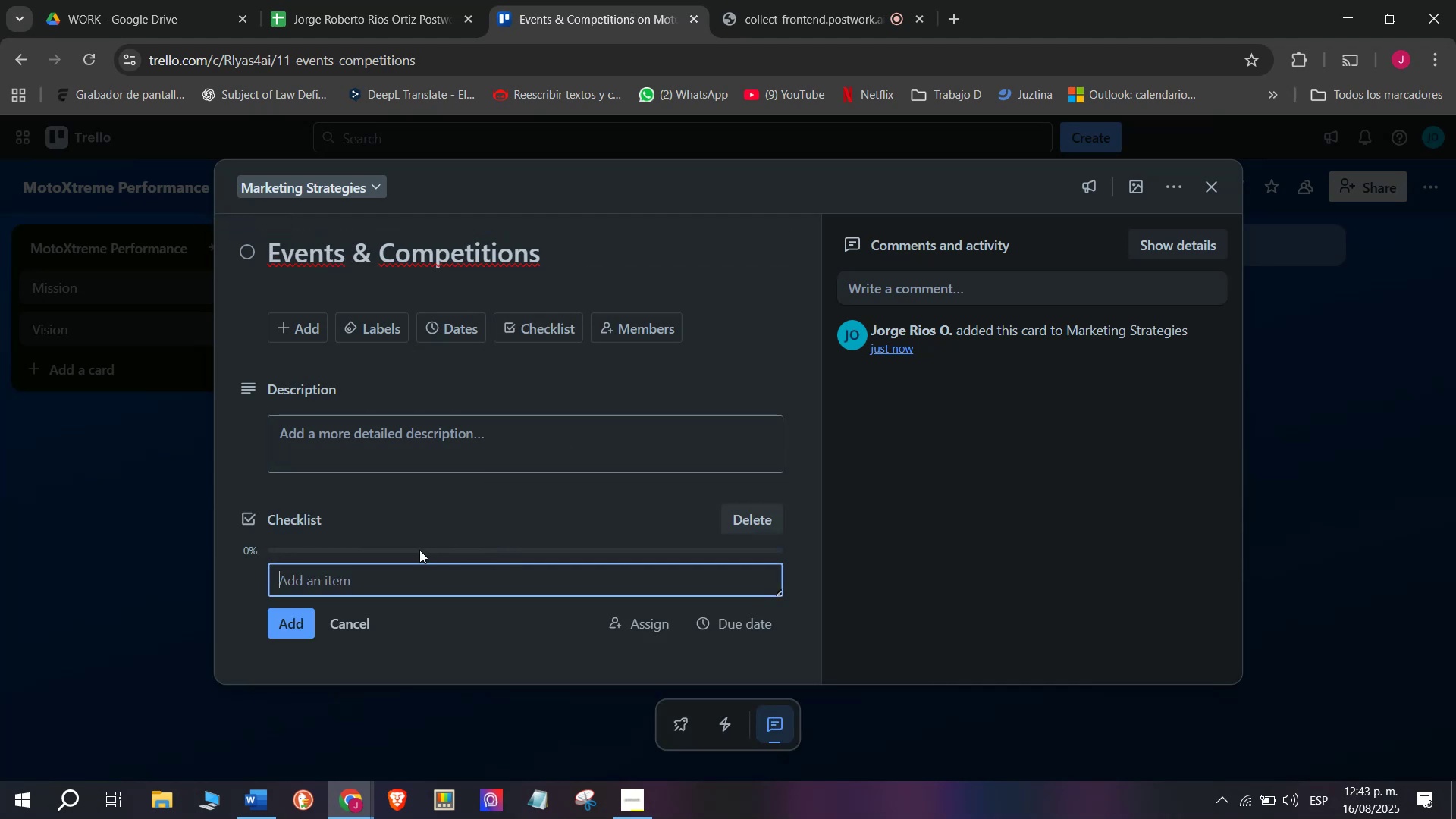 
scroll: coordinate [419, 550], scroll_direction: down, amount: 2.0
 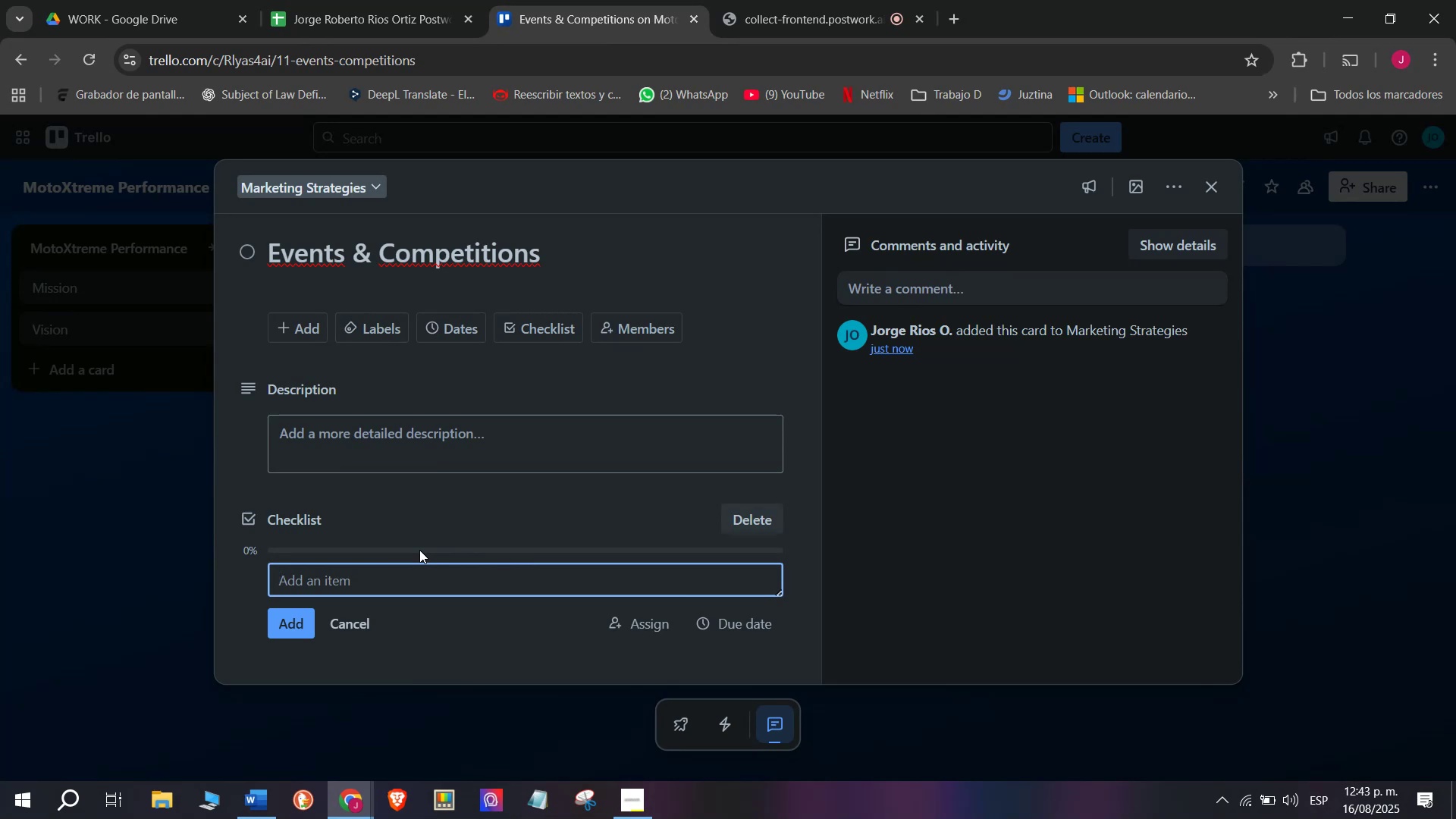 
type(Sponsor local races)
 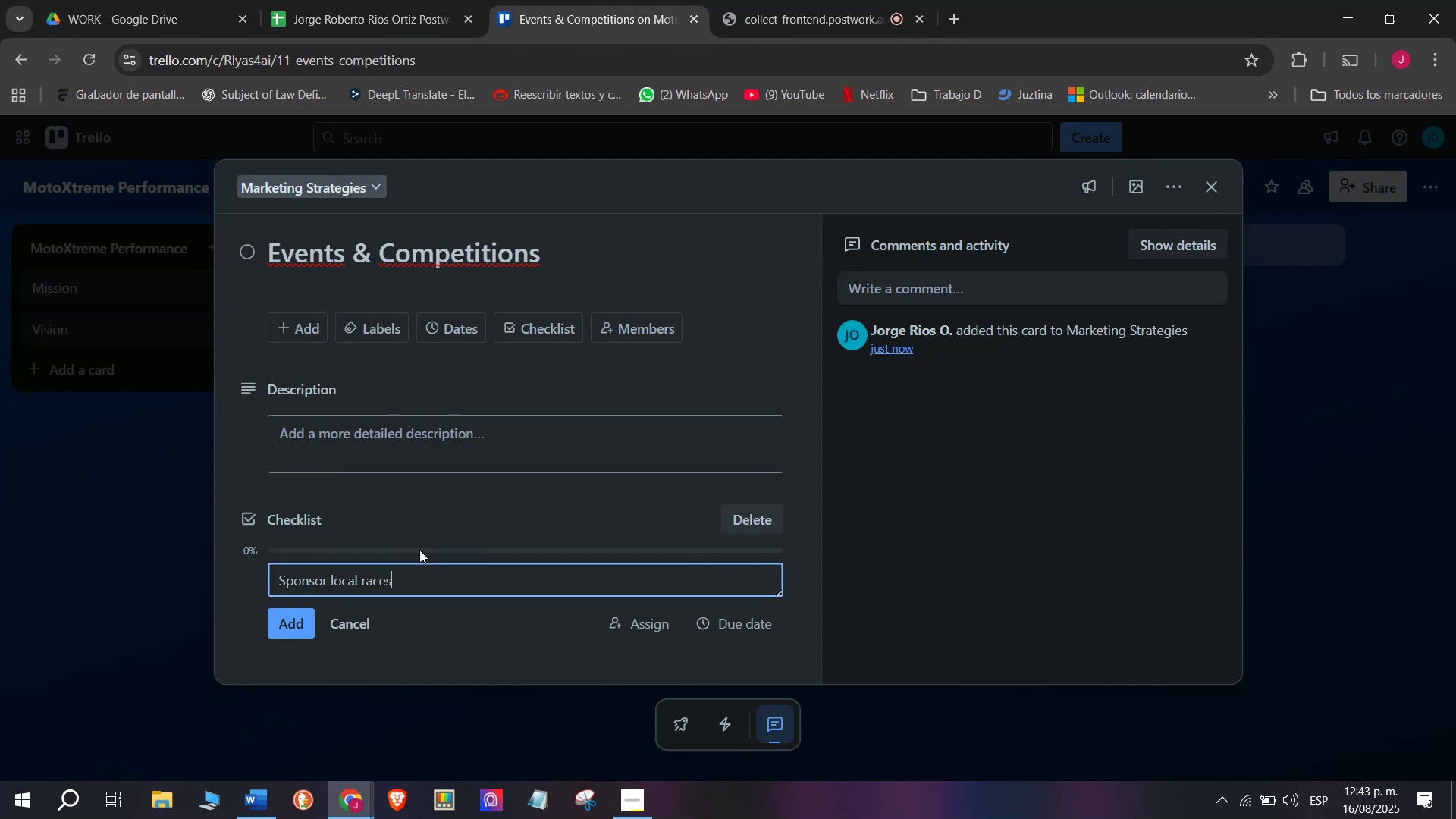 
key(Enter)
 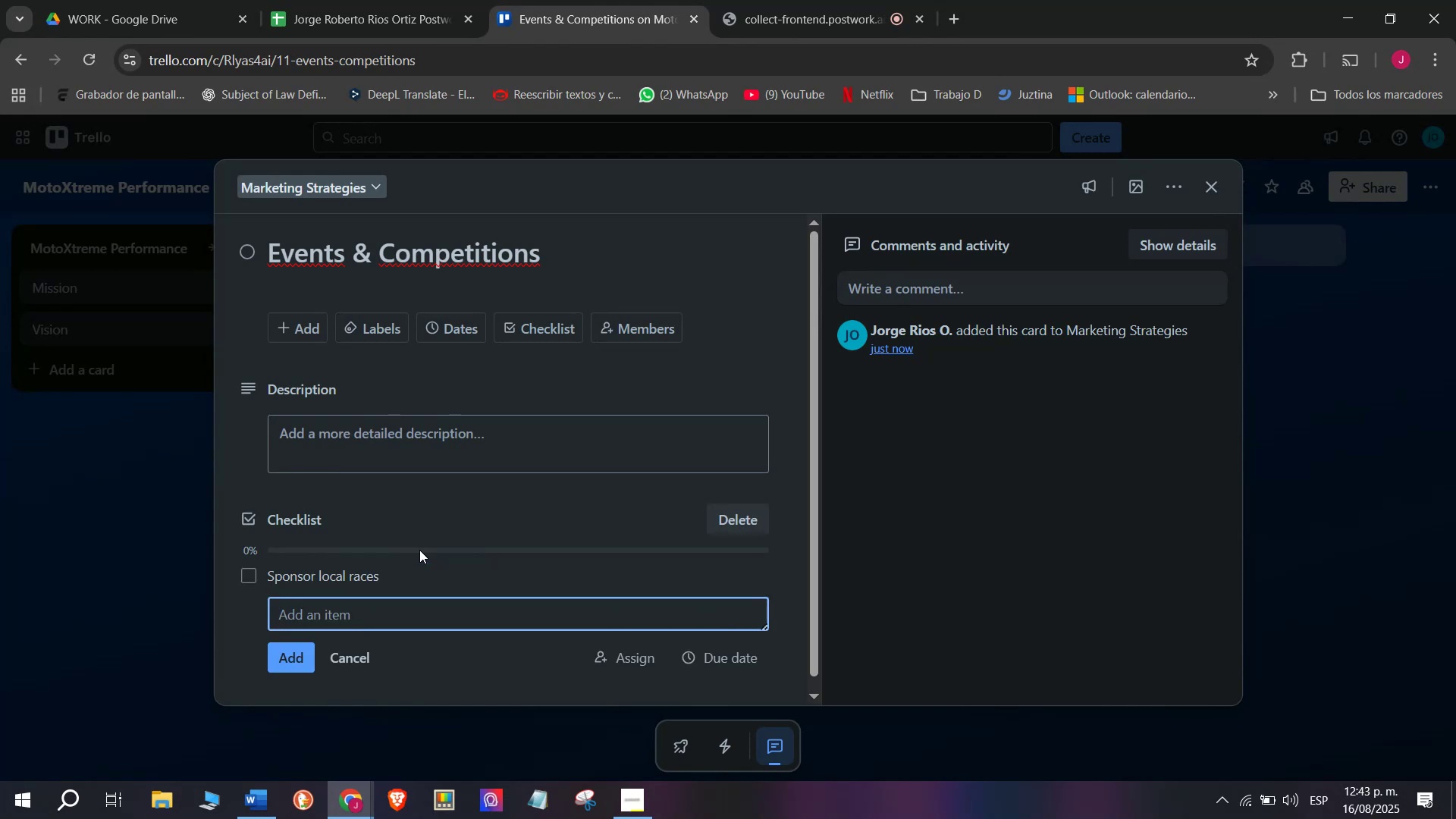 
type(Organix)
key(Backspace)
type(ze demo )
 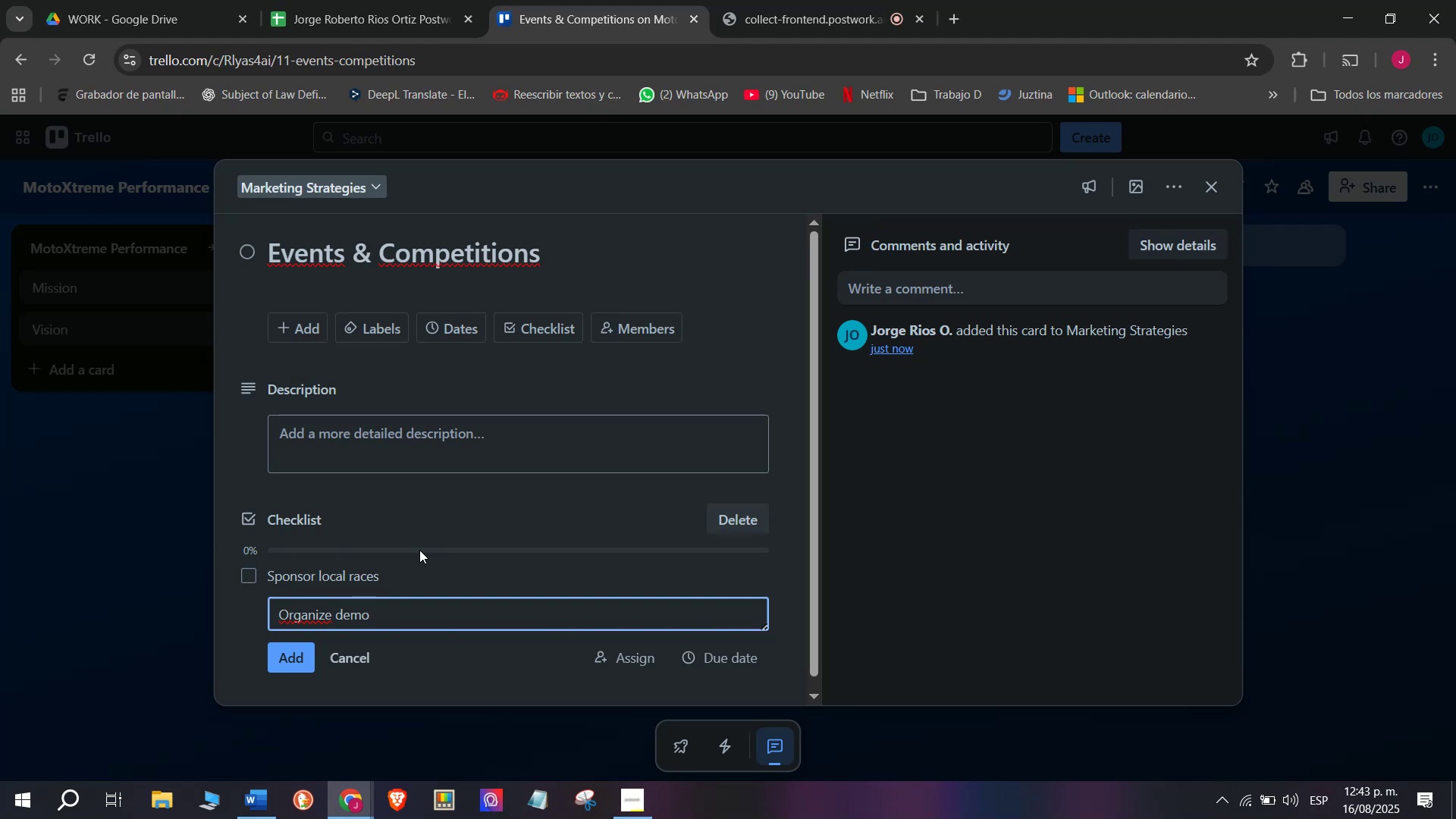 
type(days)
 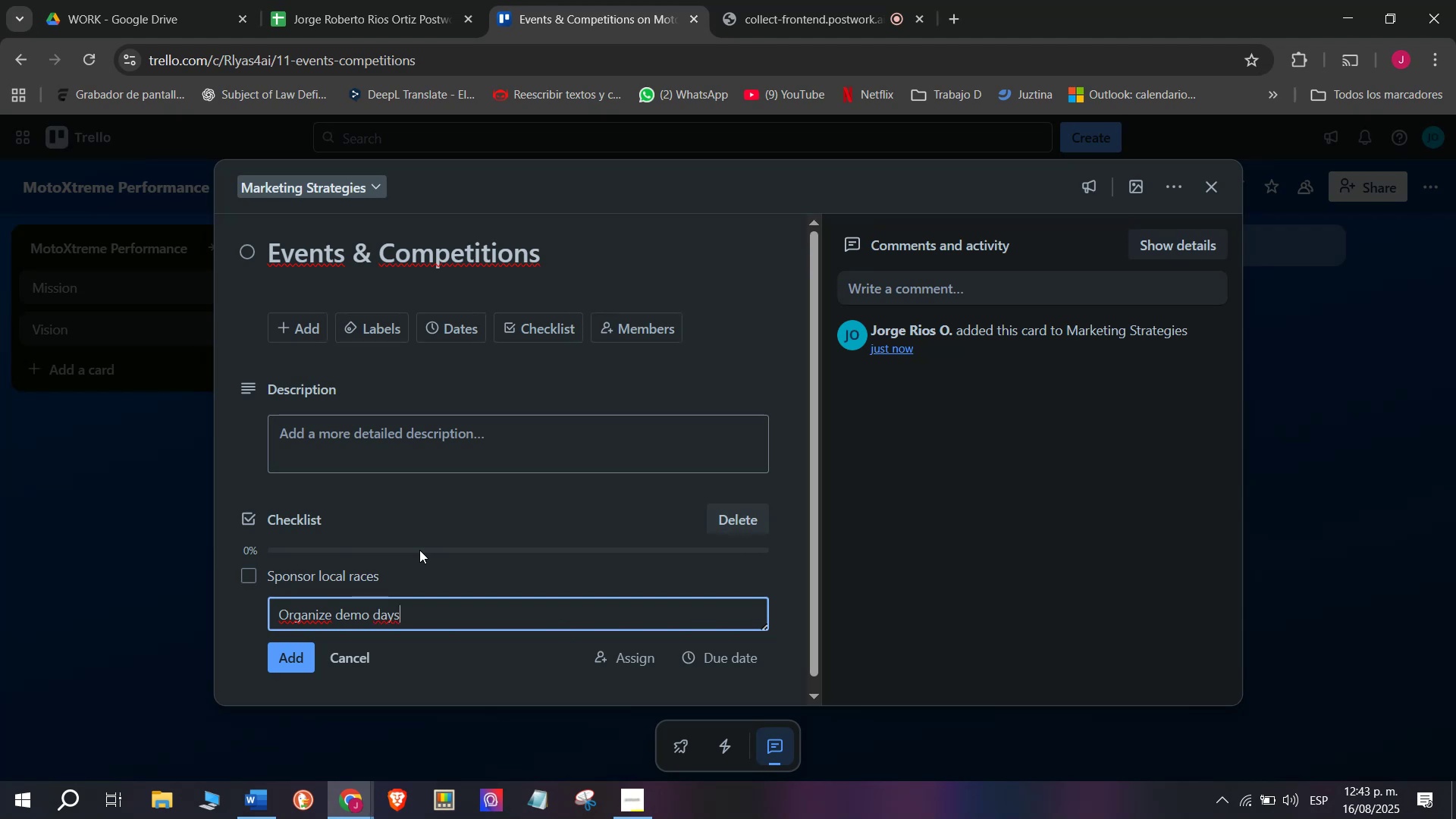 
key(Enter)
 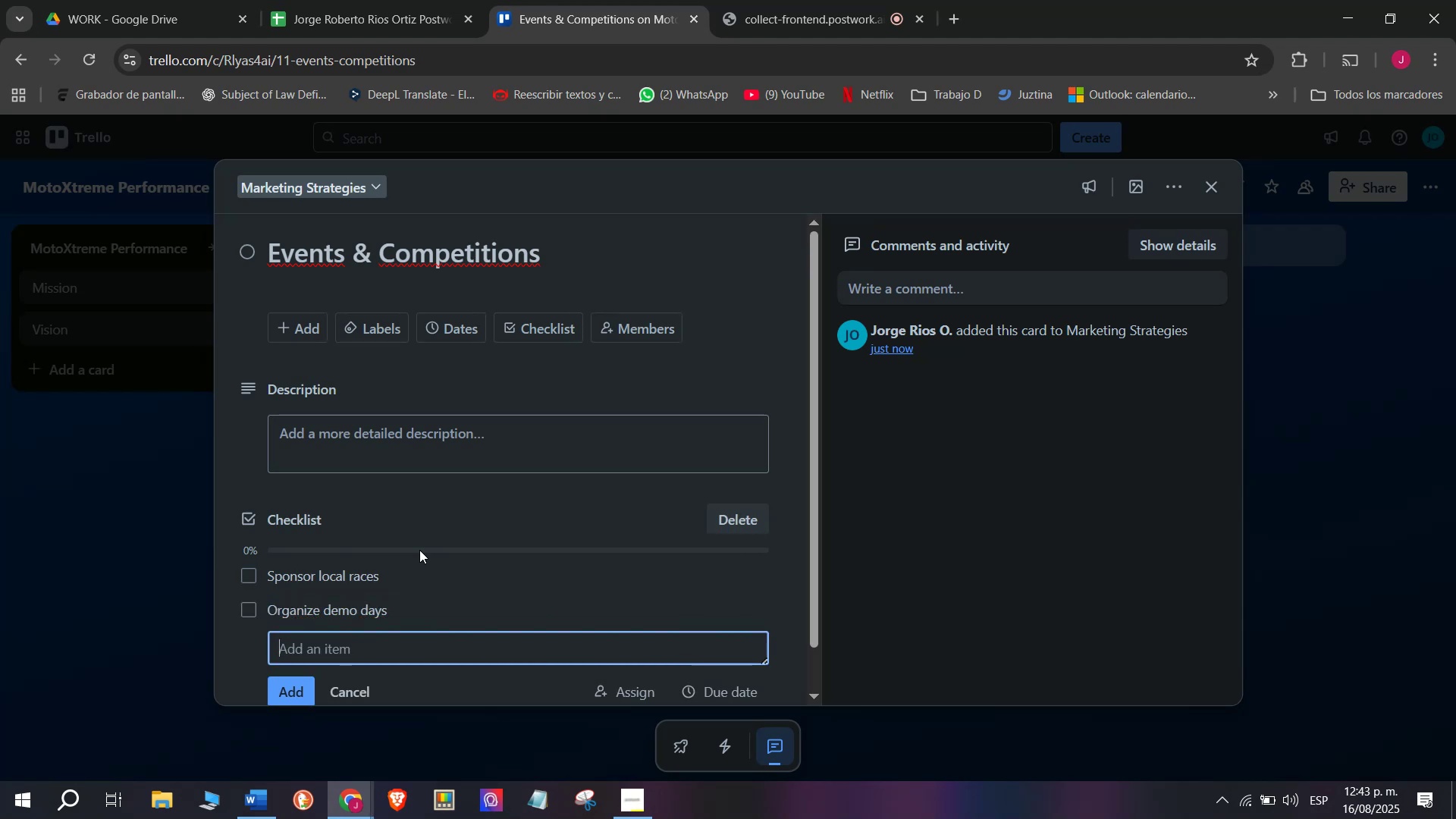 
type(Promote via)
 